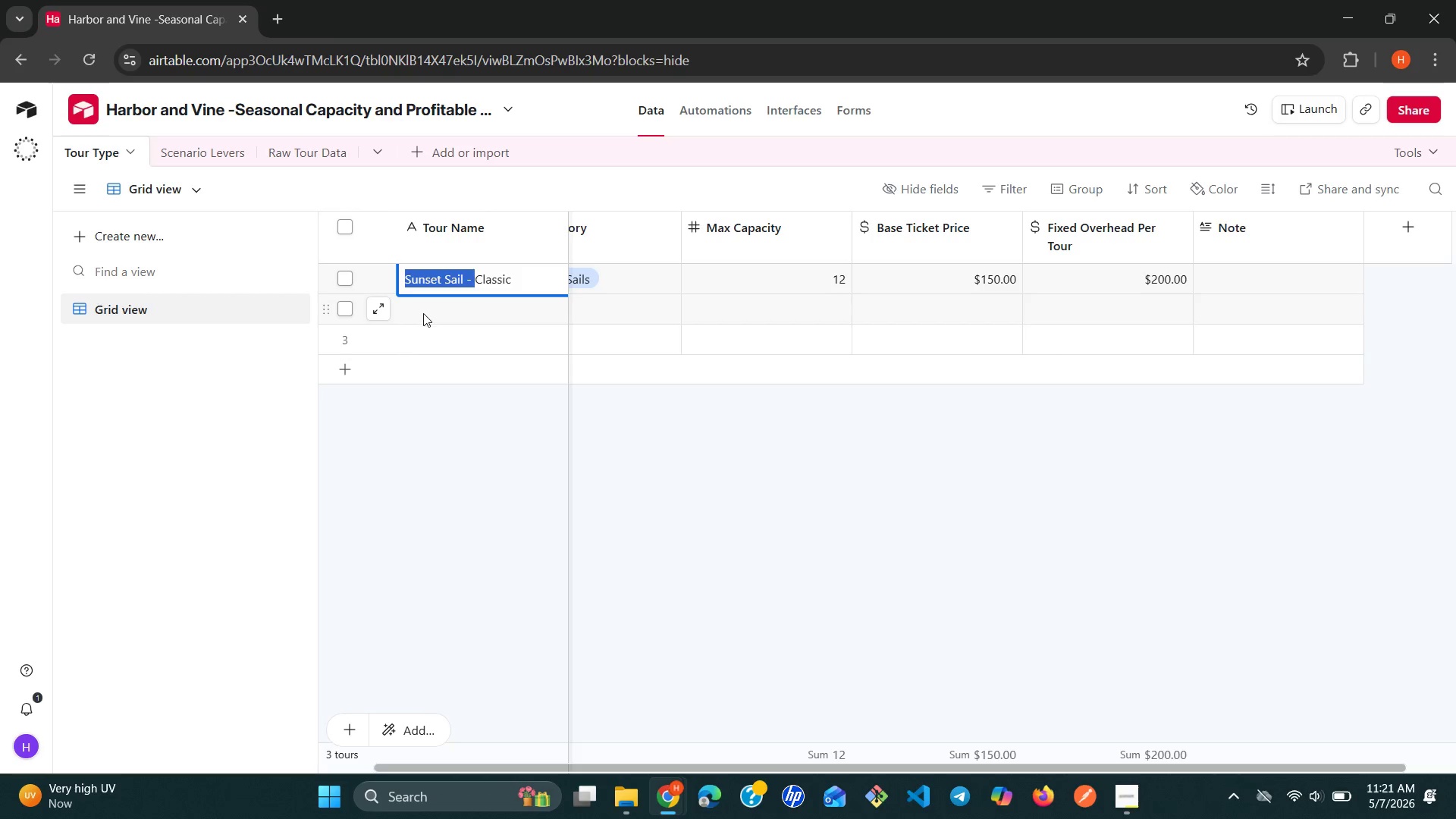 
left_click([423, 314])
 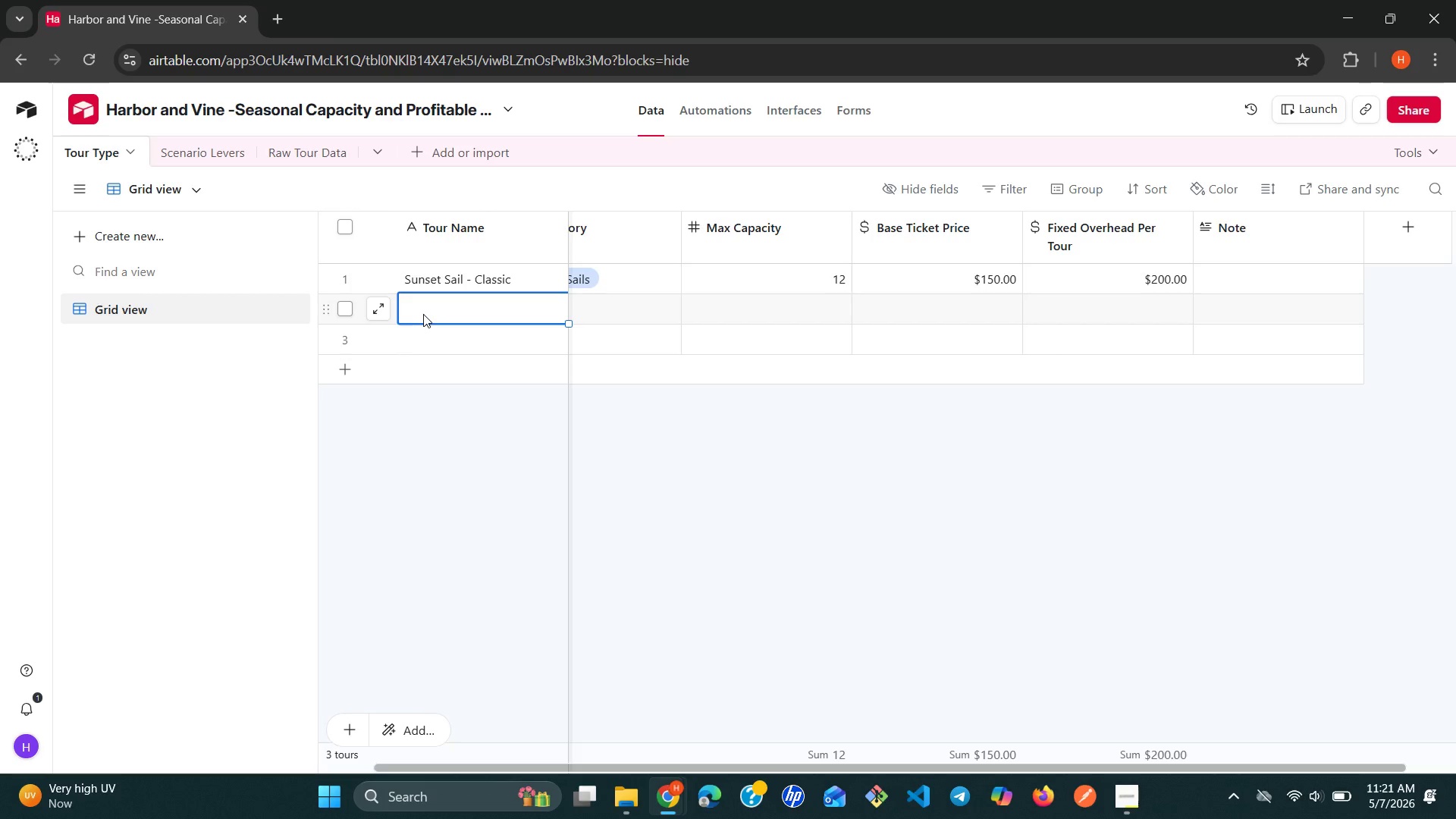 
key(Control+V)
 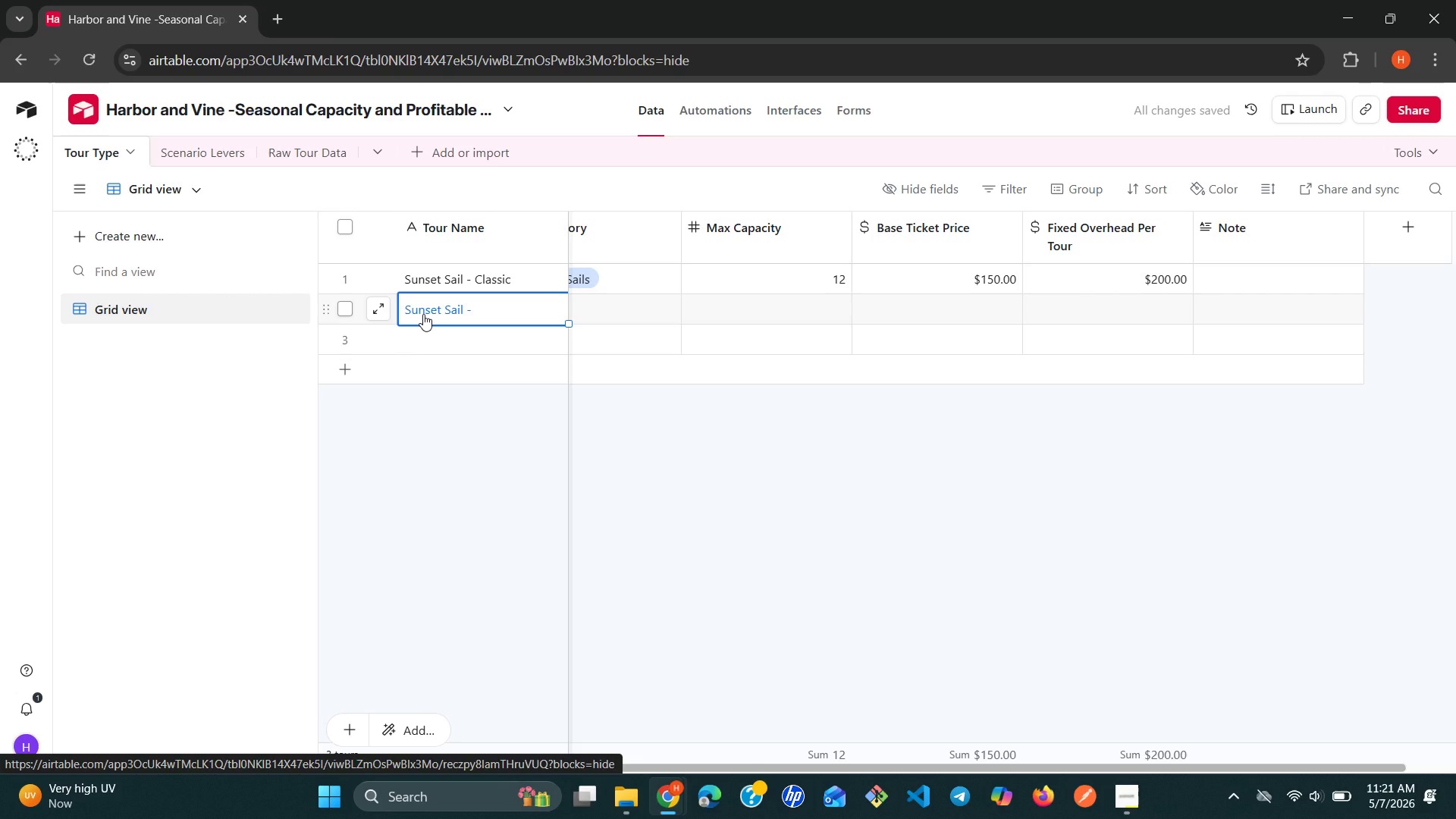 
wait(7.05)
 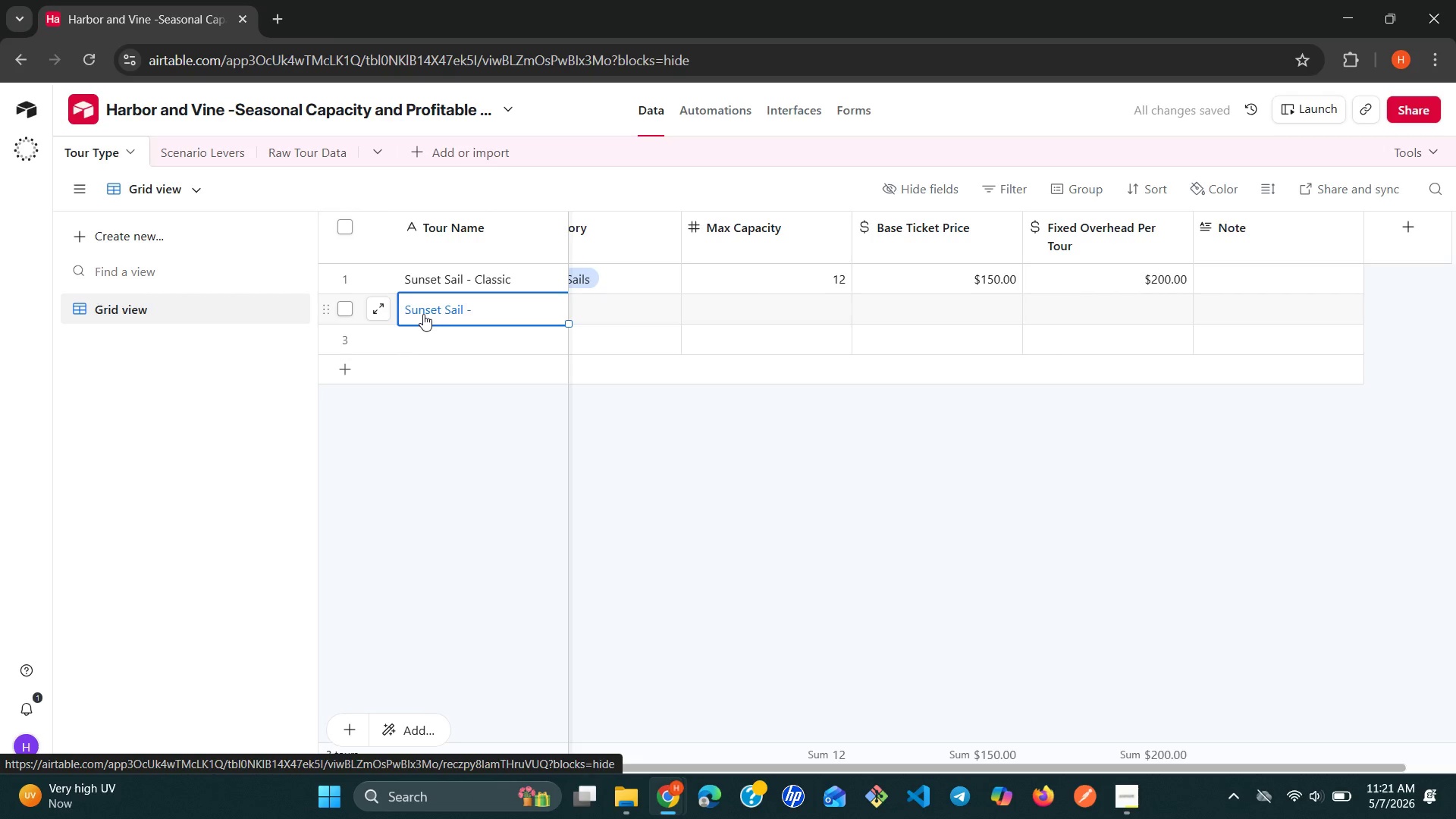 
left_click([488, 310])
 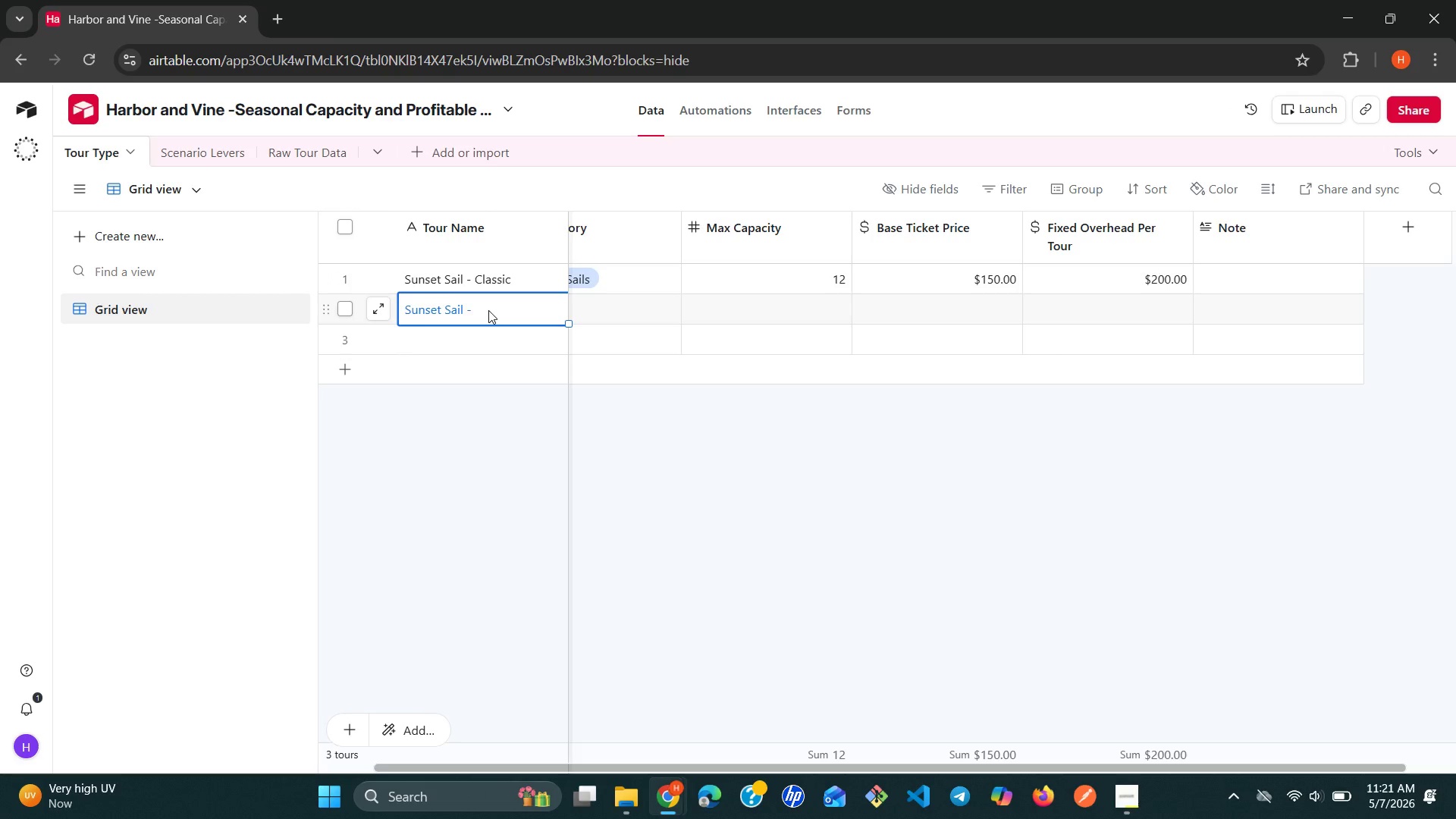 
left_click([488, 310])
 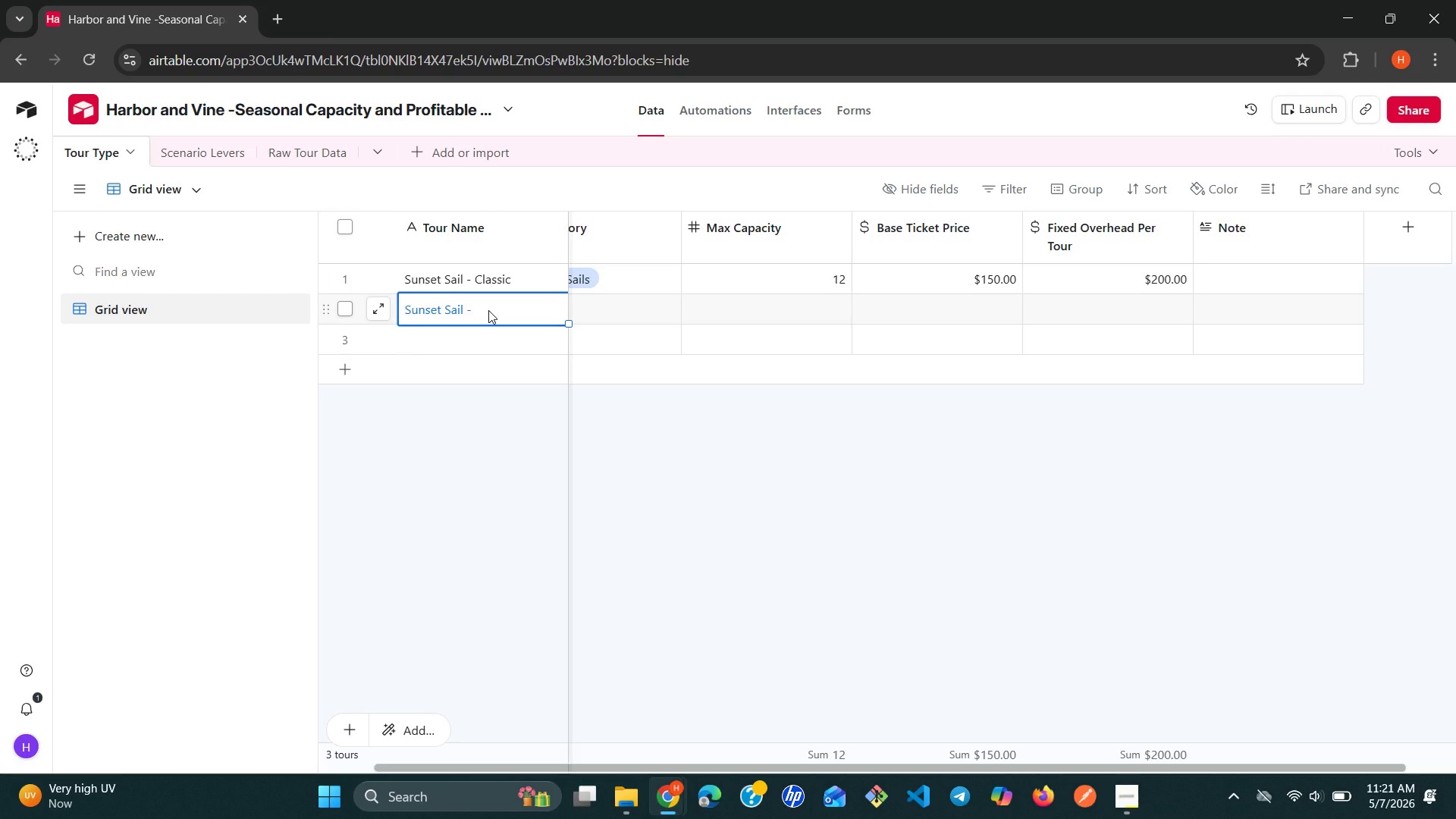 
left_click([488, 310])
 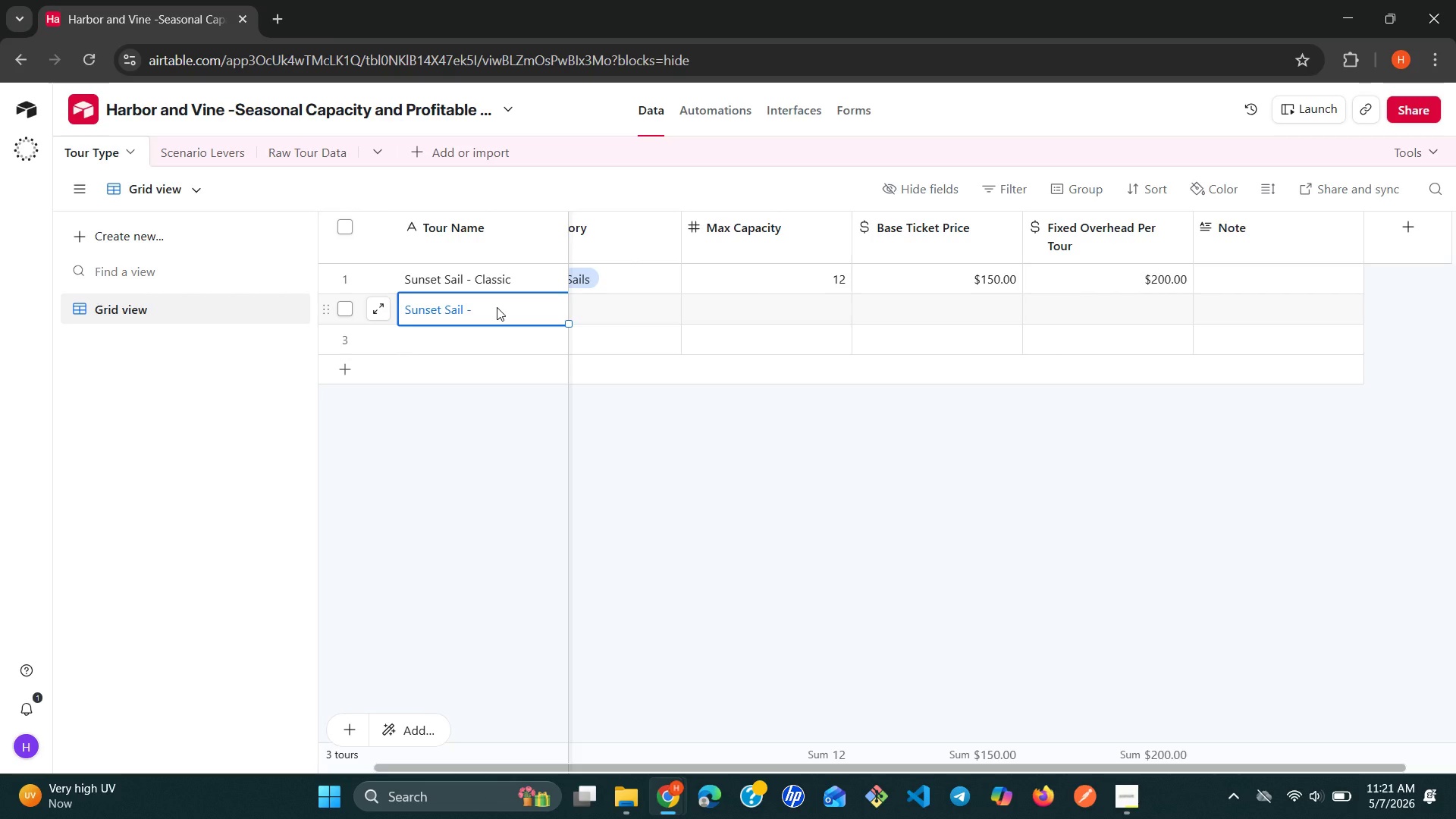 
double_click([497, 307])
 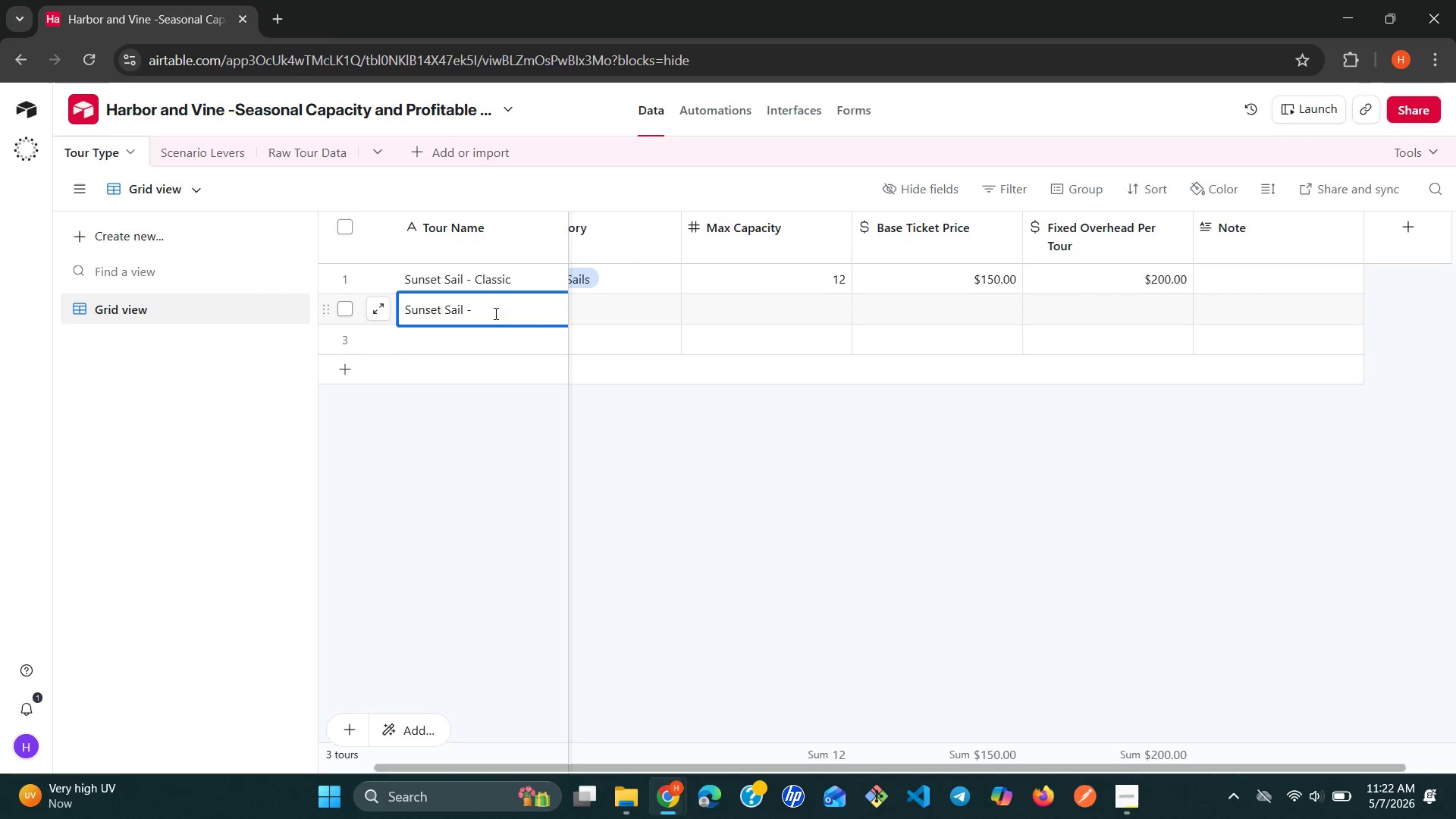 
type(Premium)
 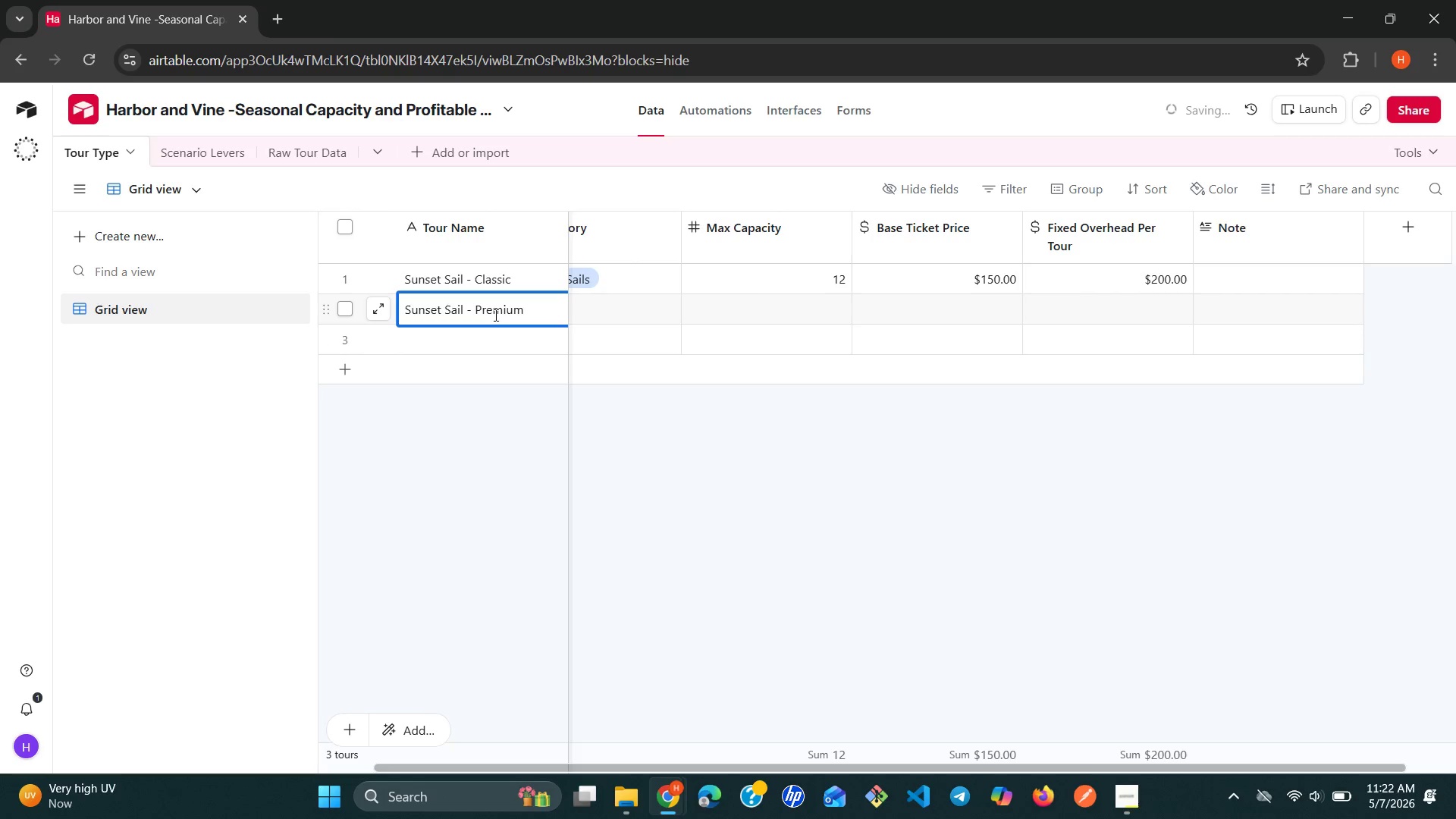 
left_click([482, 340])
 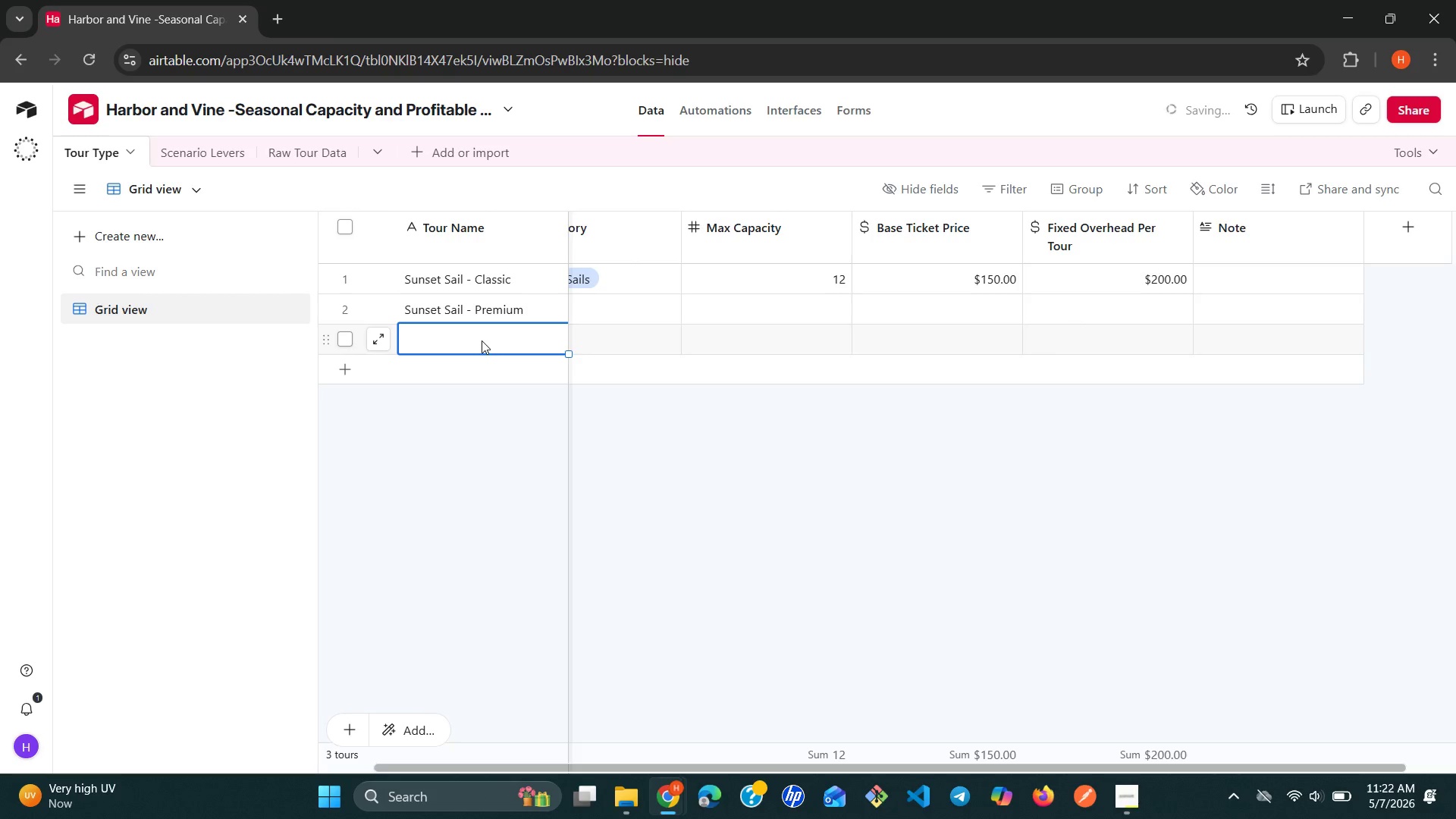 
key(Control+V)
 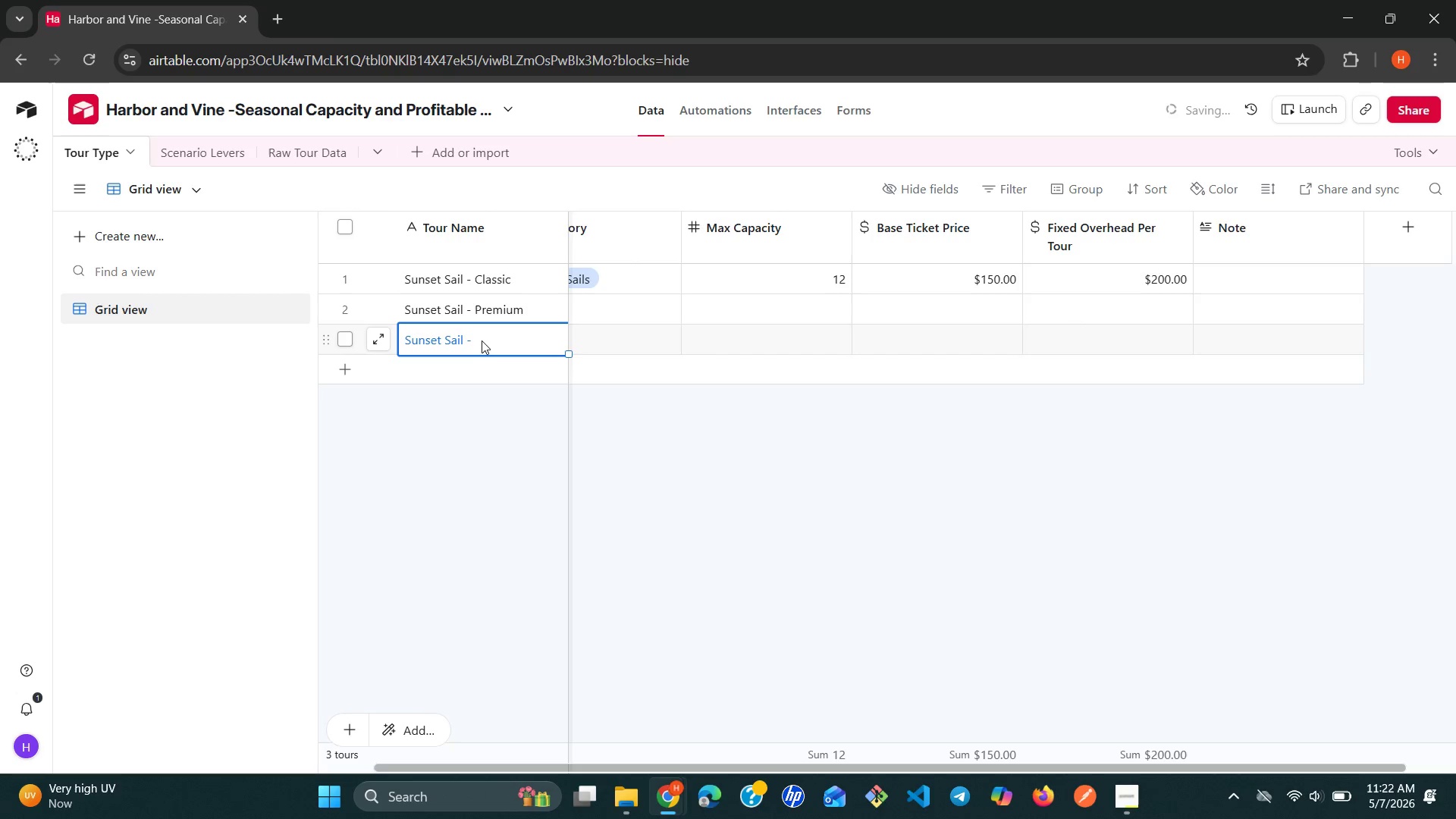 
left_click([482, 340])
 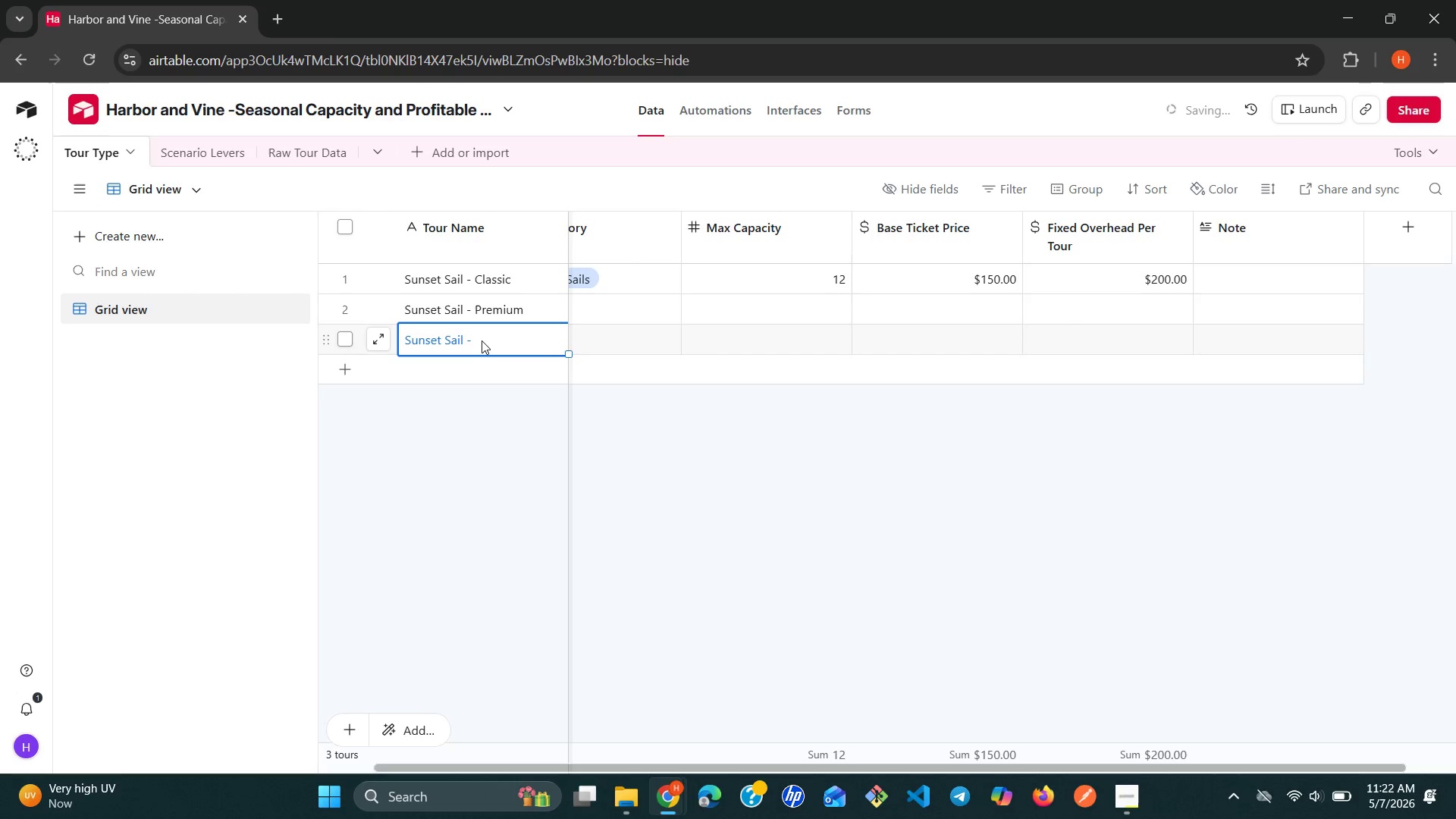 
left_click([482, 340])
 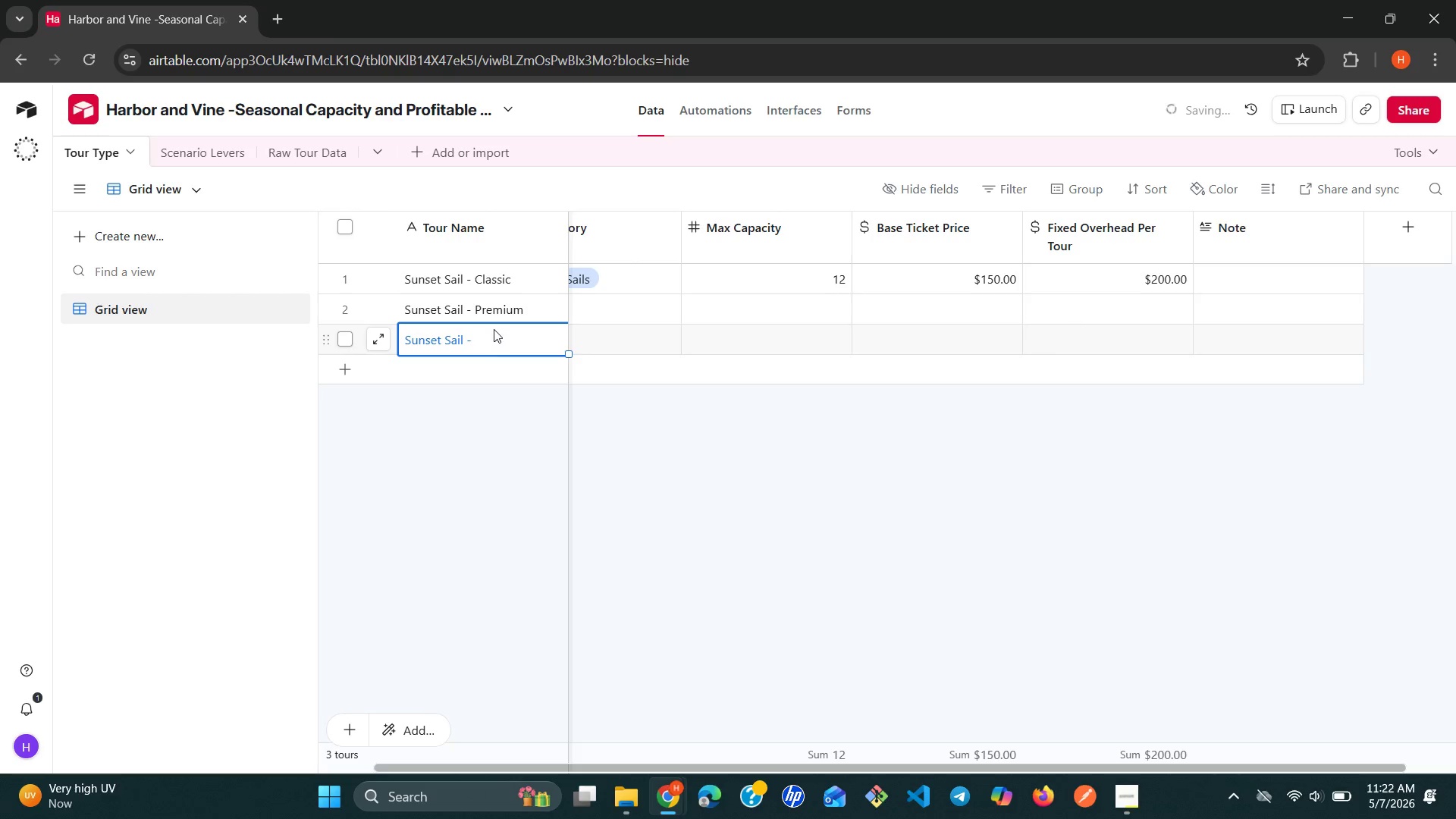 
left_click([494, 329])
 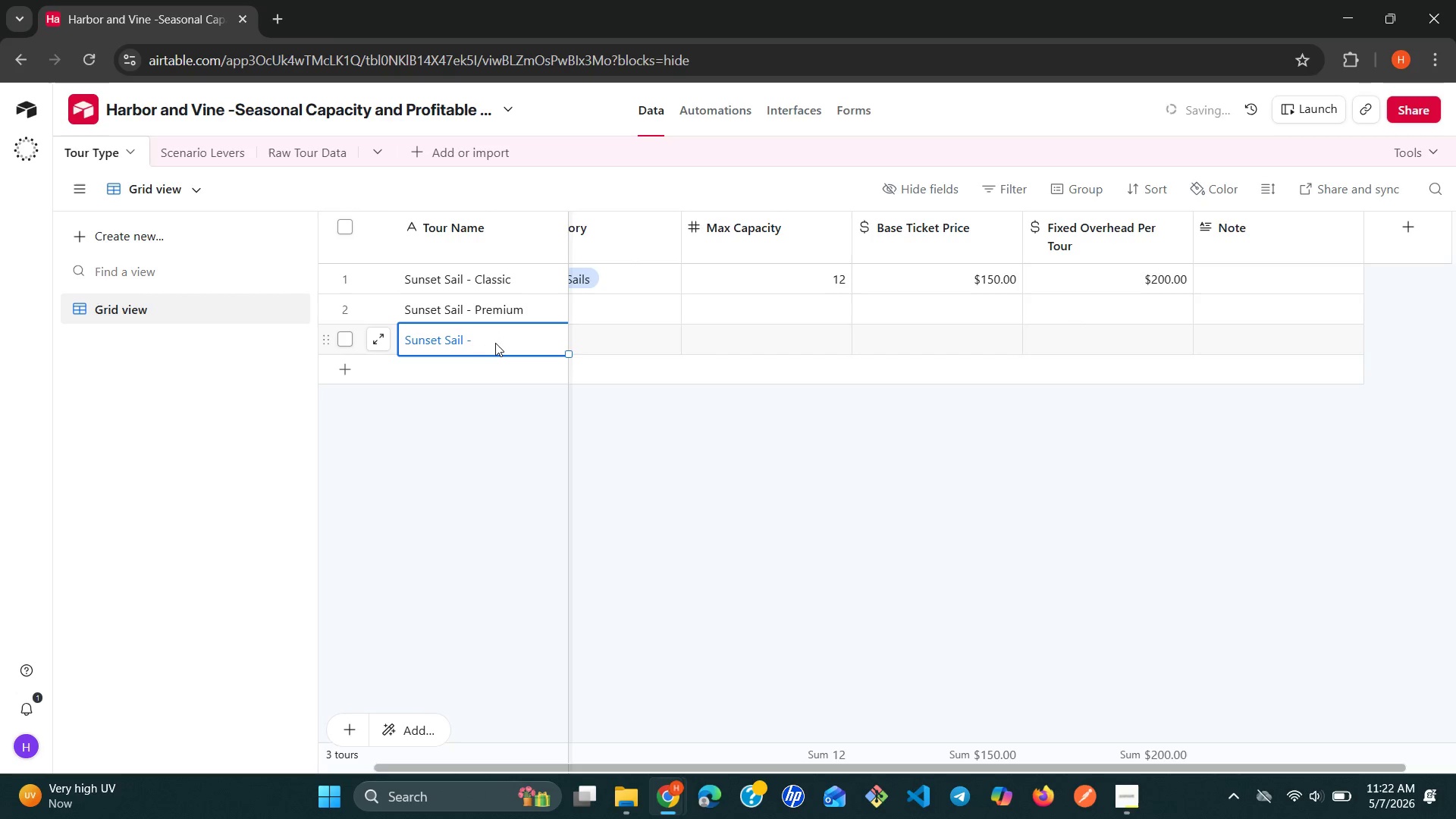 
double_click([495, 341])
 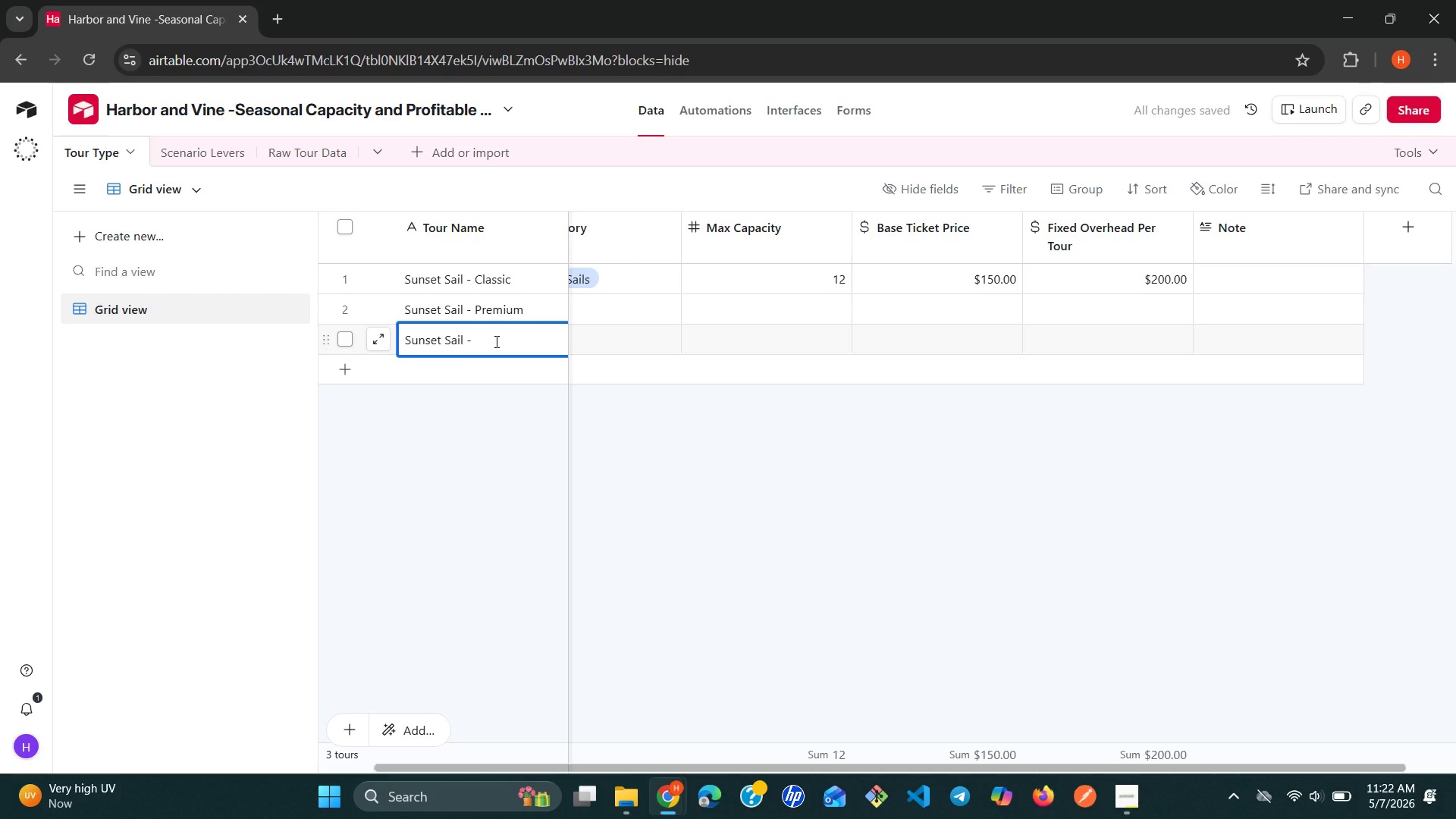 
wait(5.5)
 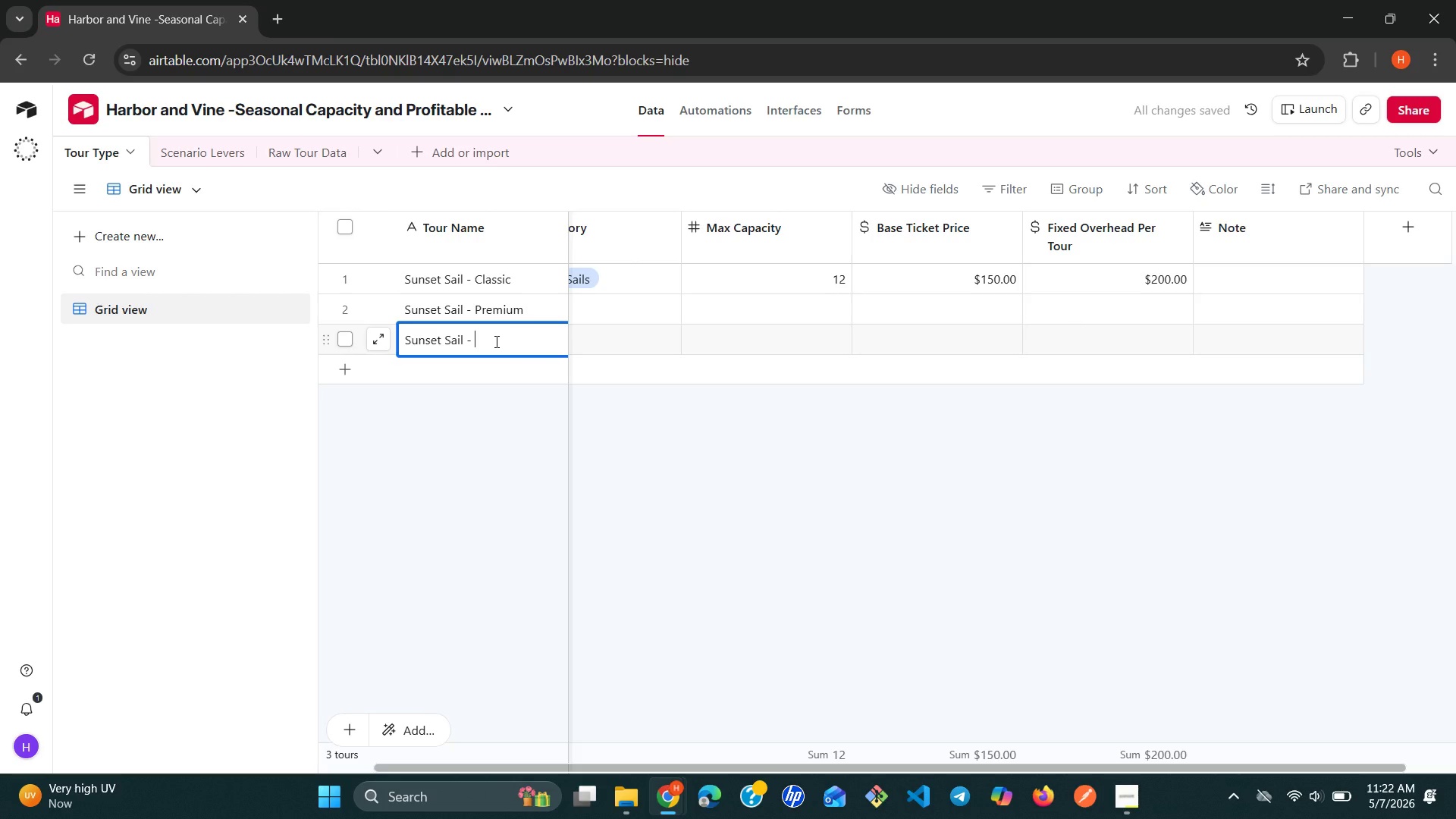 
type(Private Luxe)
 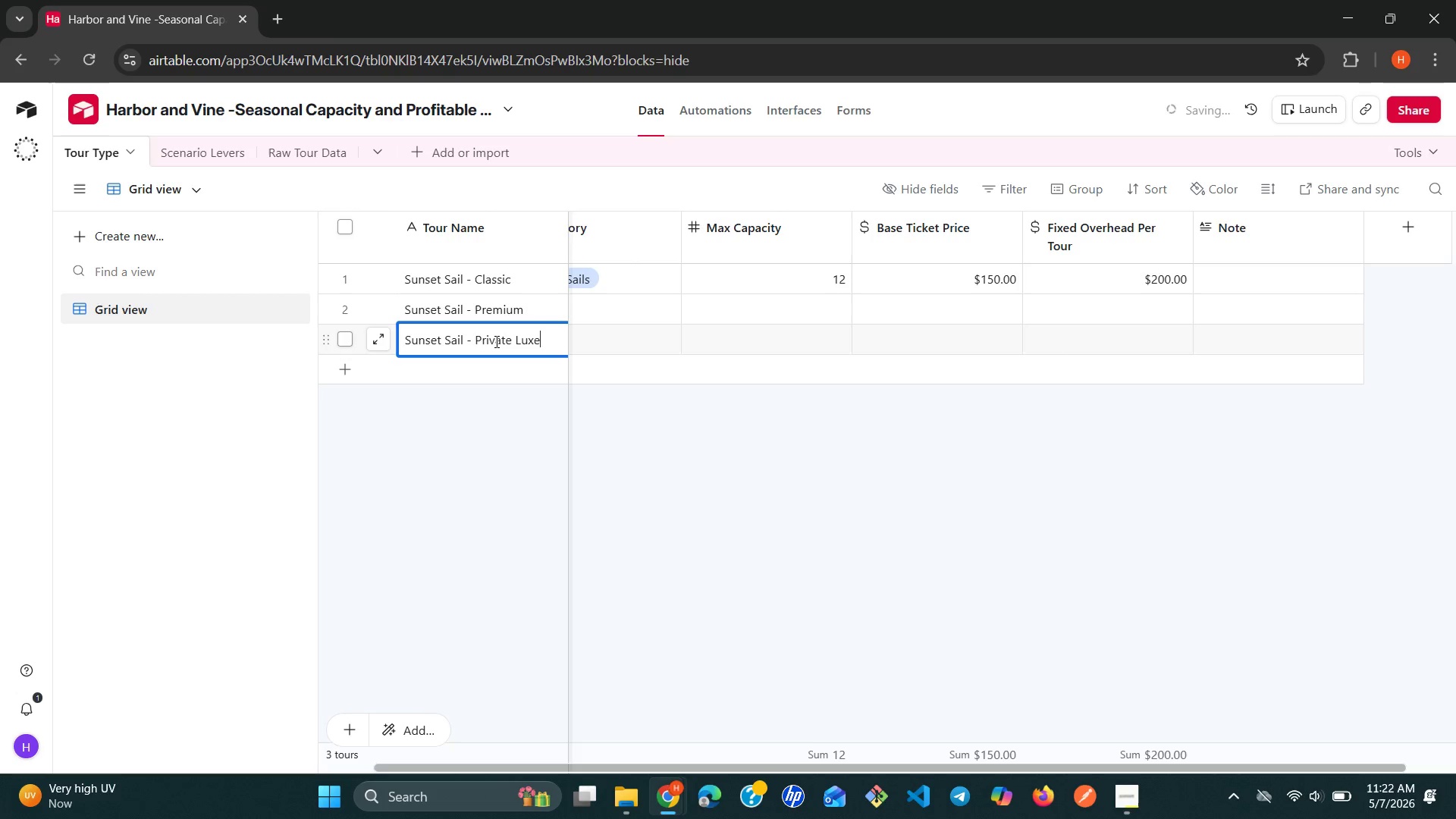 
key(Shift+Enter)
 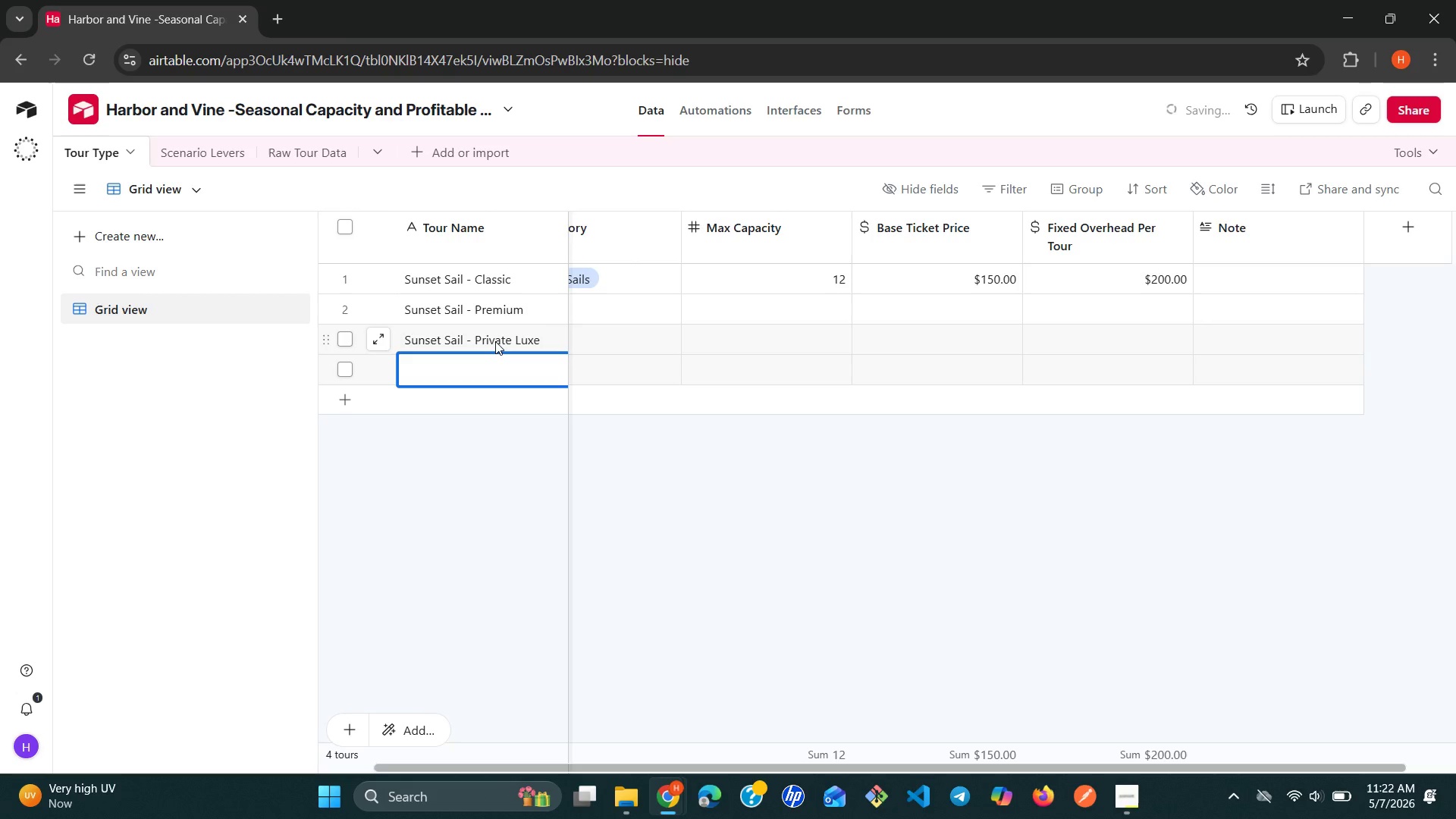 
key(Control+ControlLeft)
 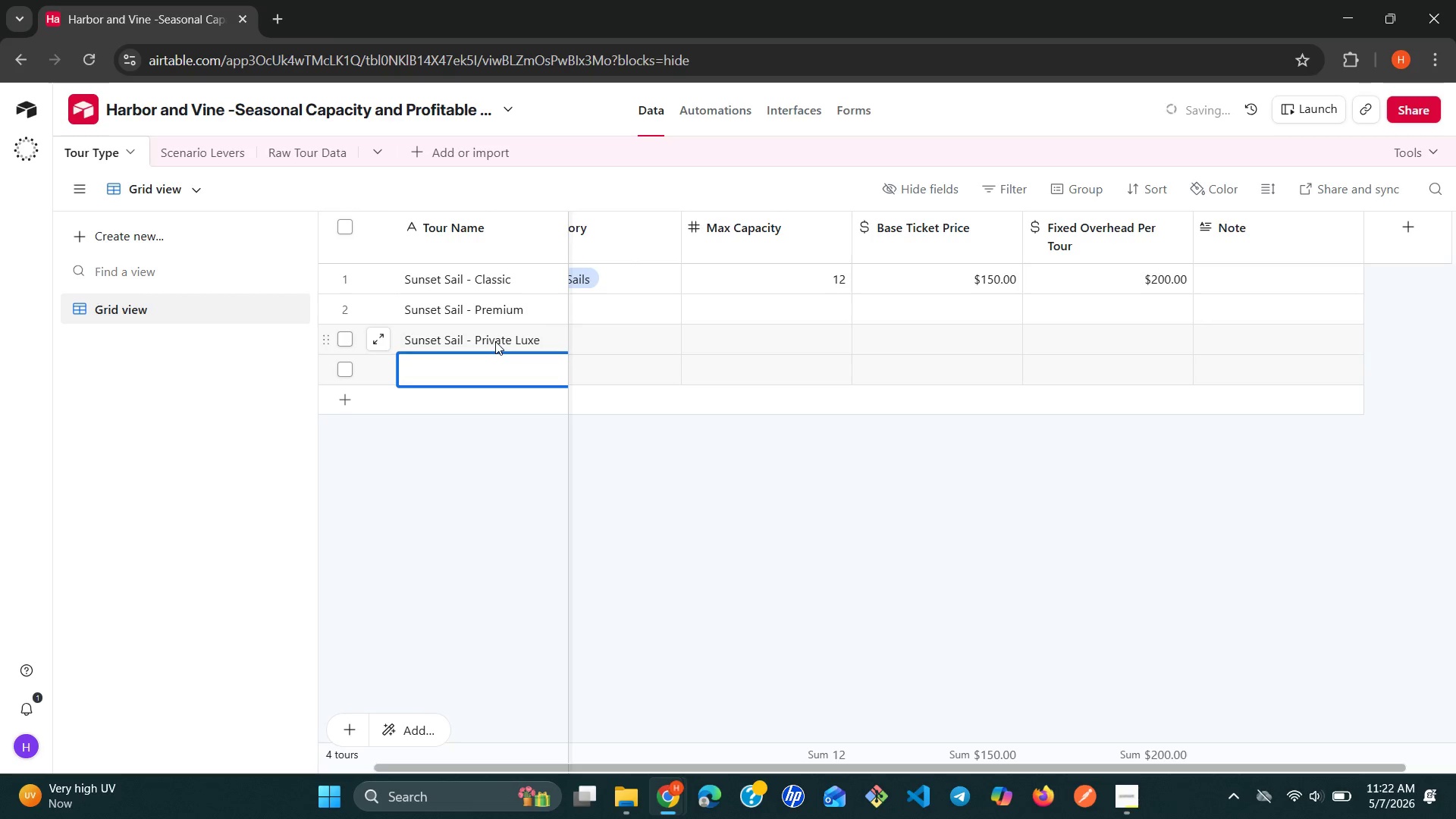 
key(Control+V)
 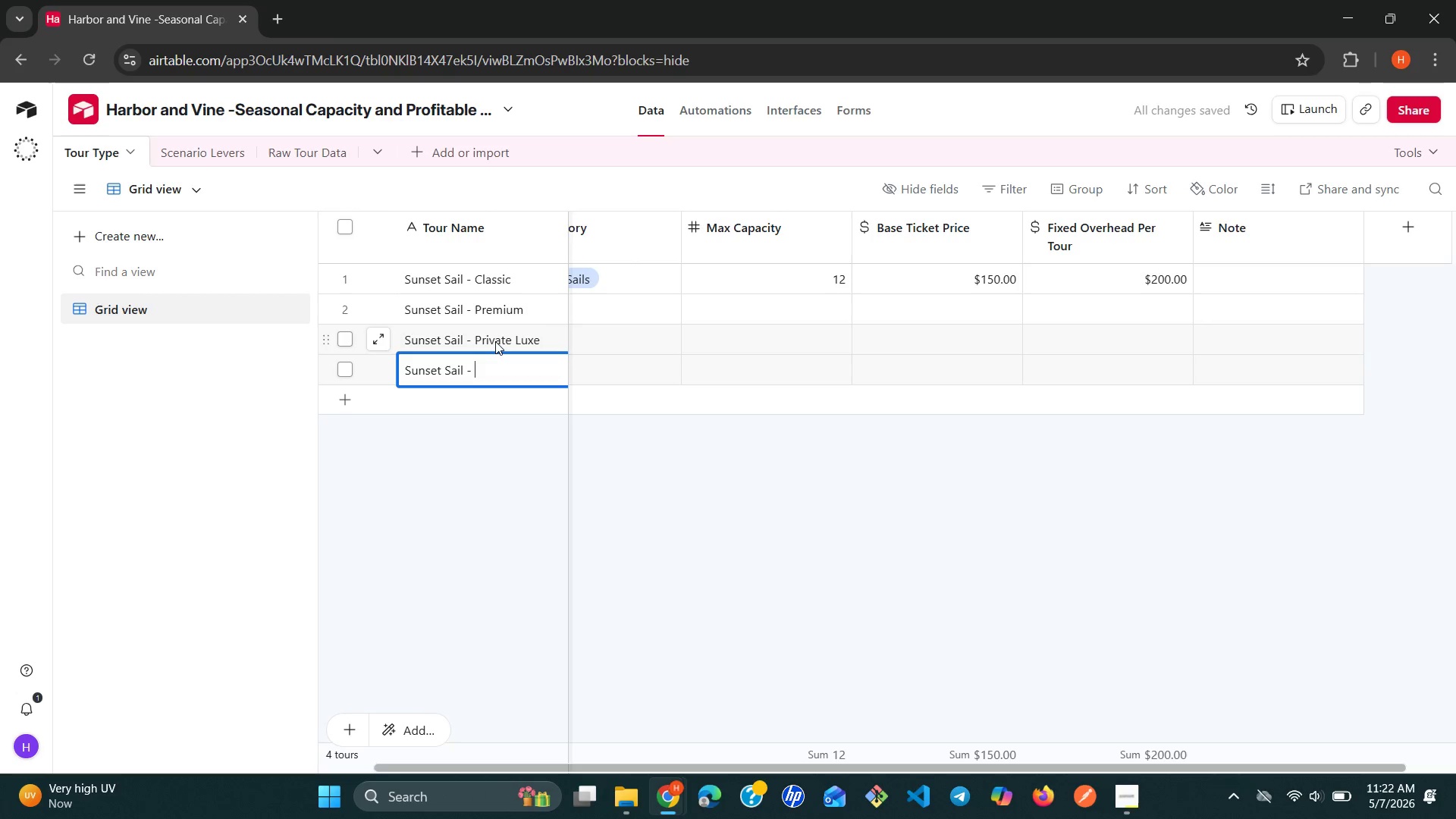 
wait(6.27)
 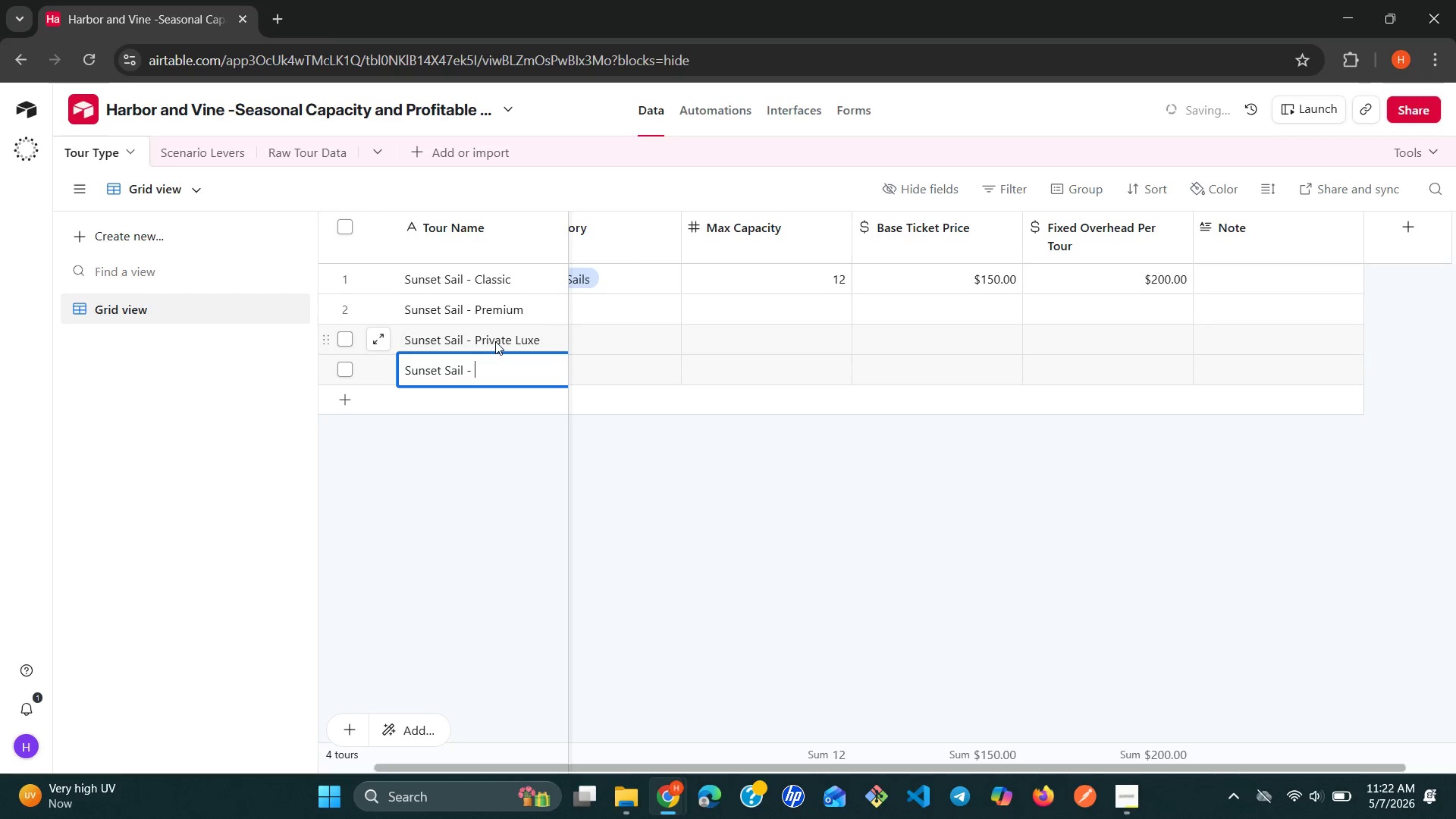 
type(Midweek Special)
 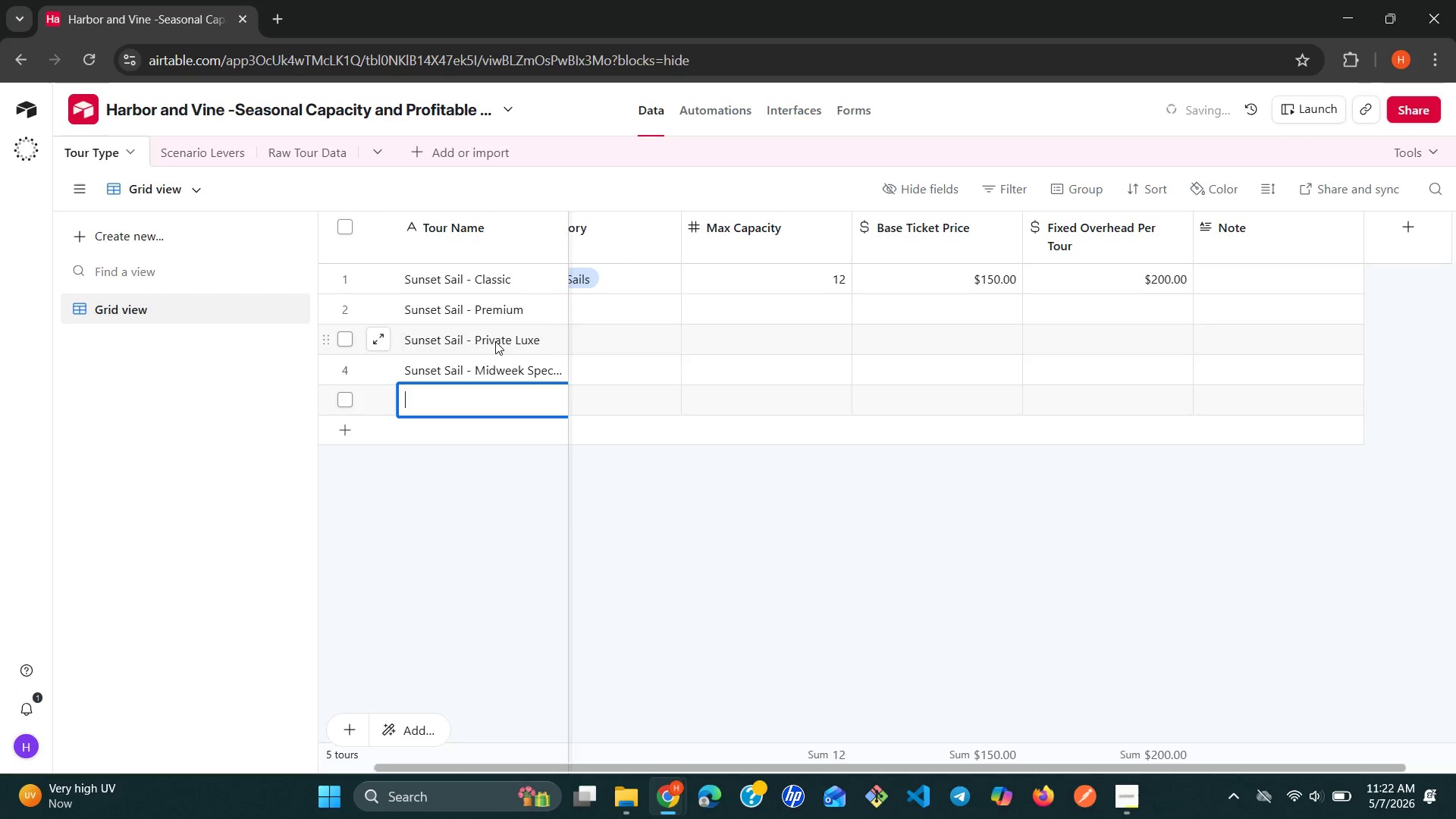 
 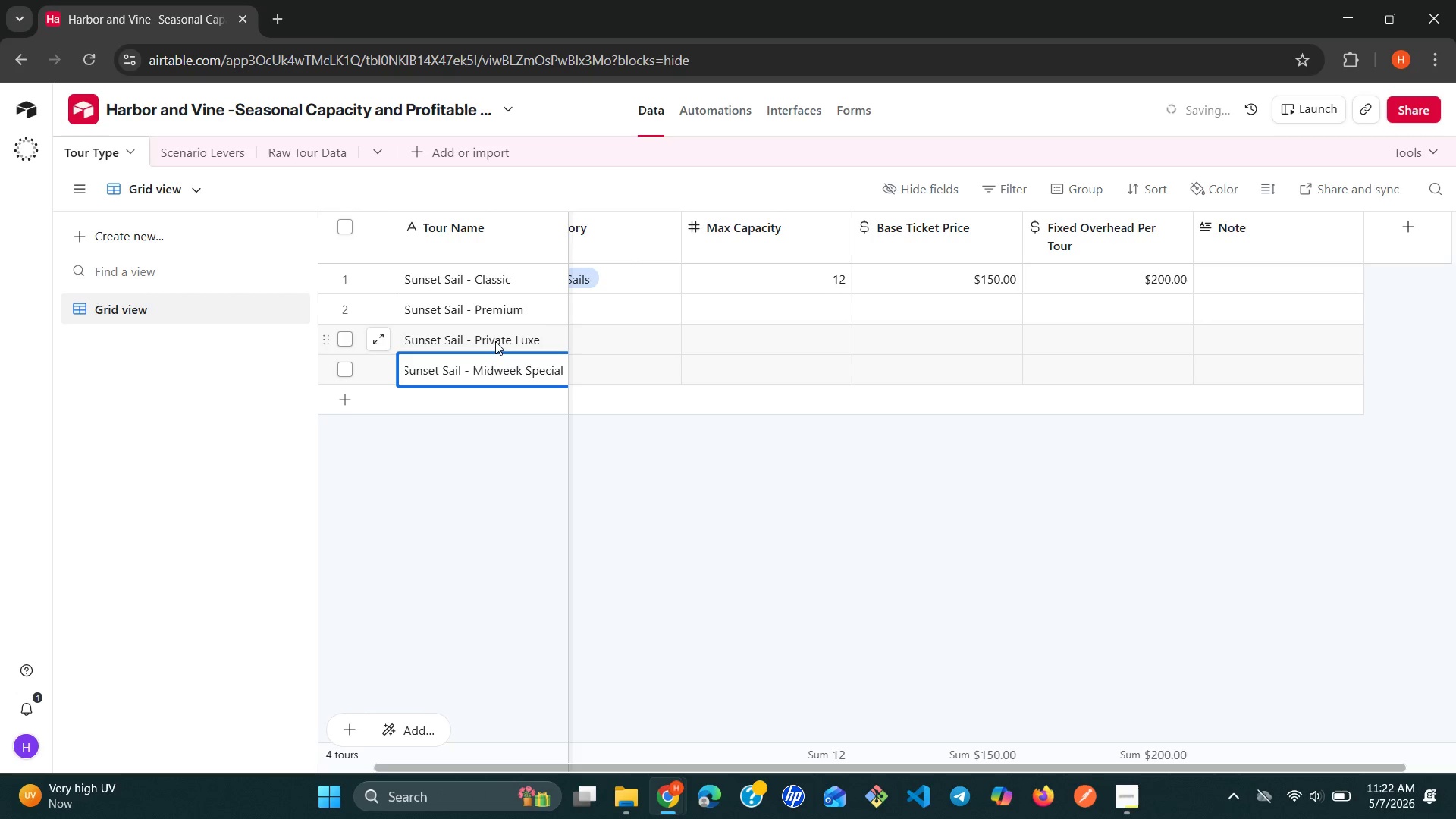 
key(Shift+Enter)
 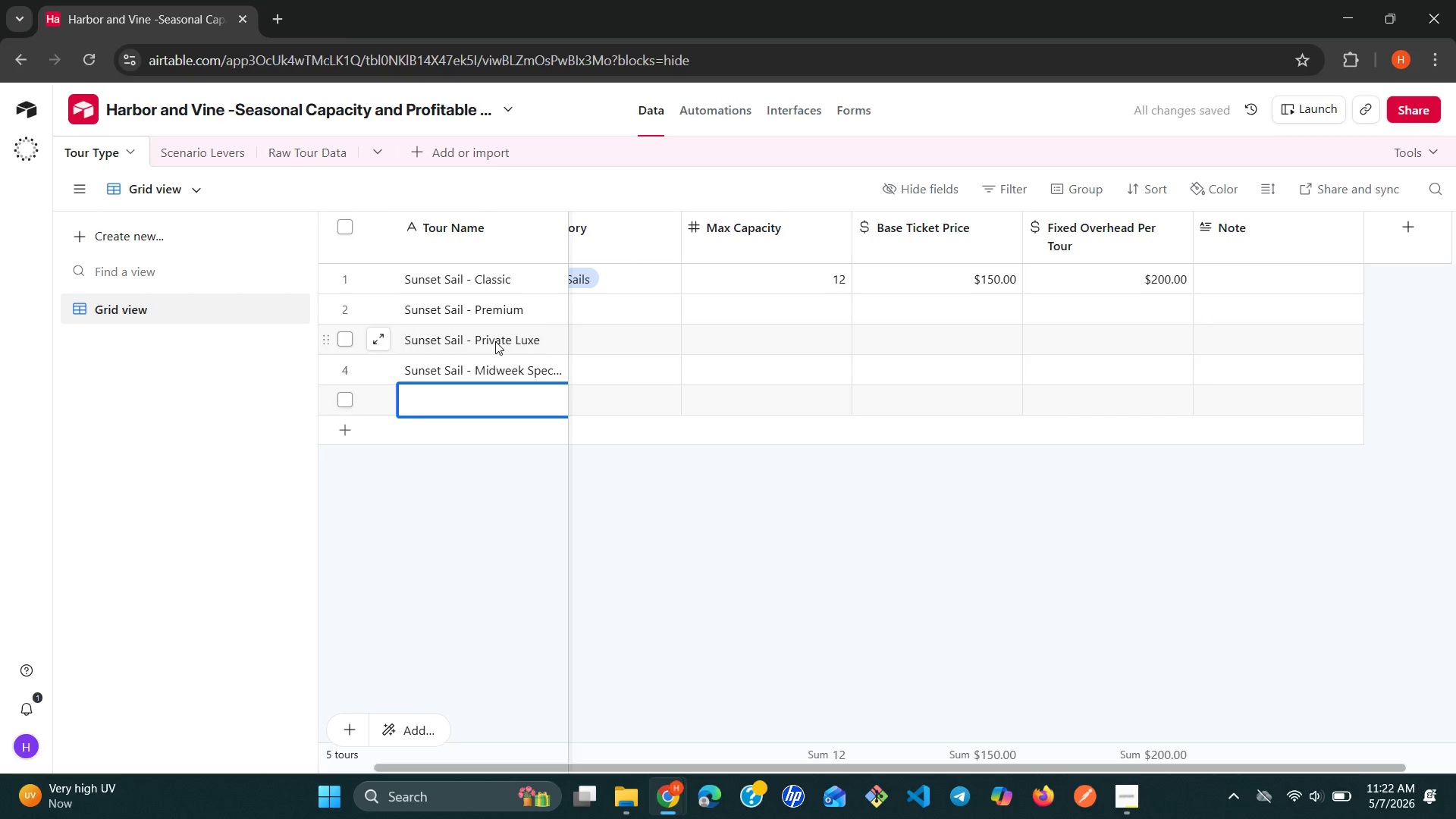 
wait(8.28)
 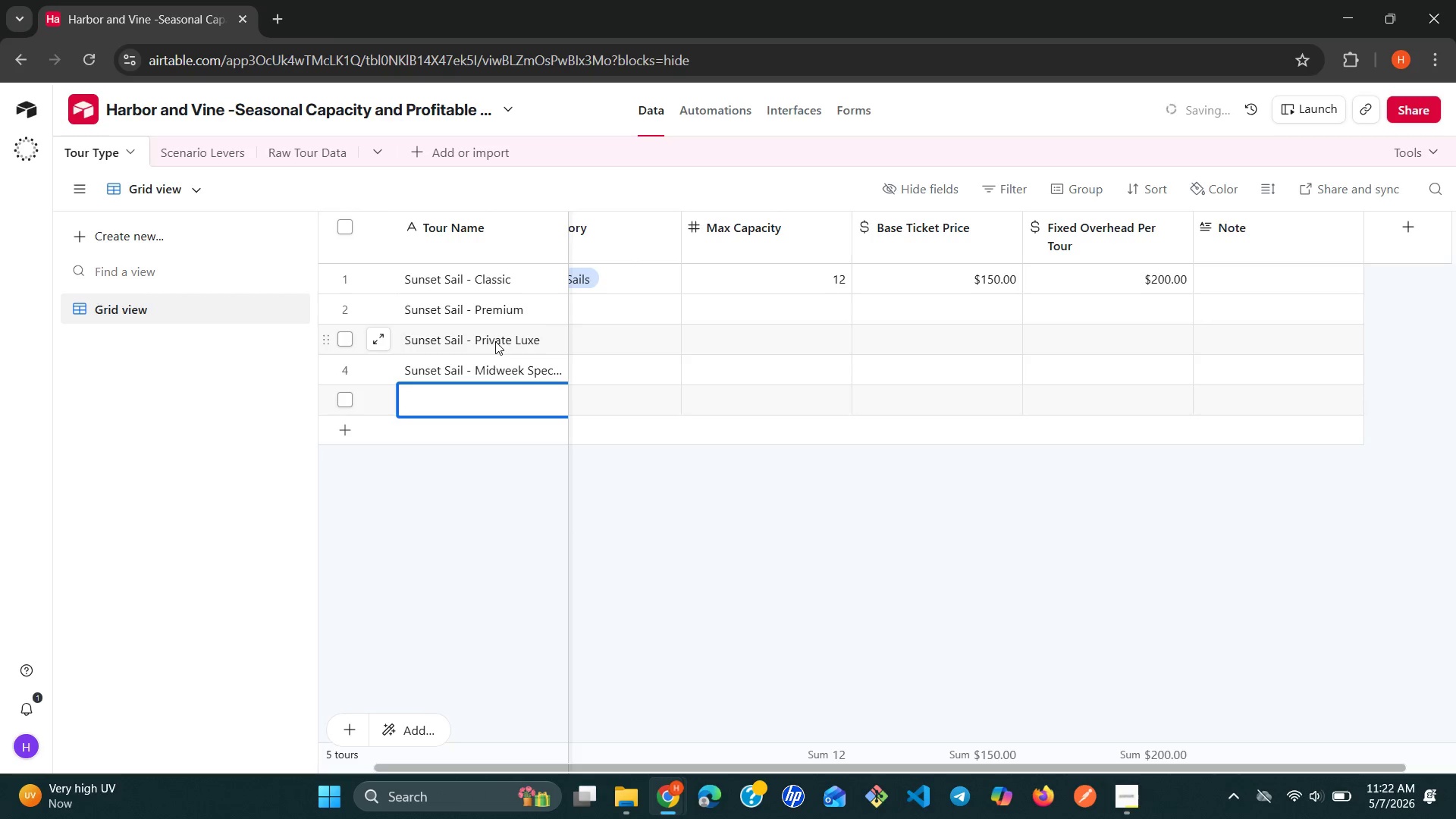 
type(VINEYARD Trek - Estate Visit)
 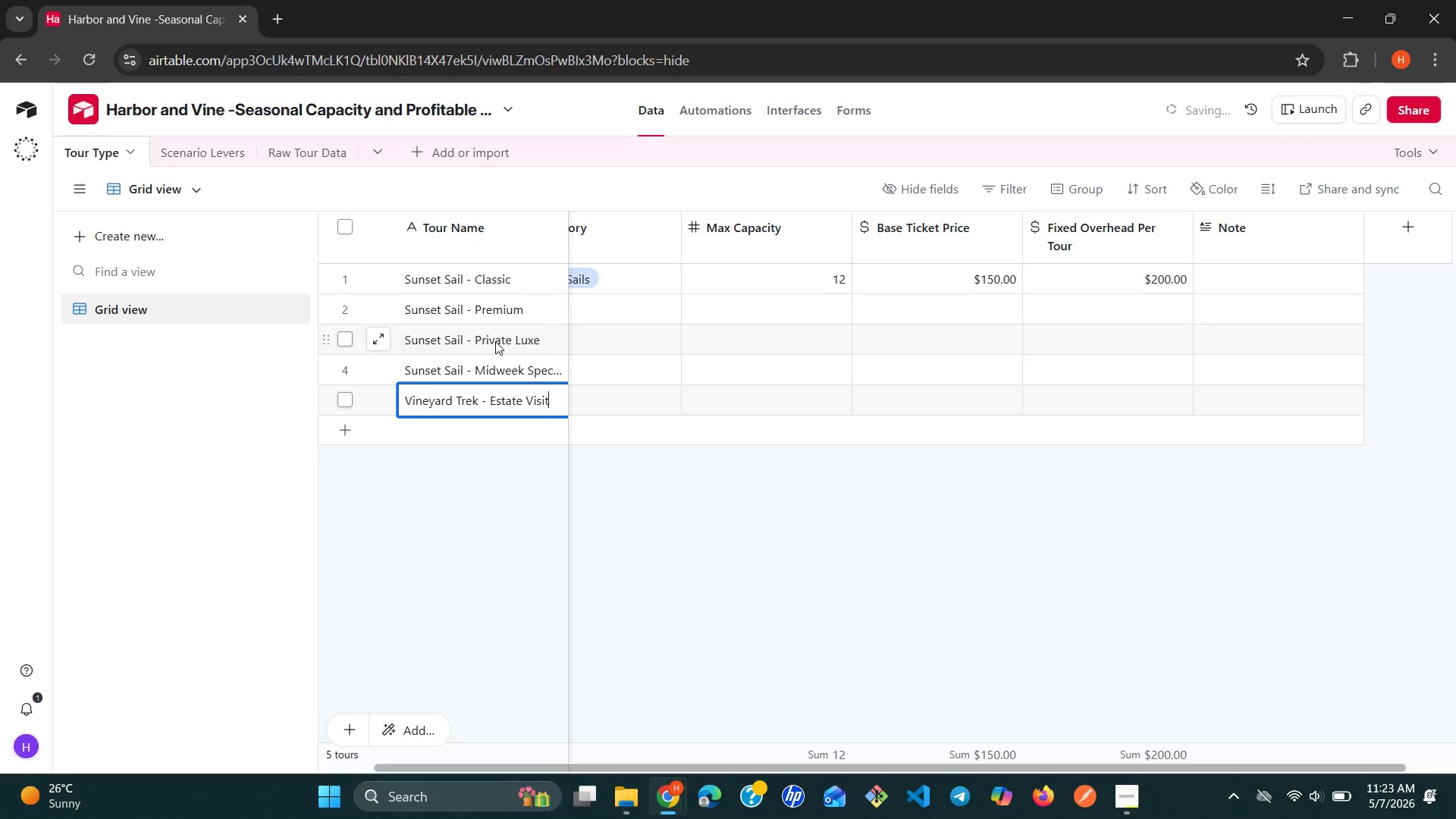 
wait(7.14)
 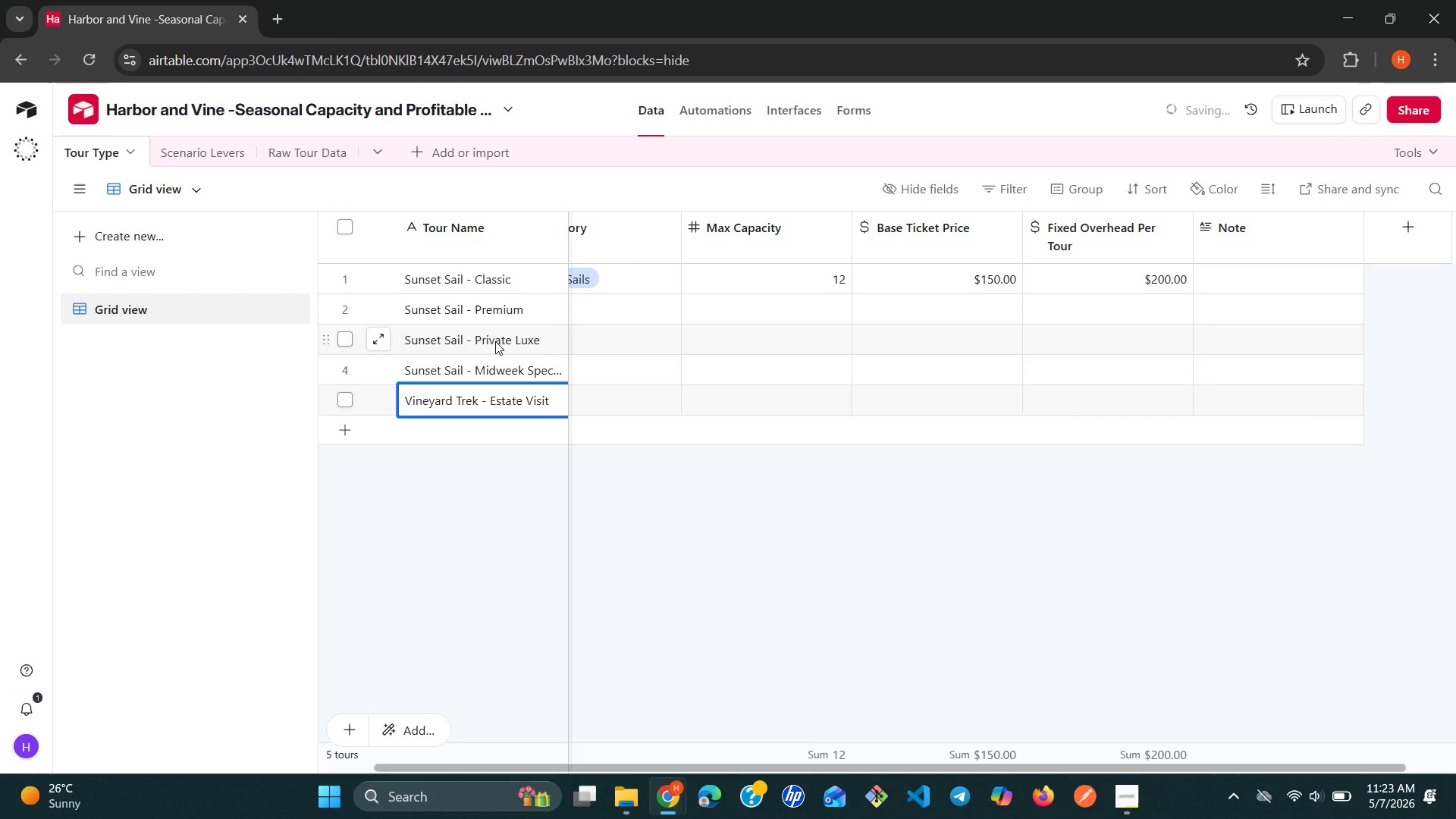 
left_click_drag(start_coordinate=[488, 399], to_coordinate=[384, 403])
 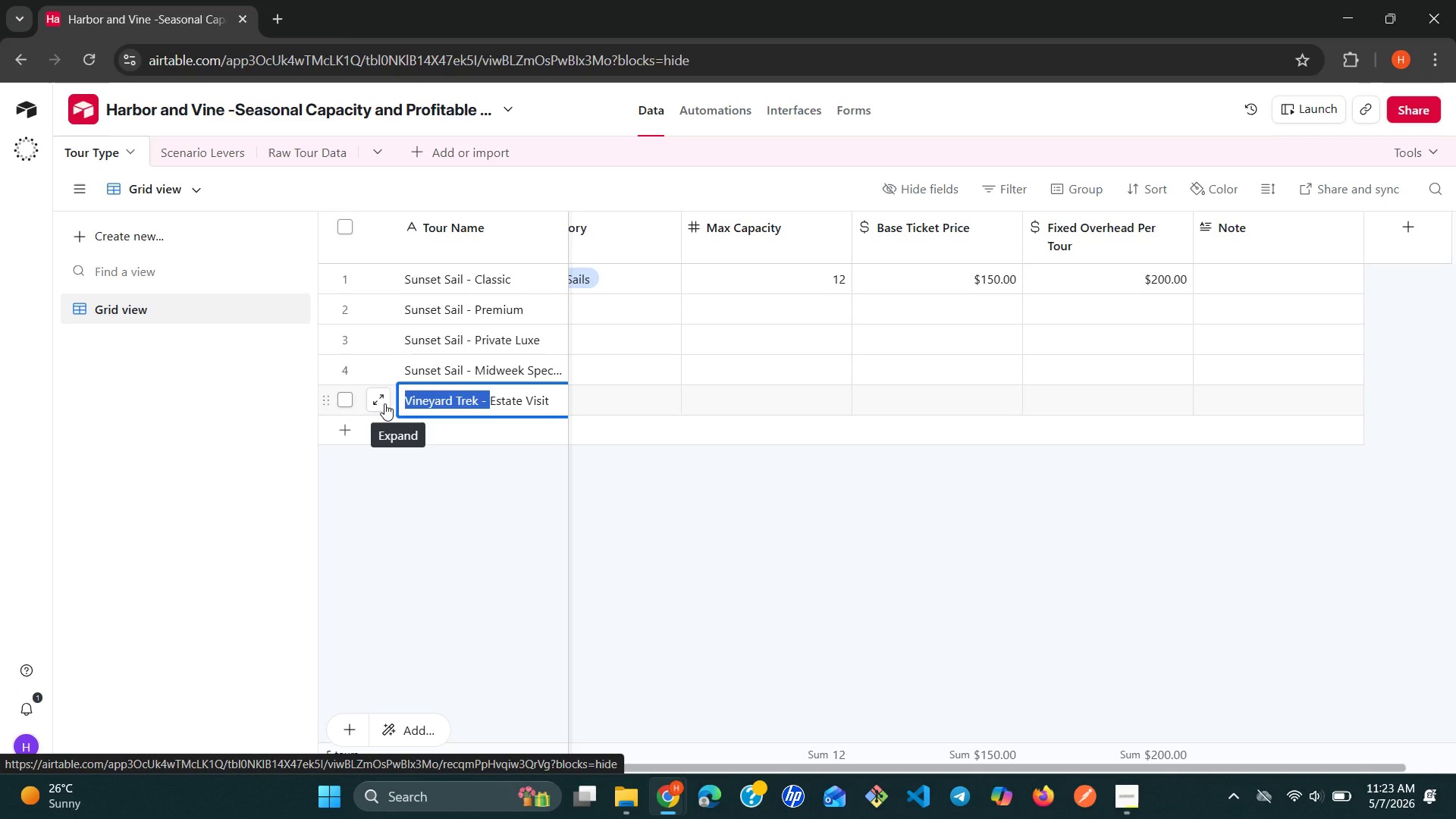 
key(Control+ControlLeft)
 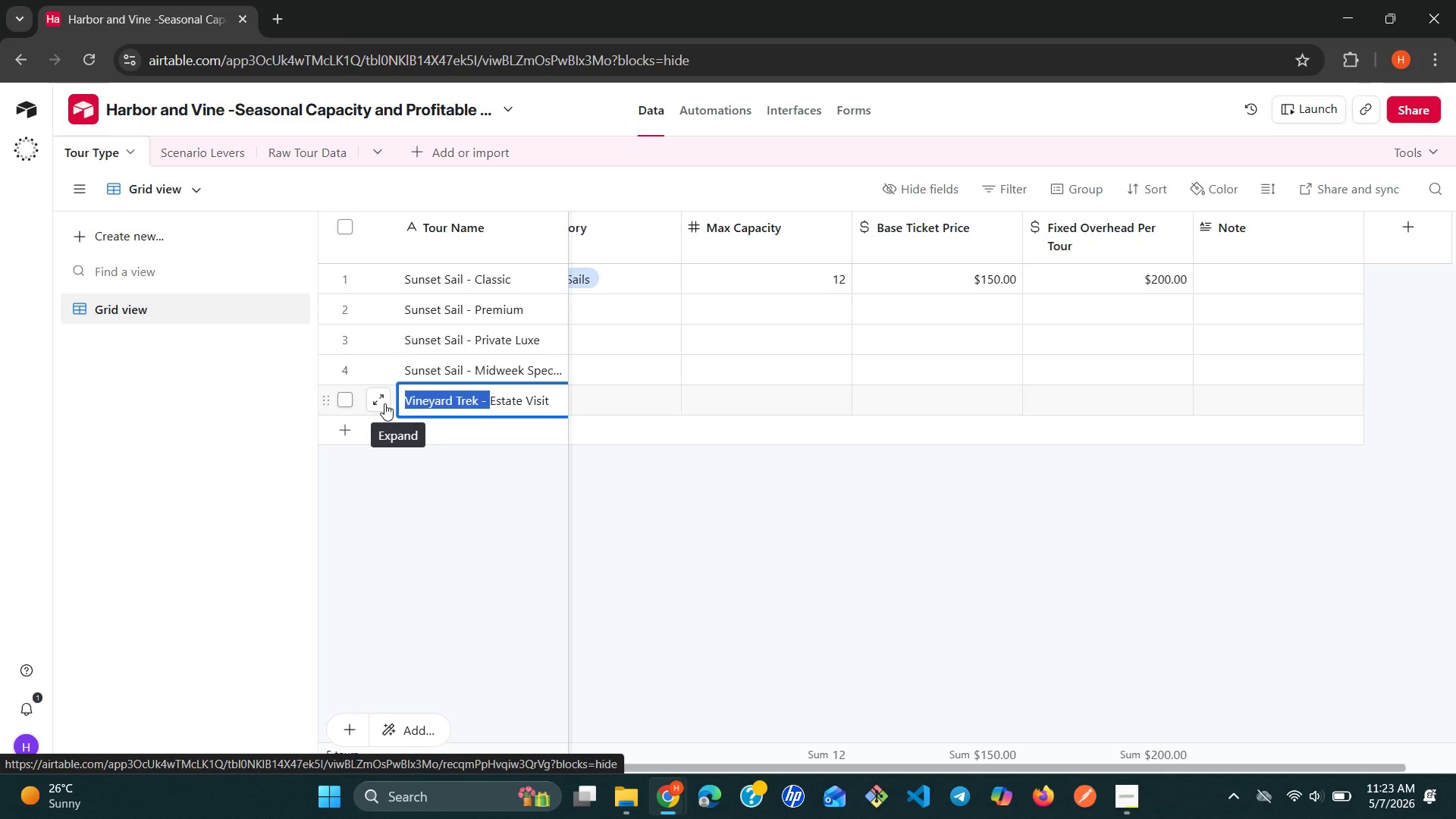 
key(Control+C)
 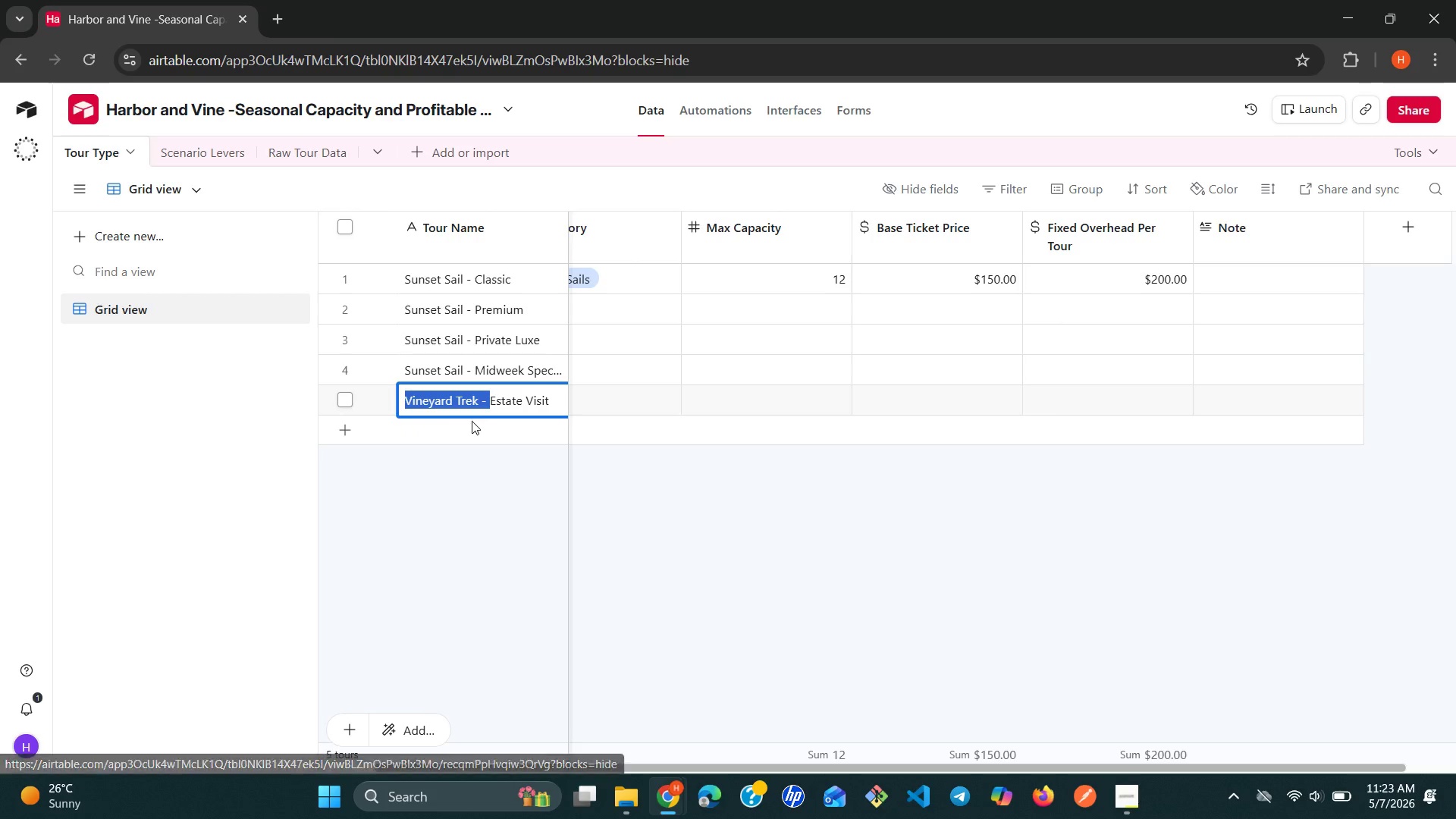 
left_click([472, 423])
 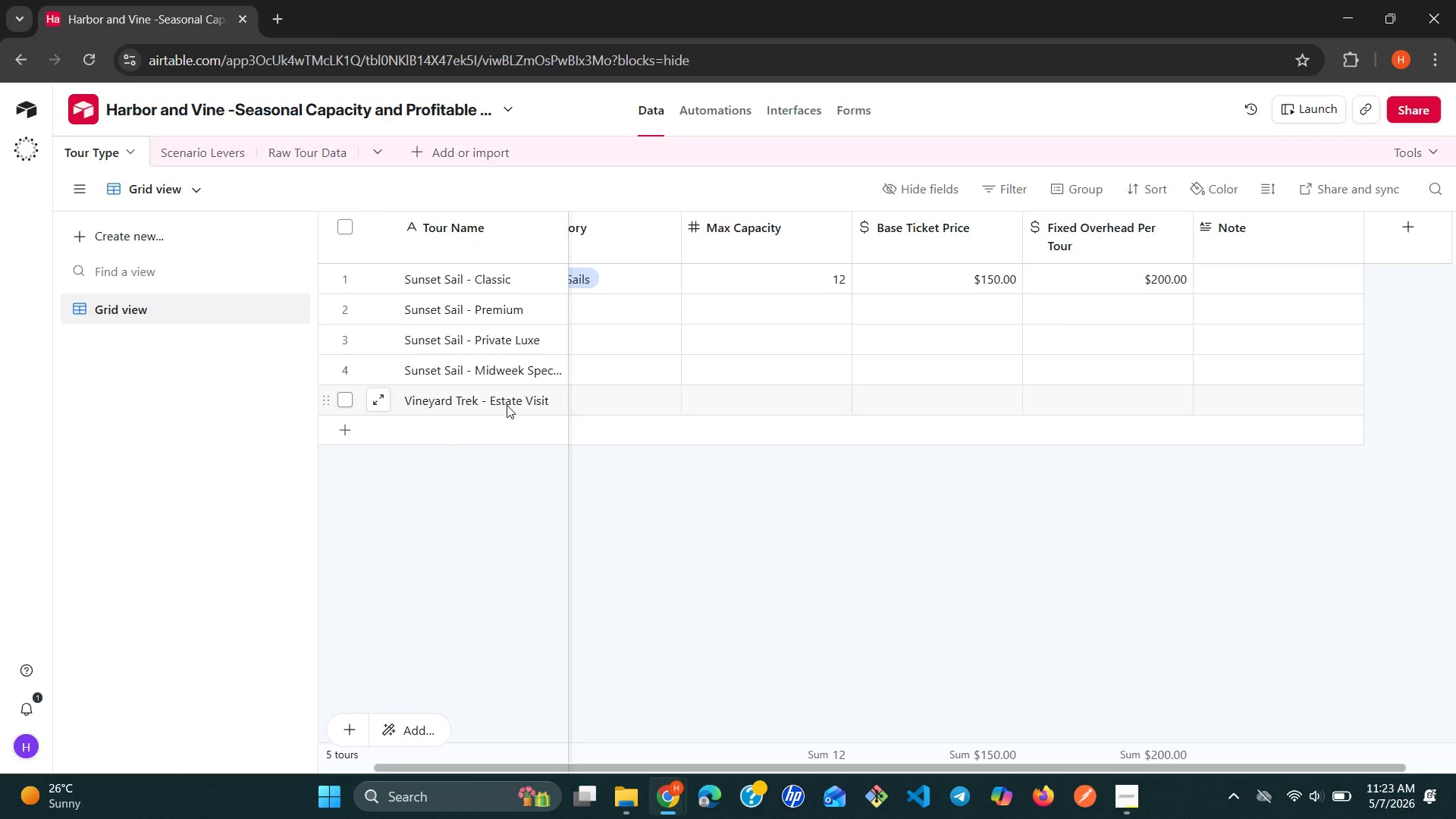 
left_click([507, 404])
 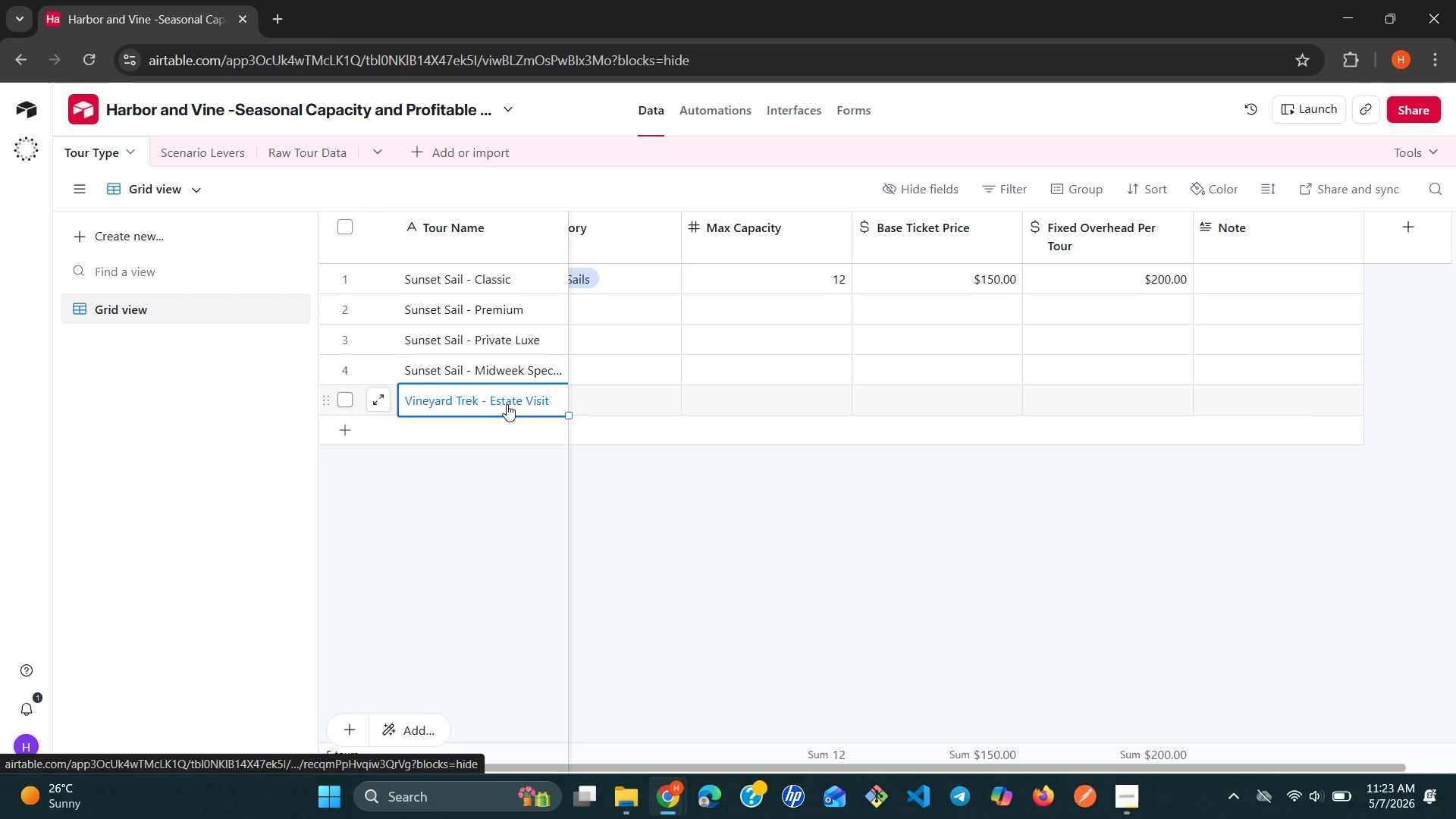 
key(Shift+Enter)
 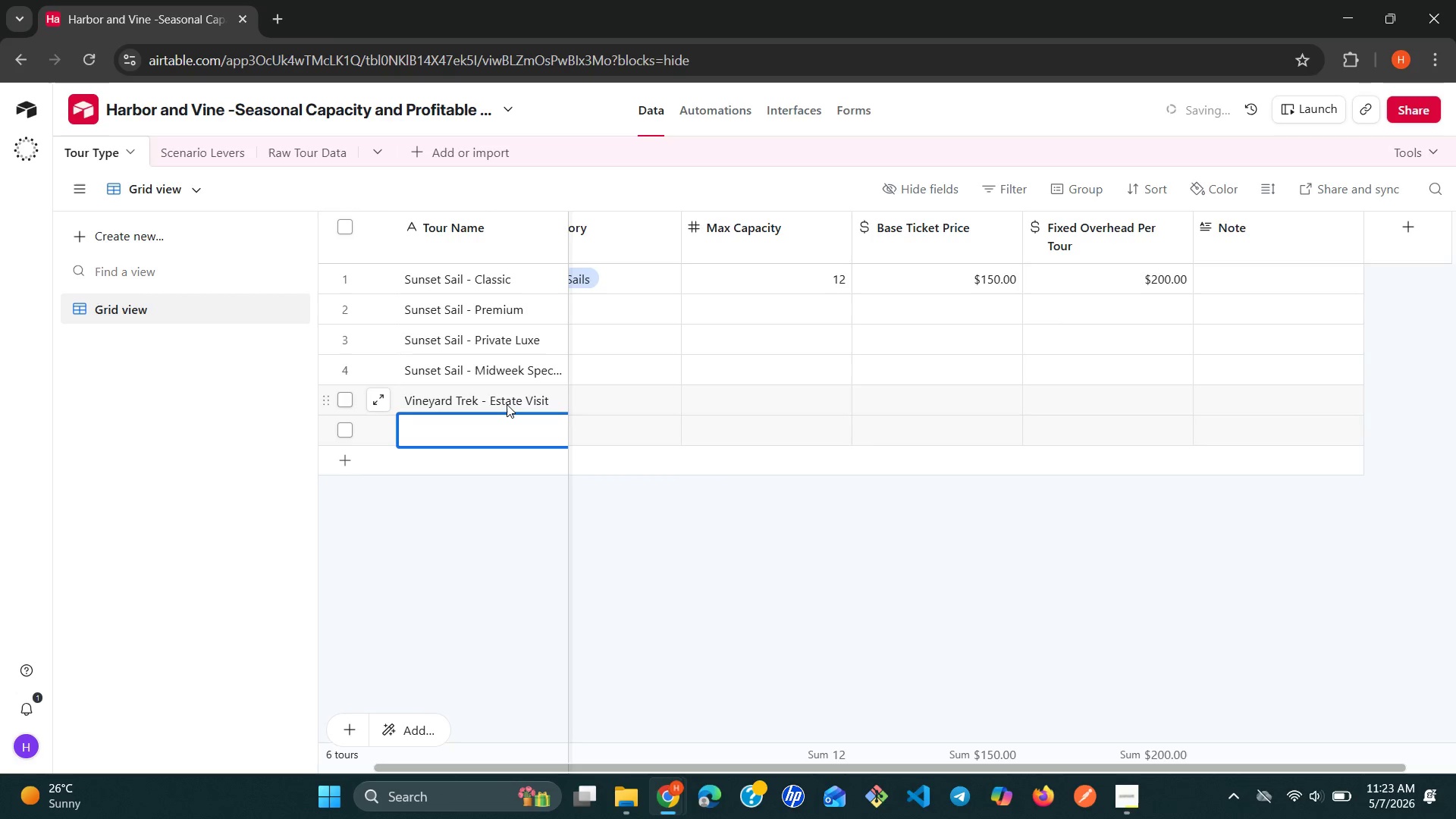 
key(Control+ControlLeft)
 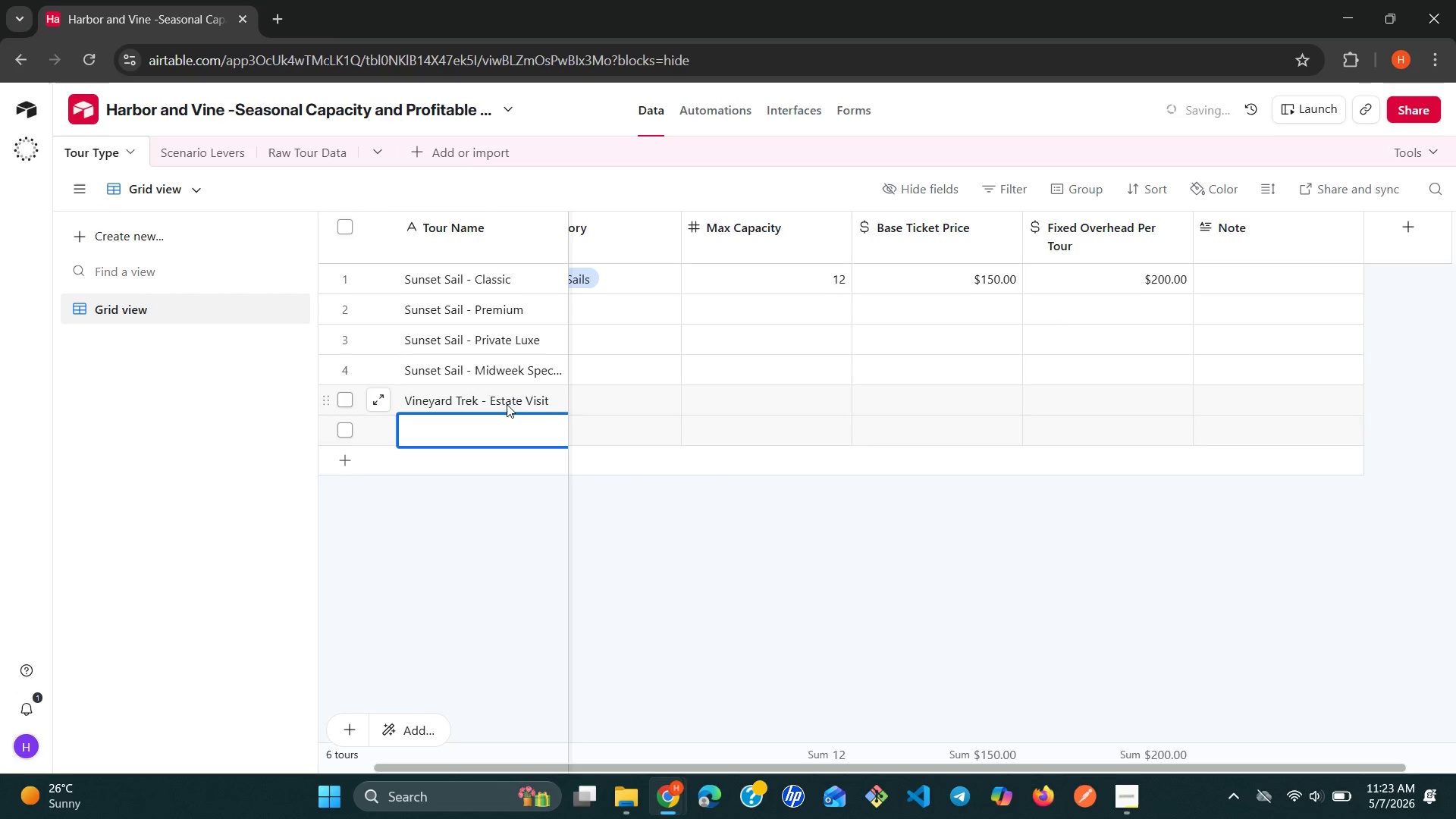 
key(Control+V)
 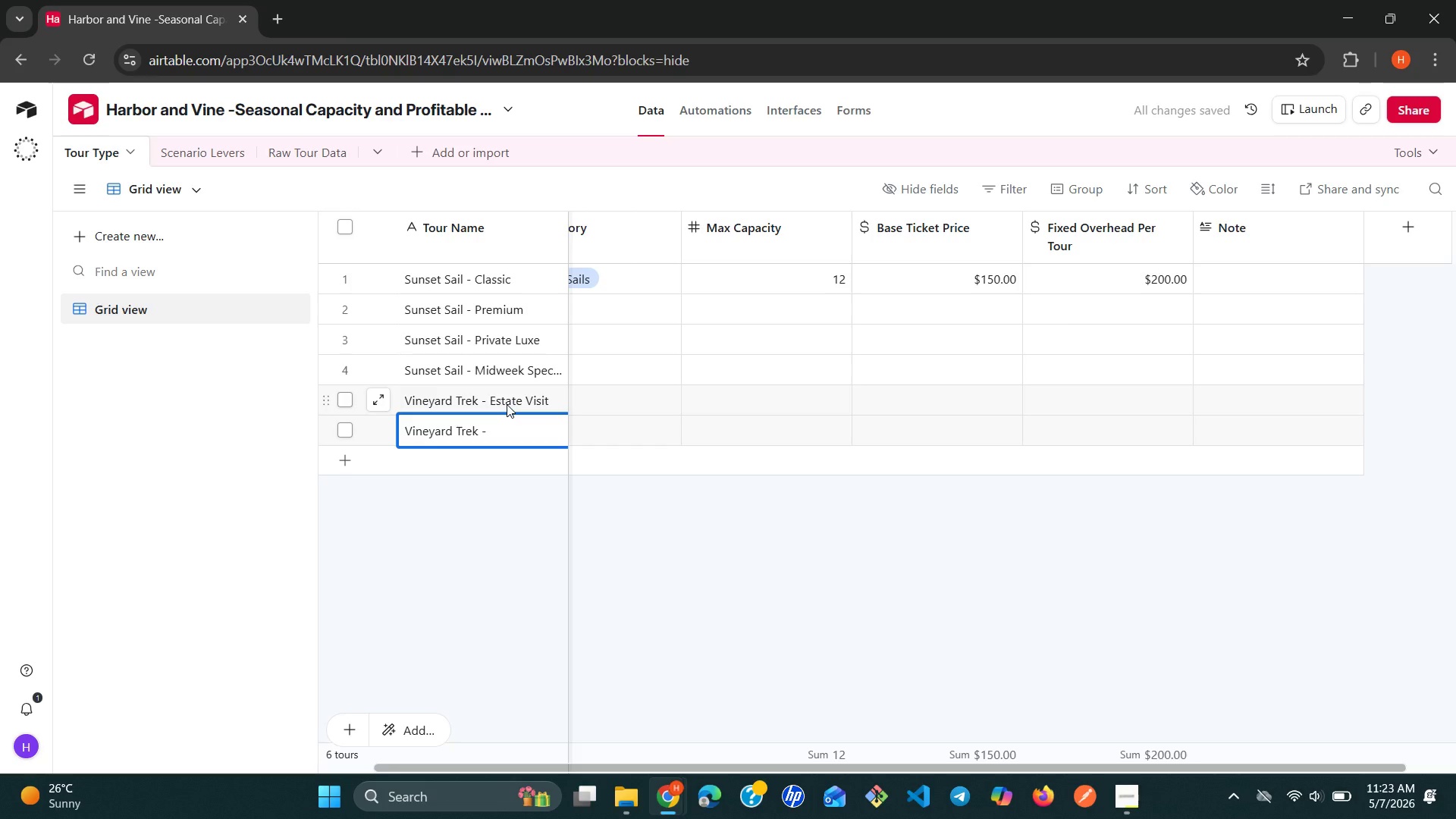 
wait(5.41)
 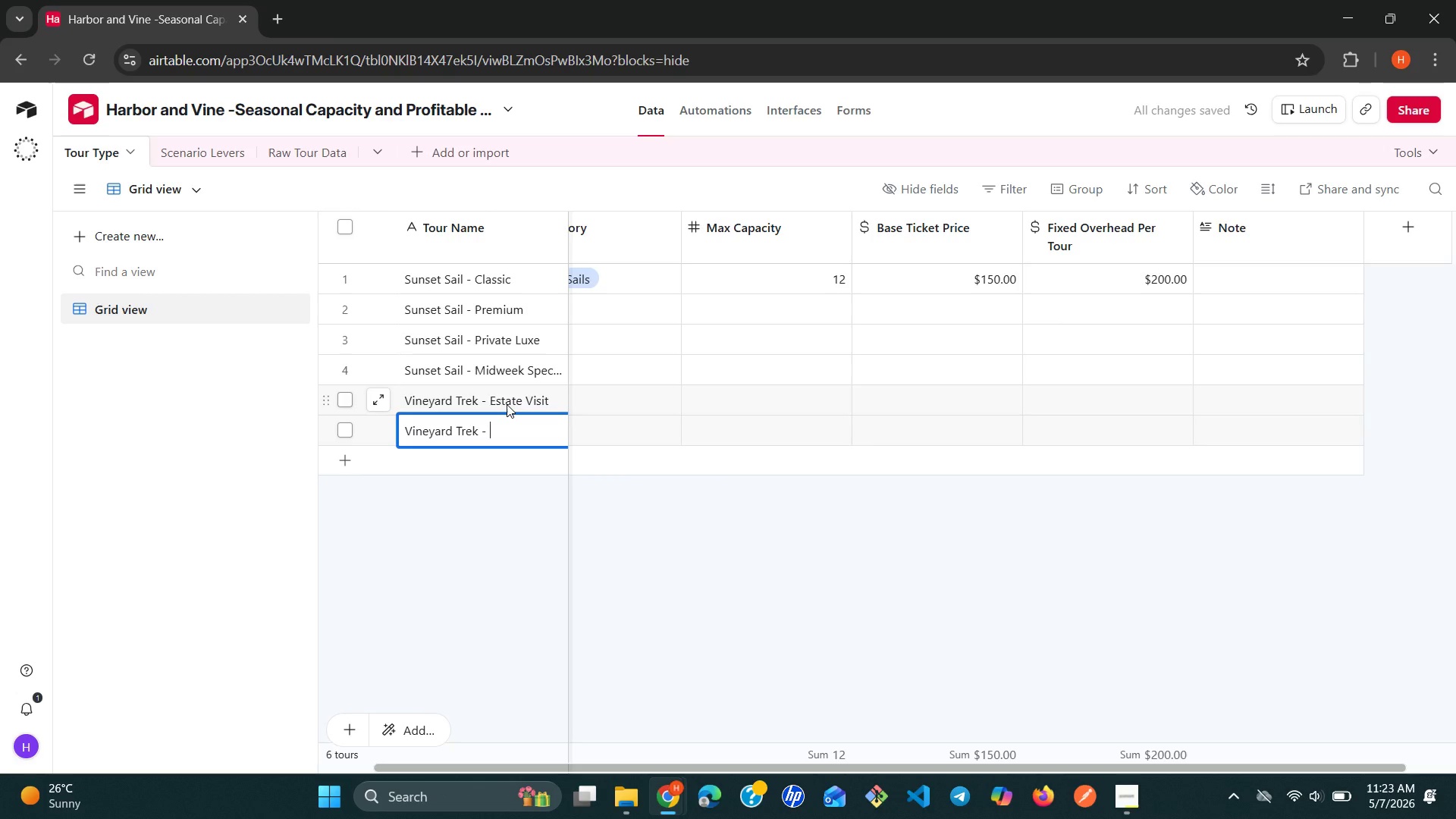 
type(Walking Tour)
 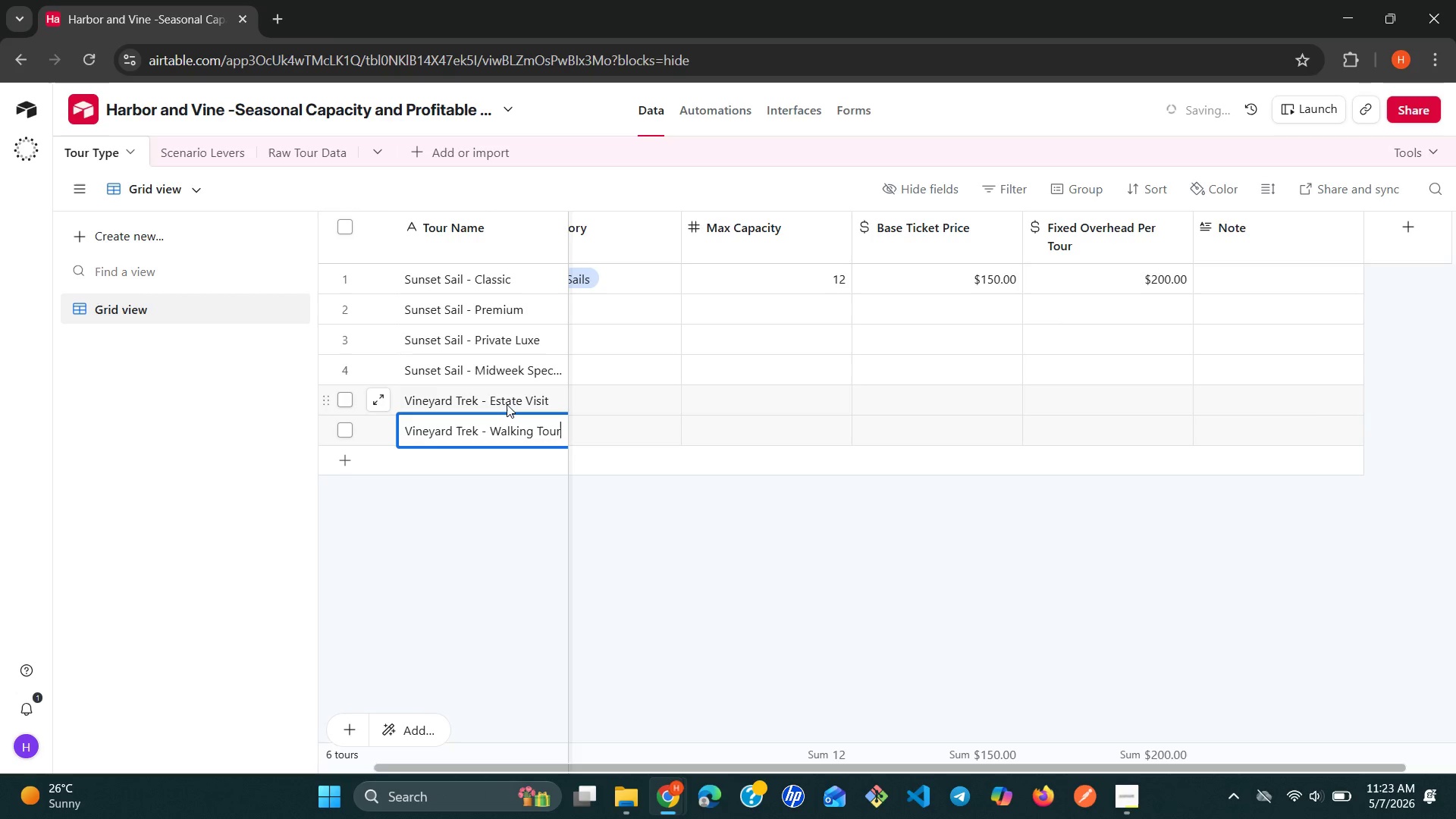 
key(Shift+Enter)
 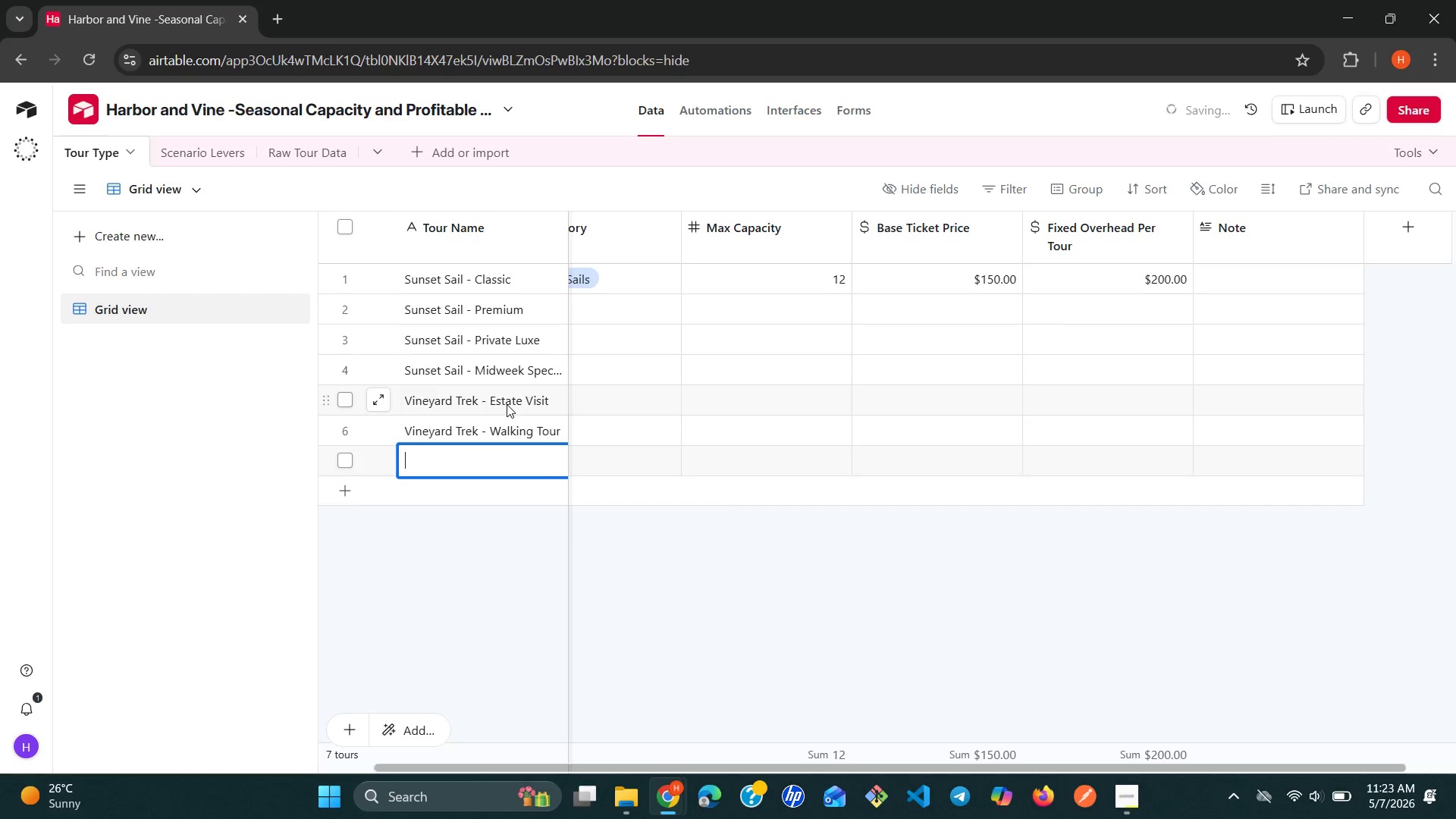 
key(Control+ControlLeft)
 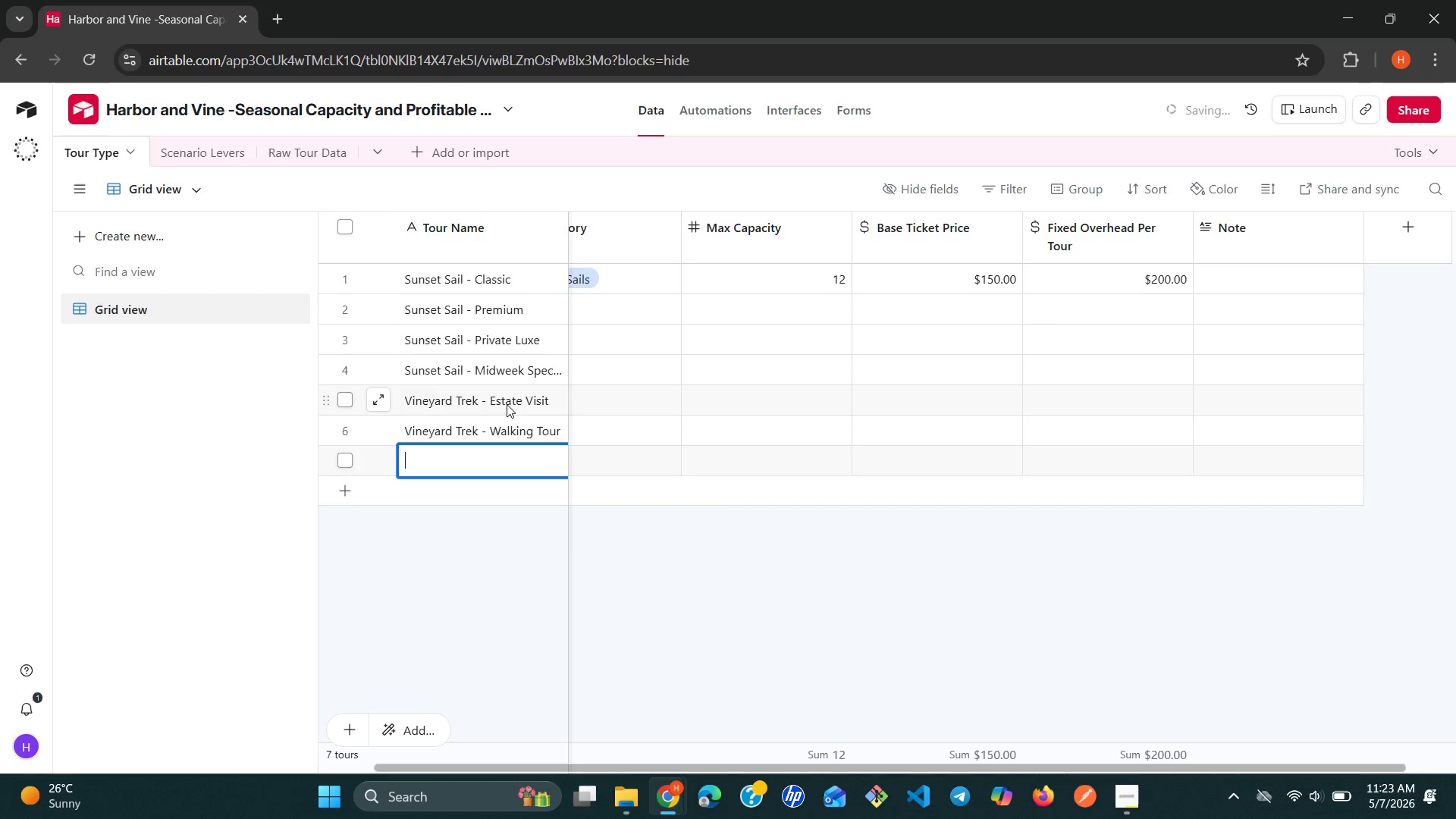 
key(Control+V)
 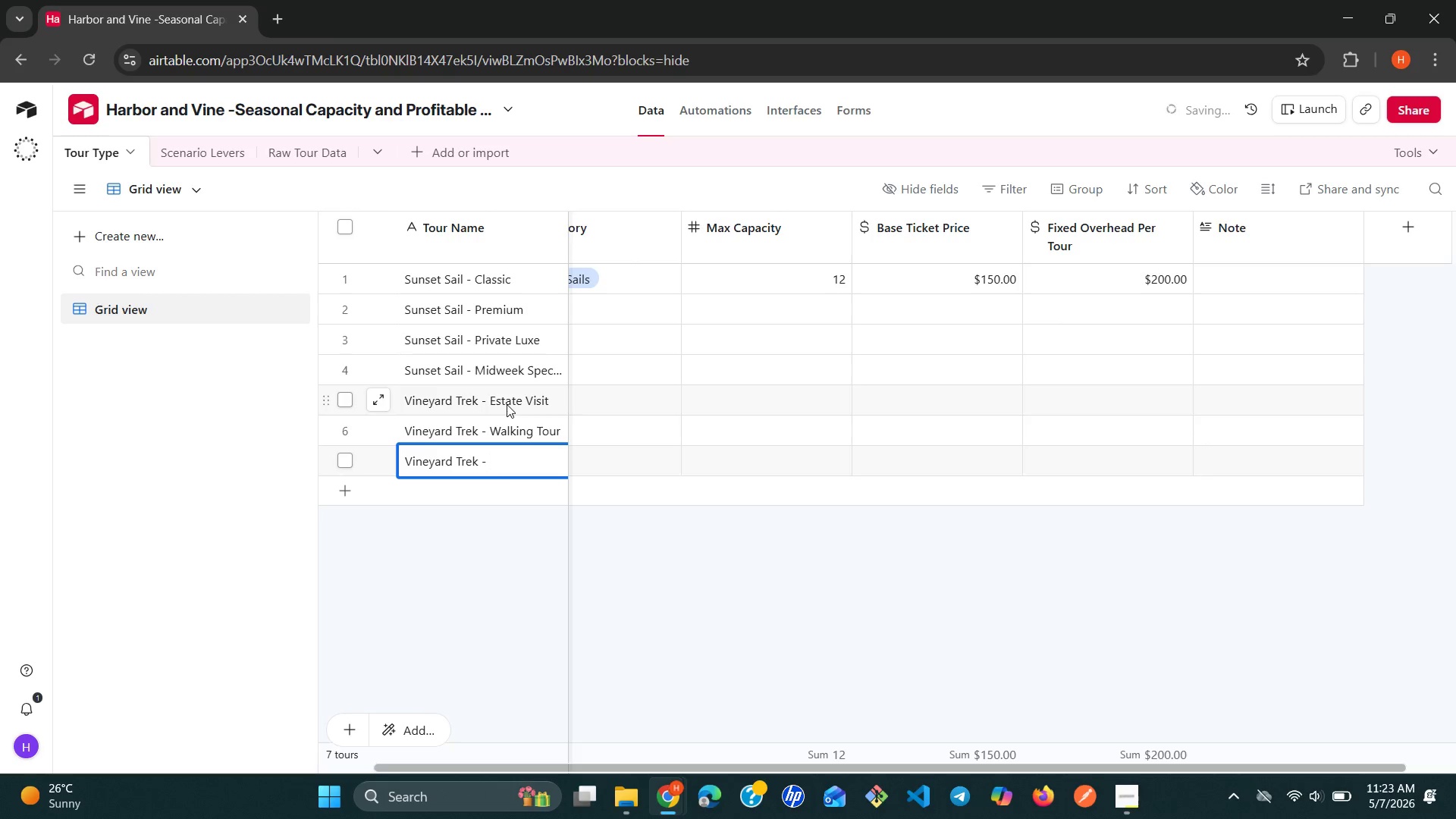 
wait(5.36)
 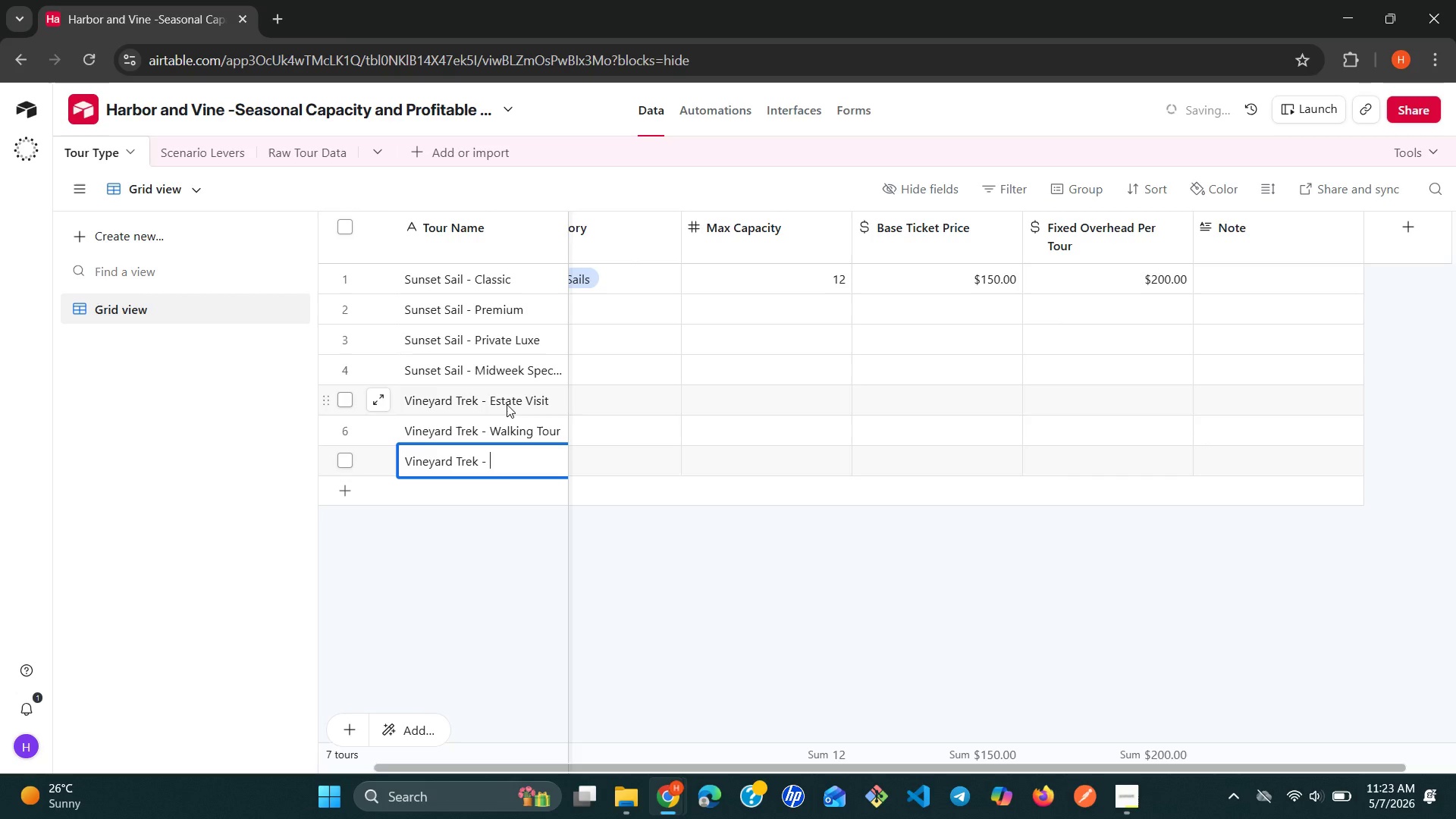 
type(Reseve )
key(Backspace)
key(Backspace)
key(Backspace)
type(rve Tasting)
 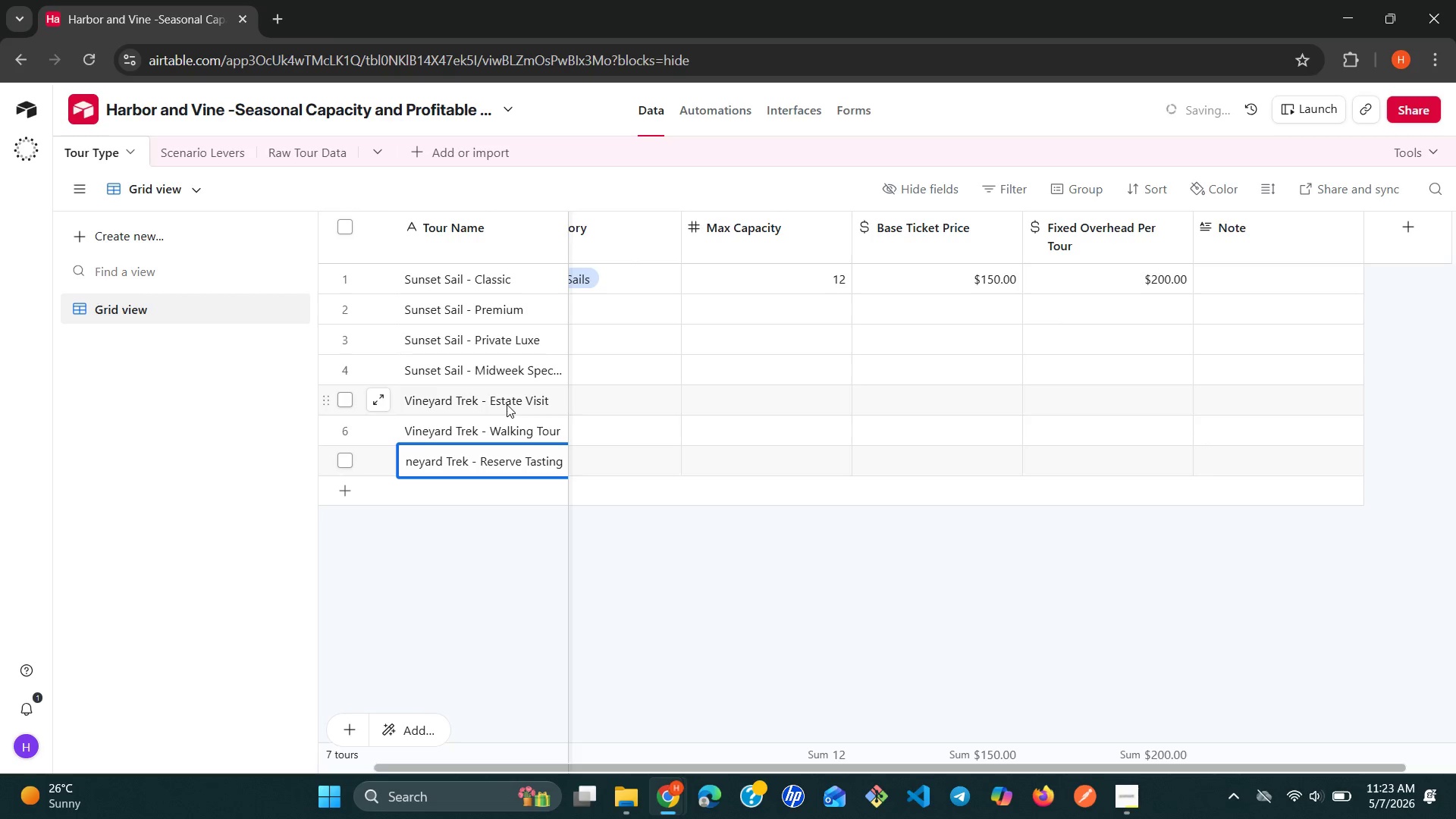 
key(Shift+Enter)
 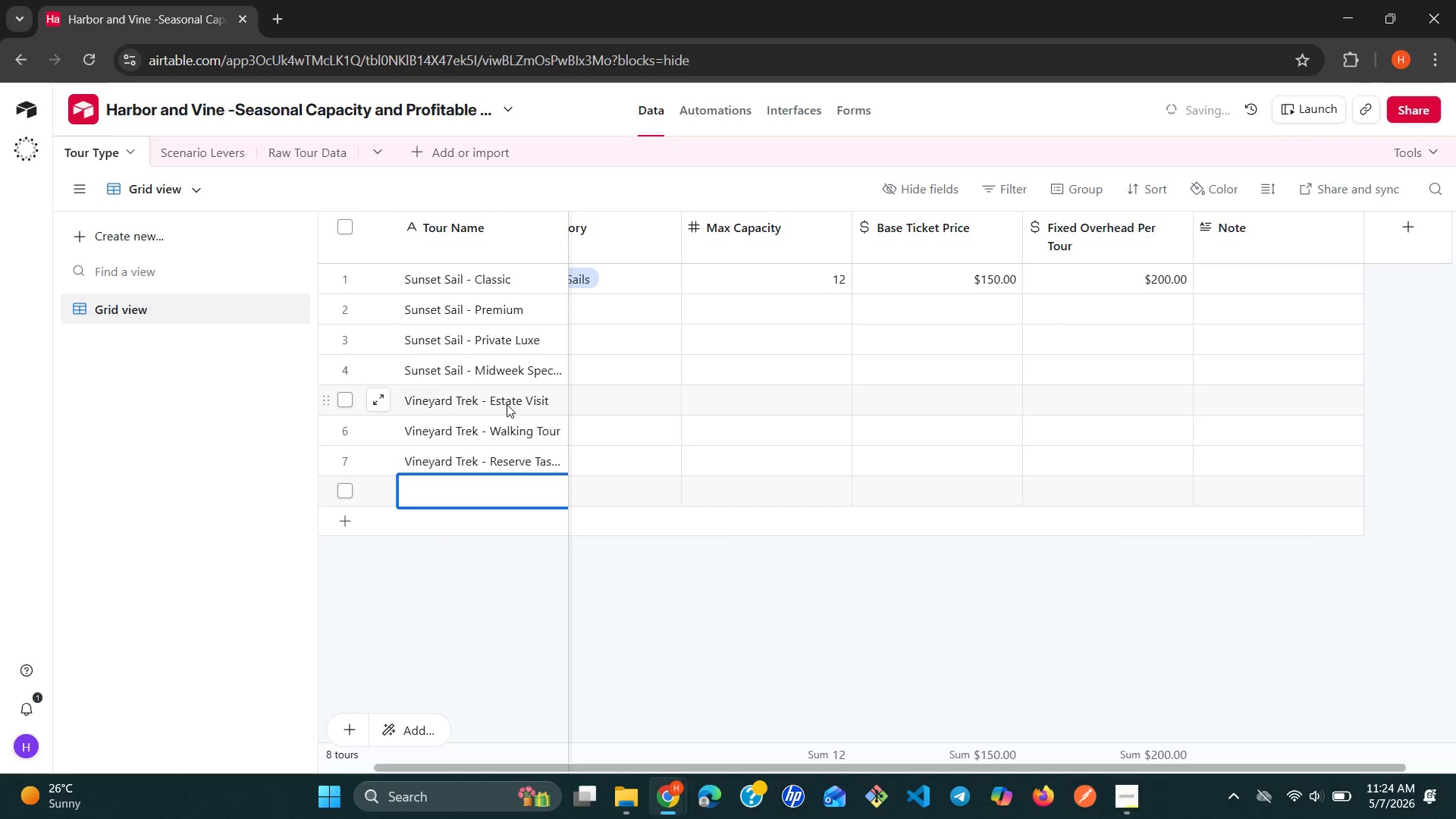 
key(Control+V)
 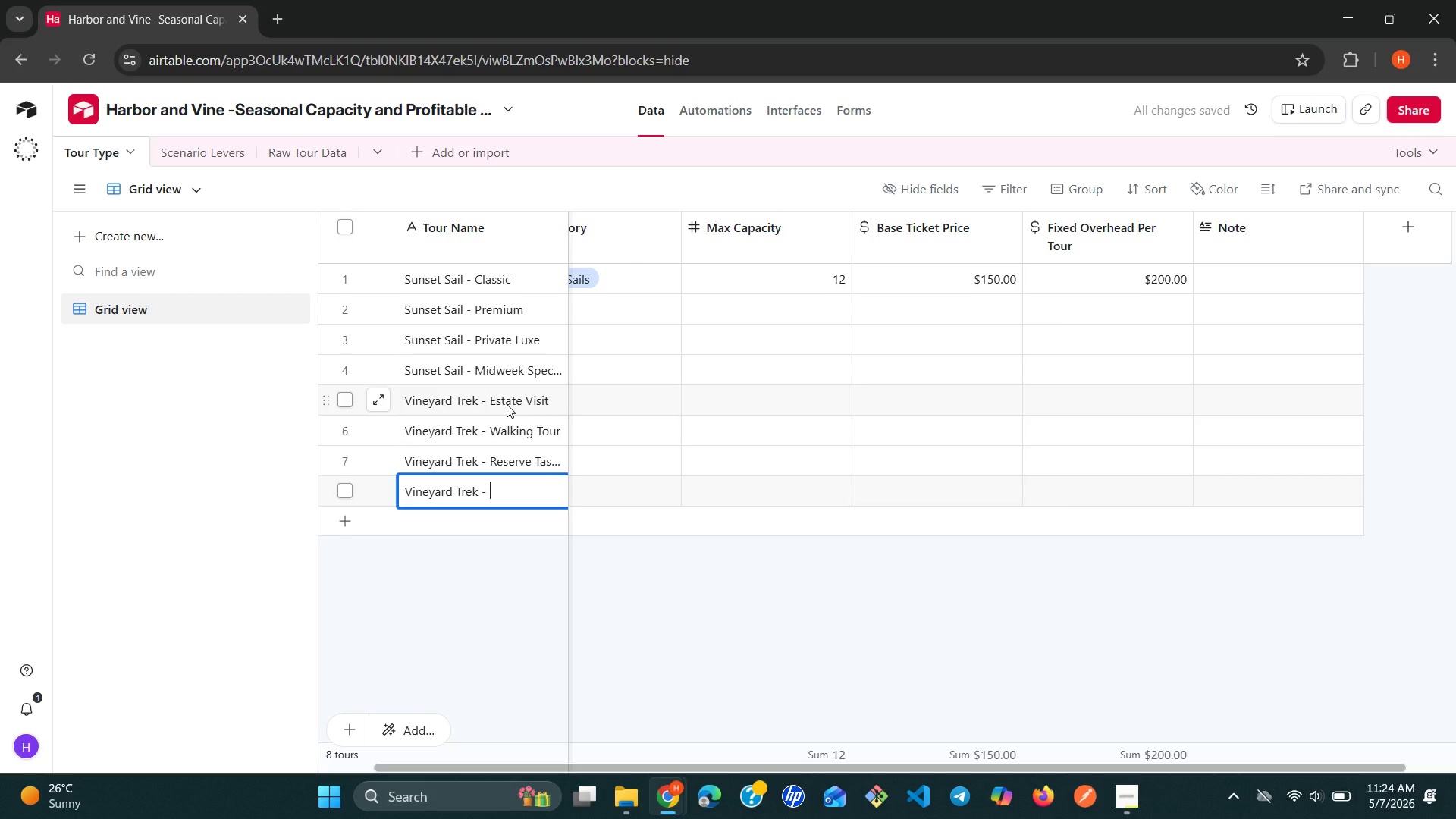 
type(Harvest Focus)
 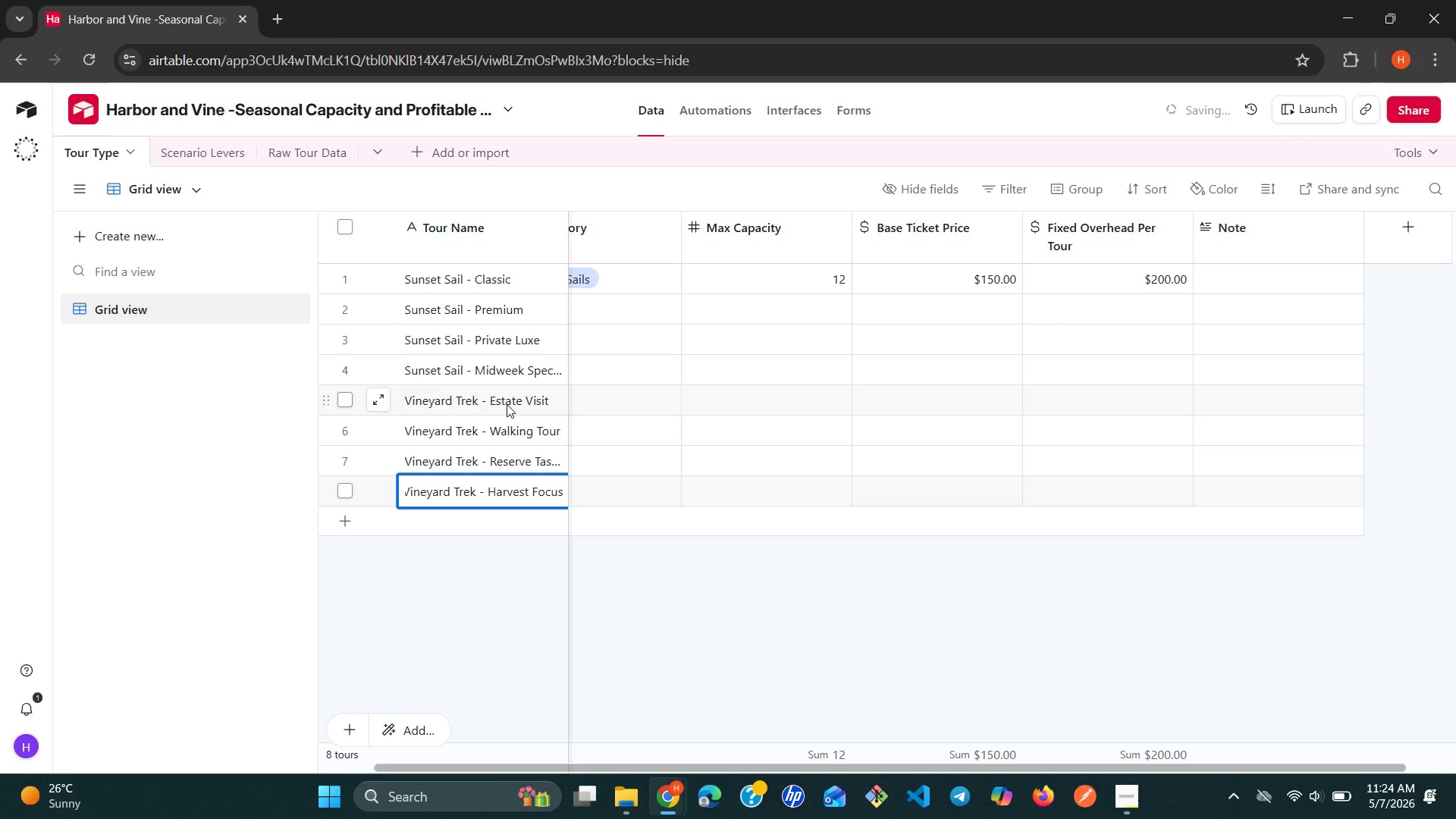 
key(Shift+Enter)
 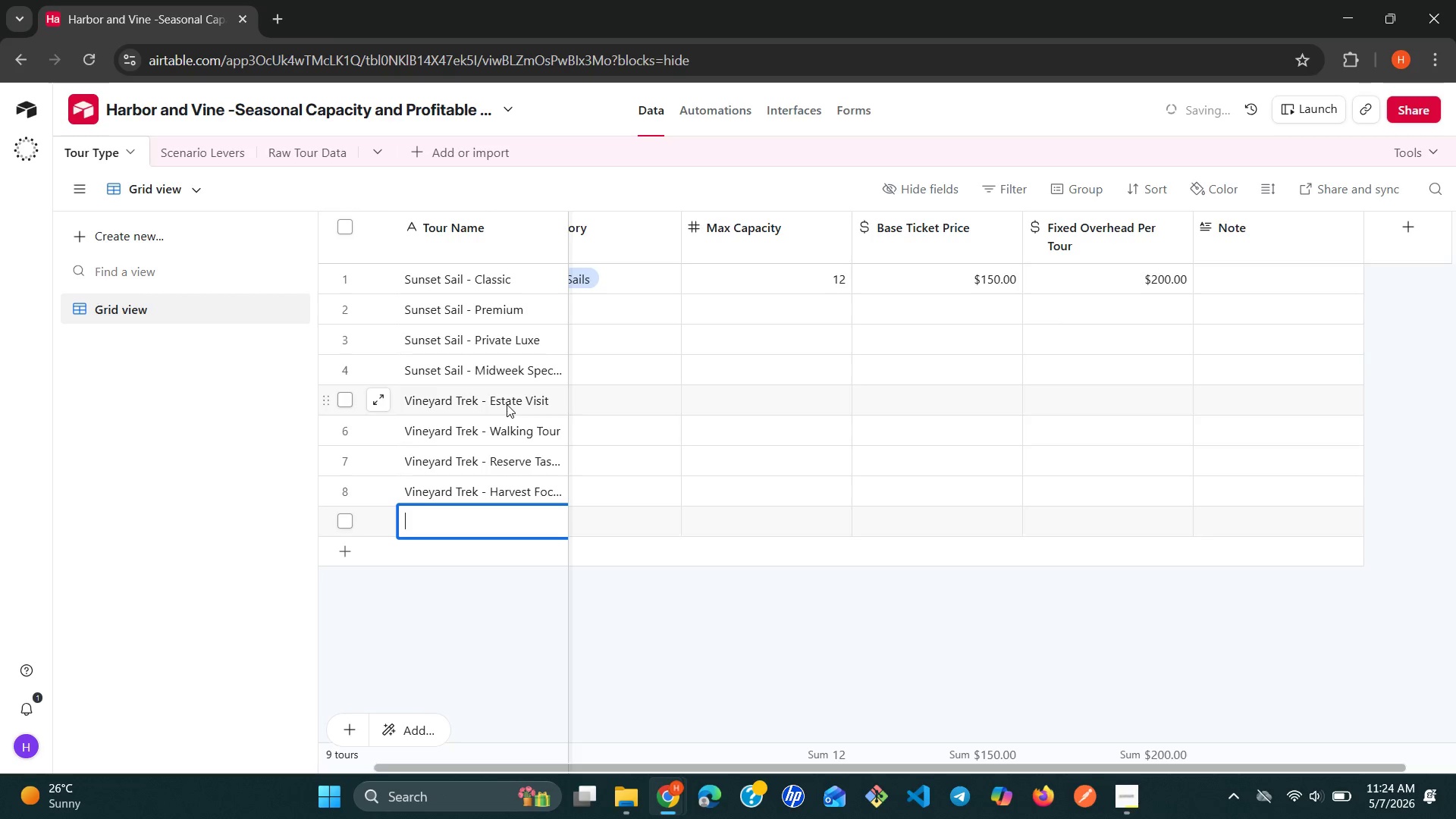 
wait(7.48)
 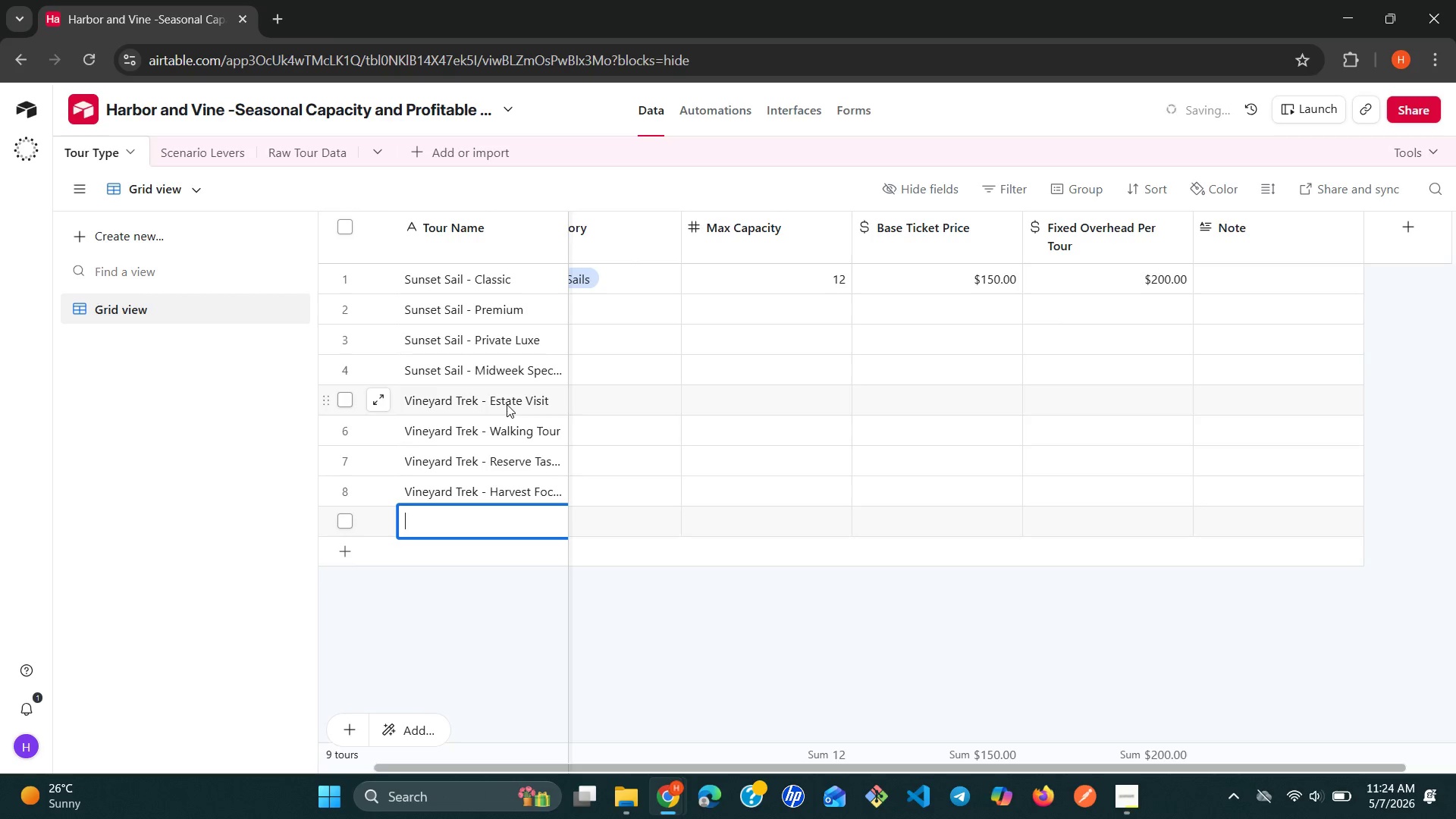 
key(Control+ControlLeft)
 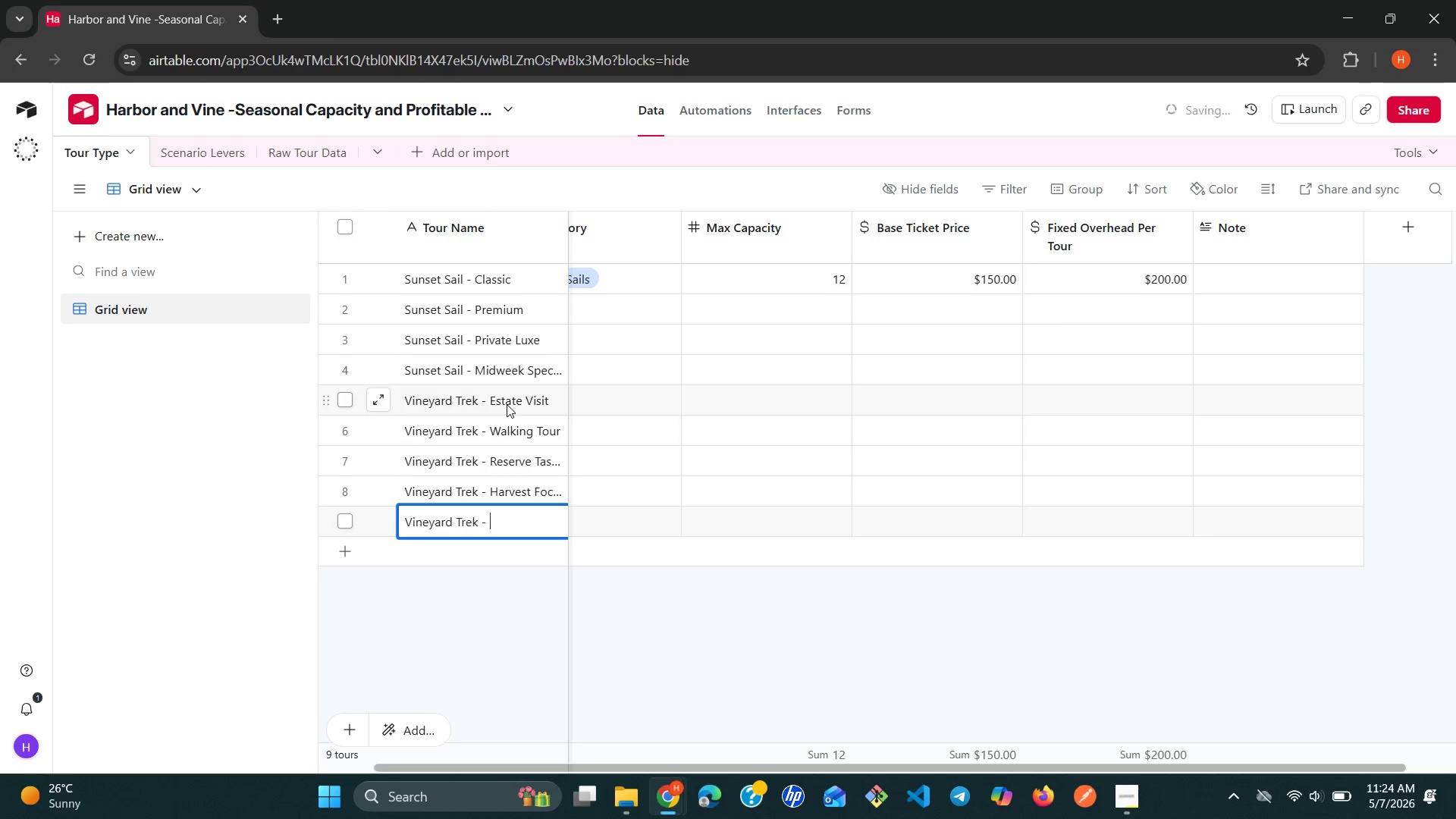 
key(Control+V)
 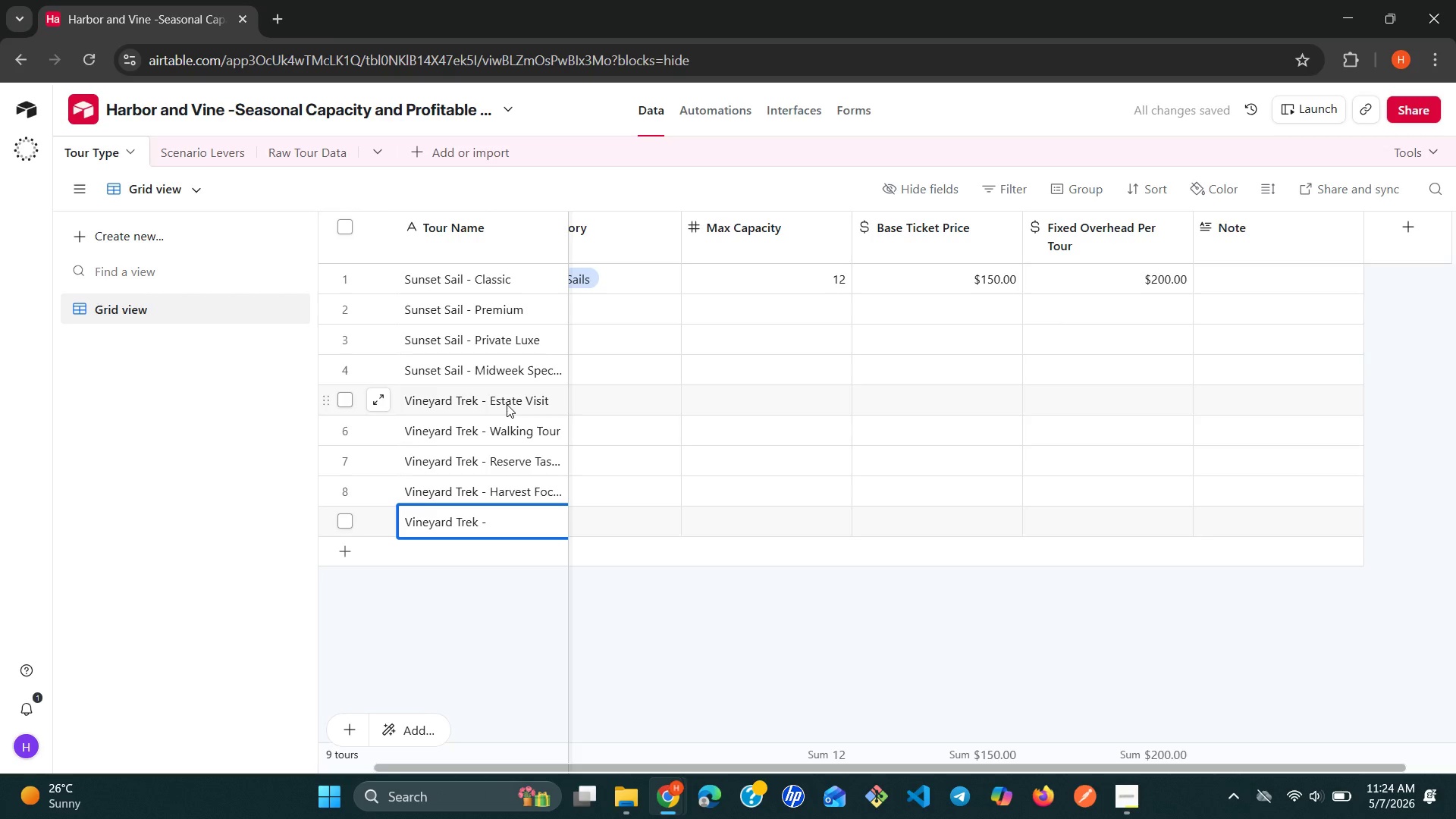 
type(Cellar Master Tour)
 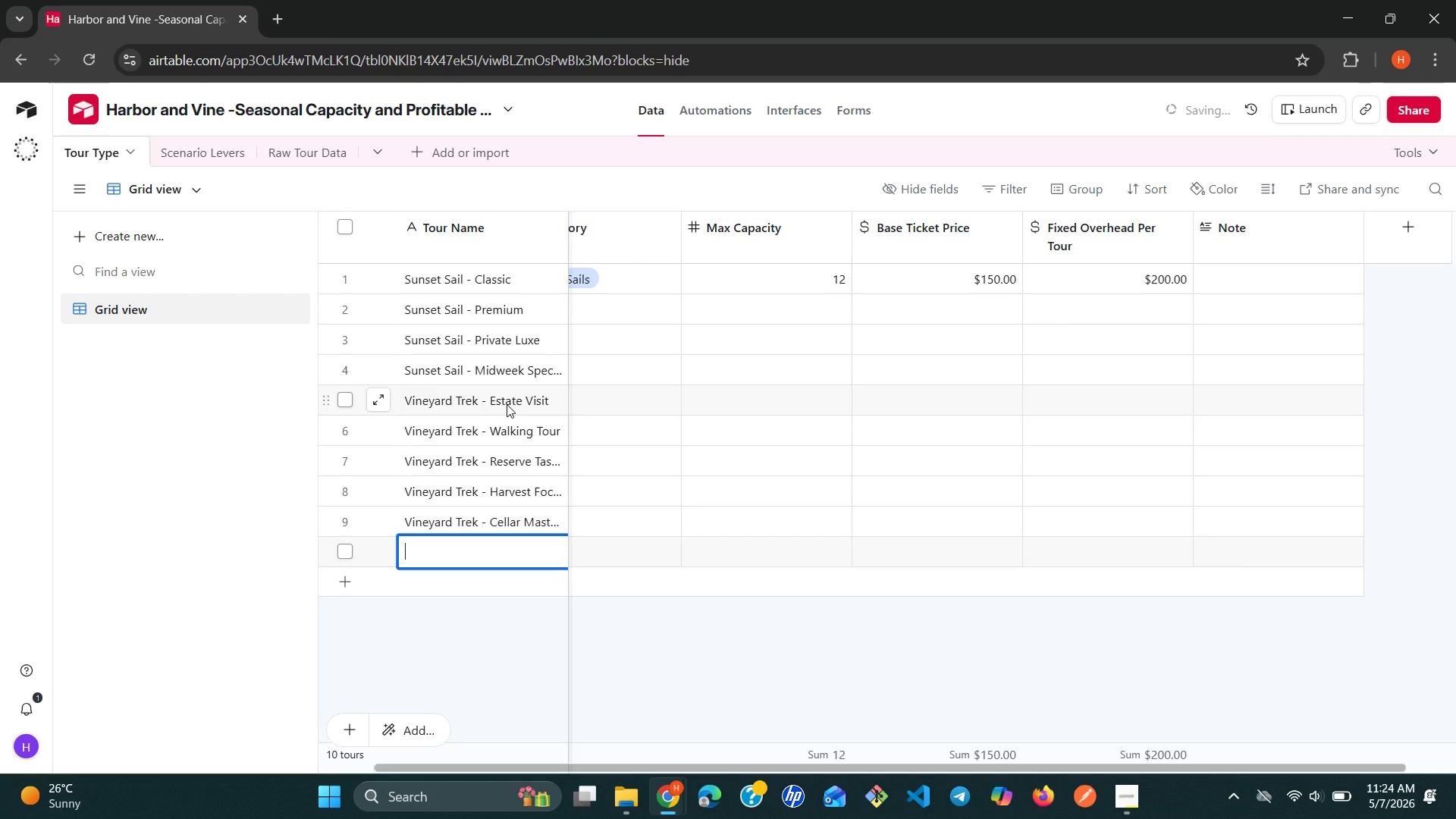 
 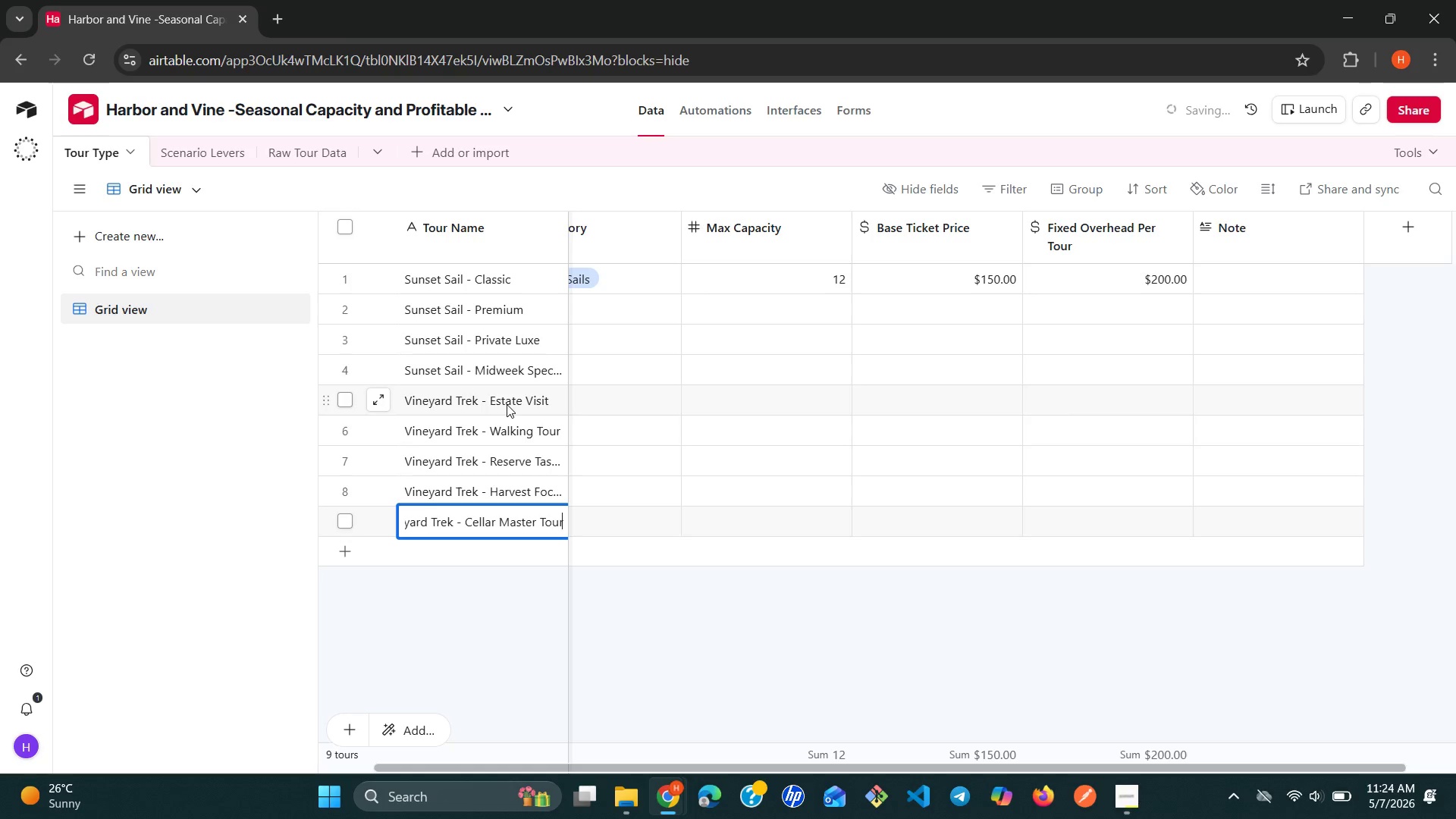 
key(Shift+Enter)
 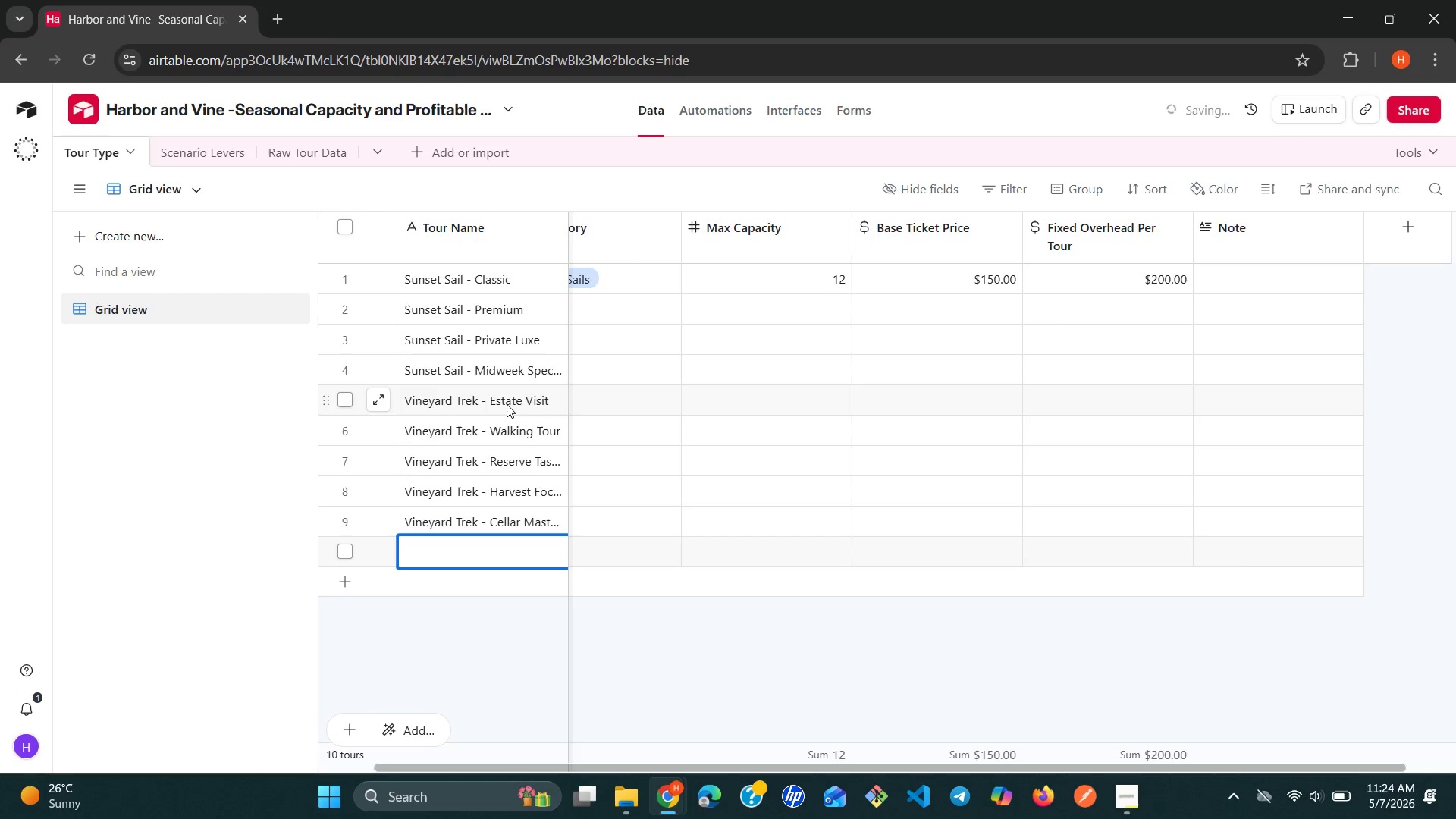 
key(Control+ControlLeft)
 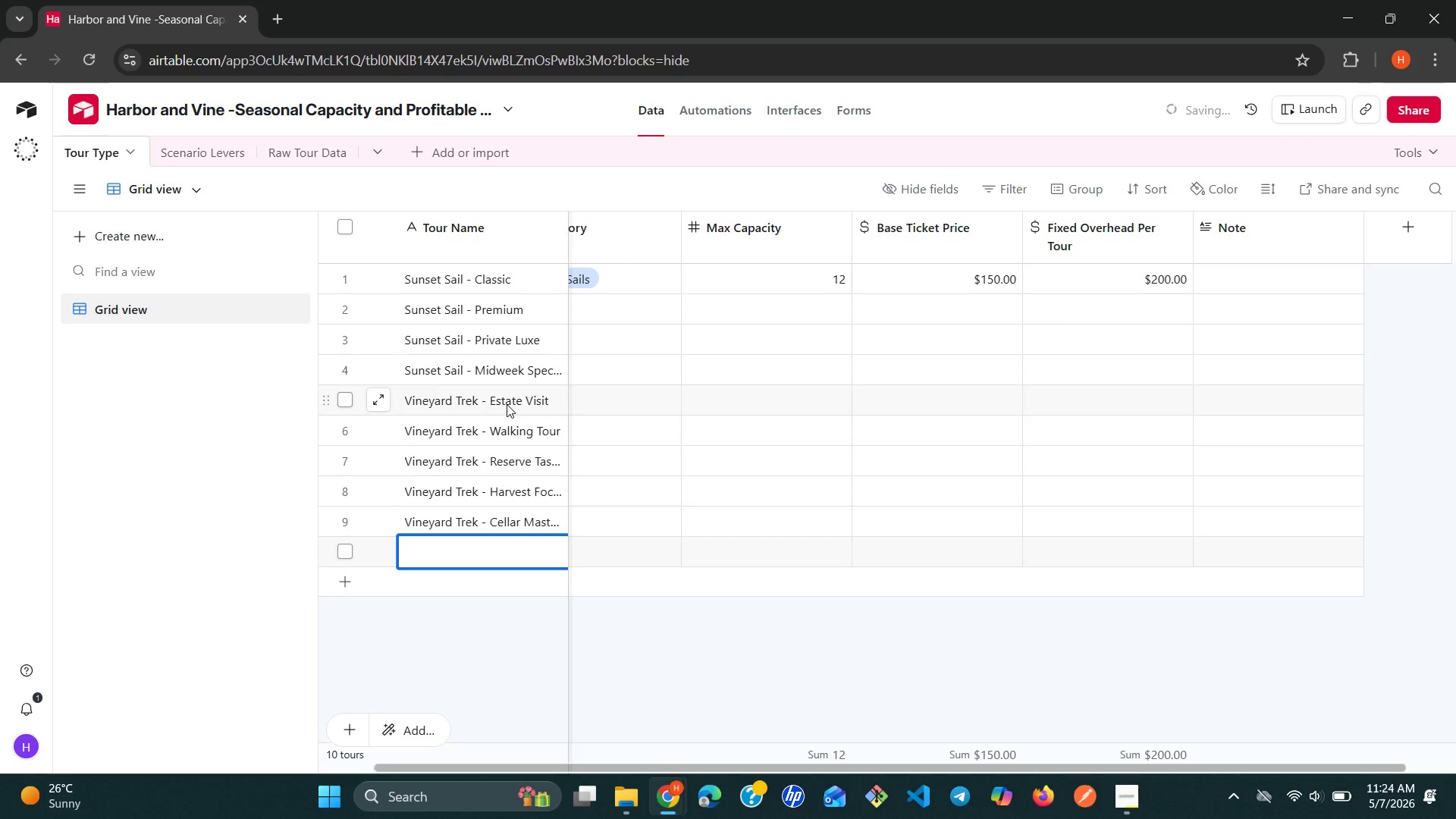 
key(Control+V)
 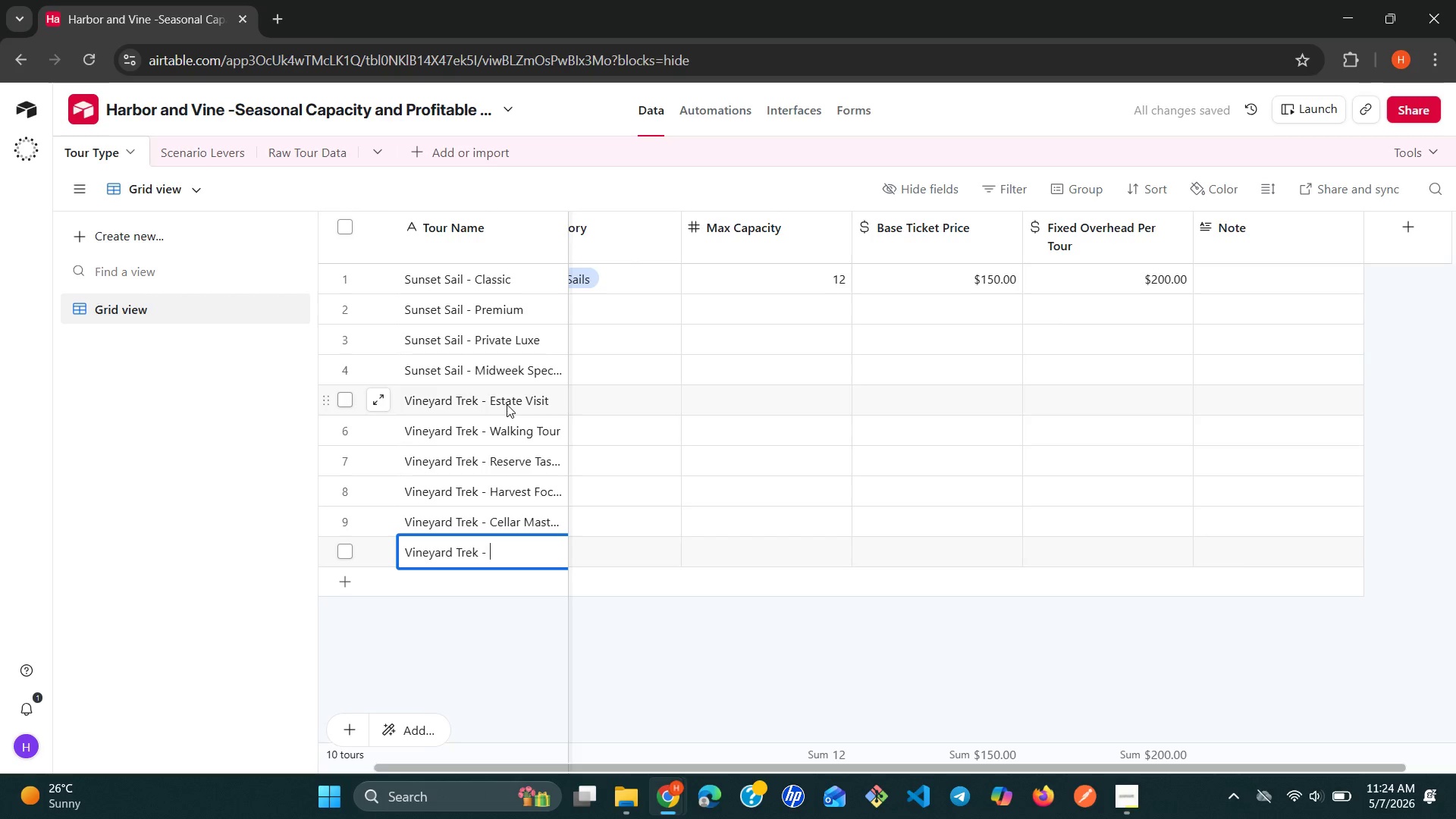 
wait(5.08)
 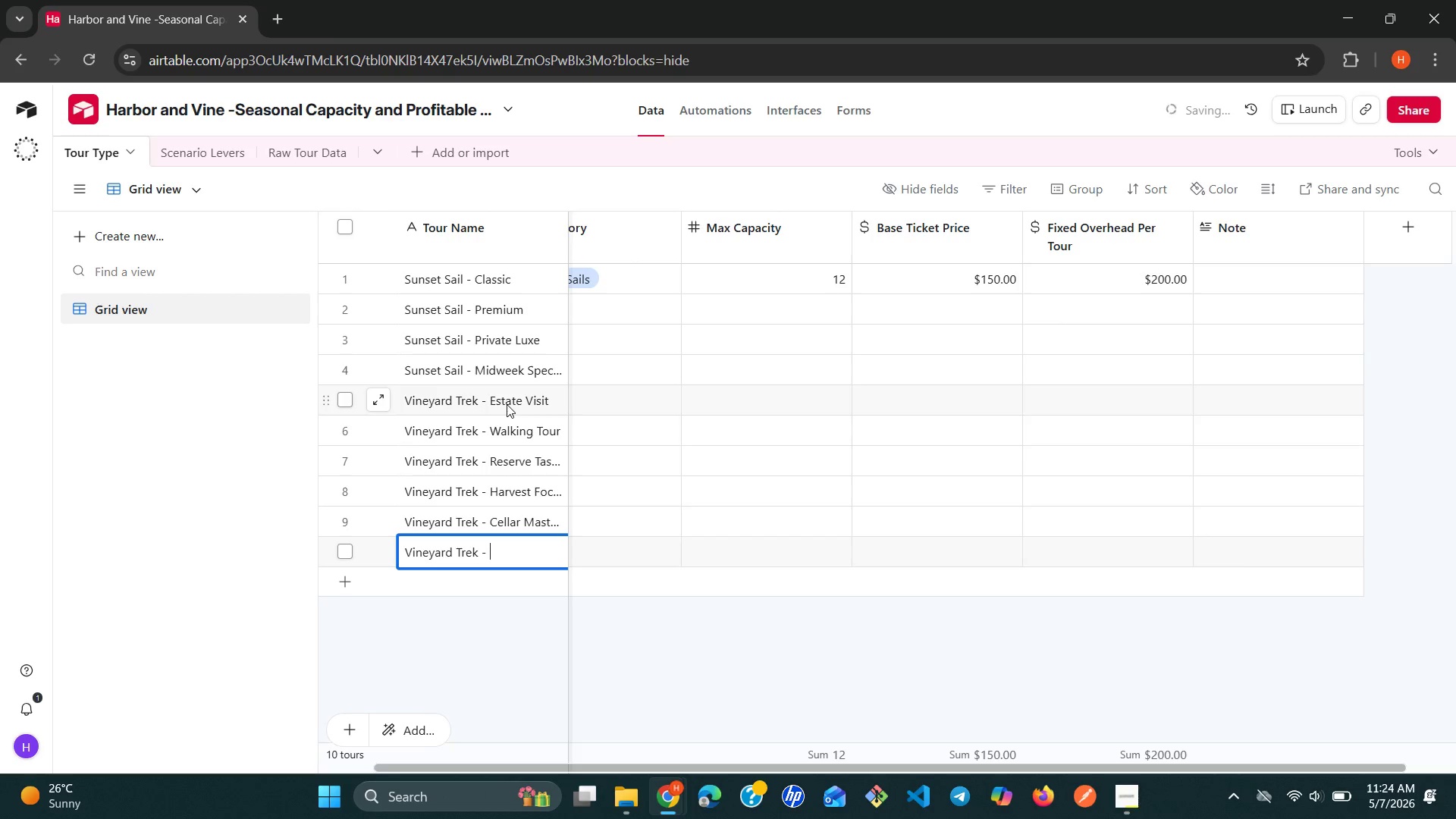 
key(Control+Shift+P)
 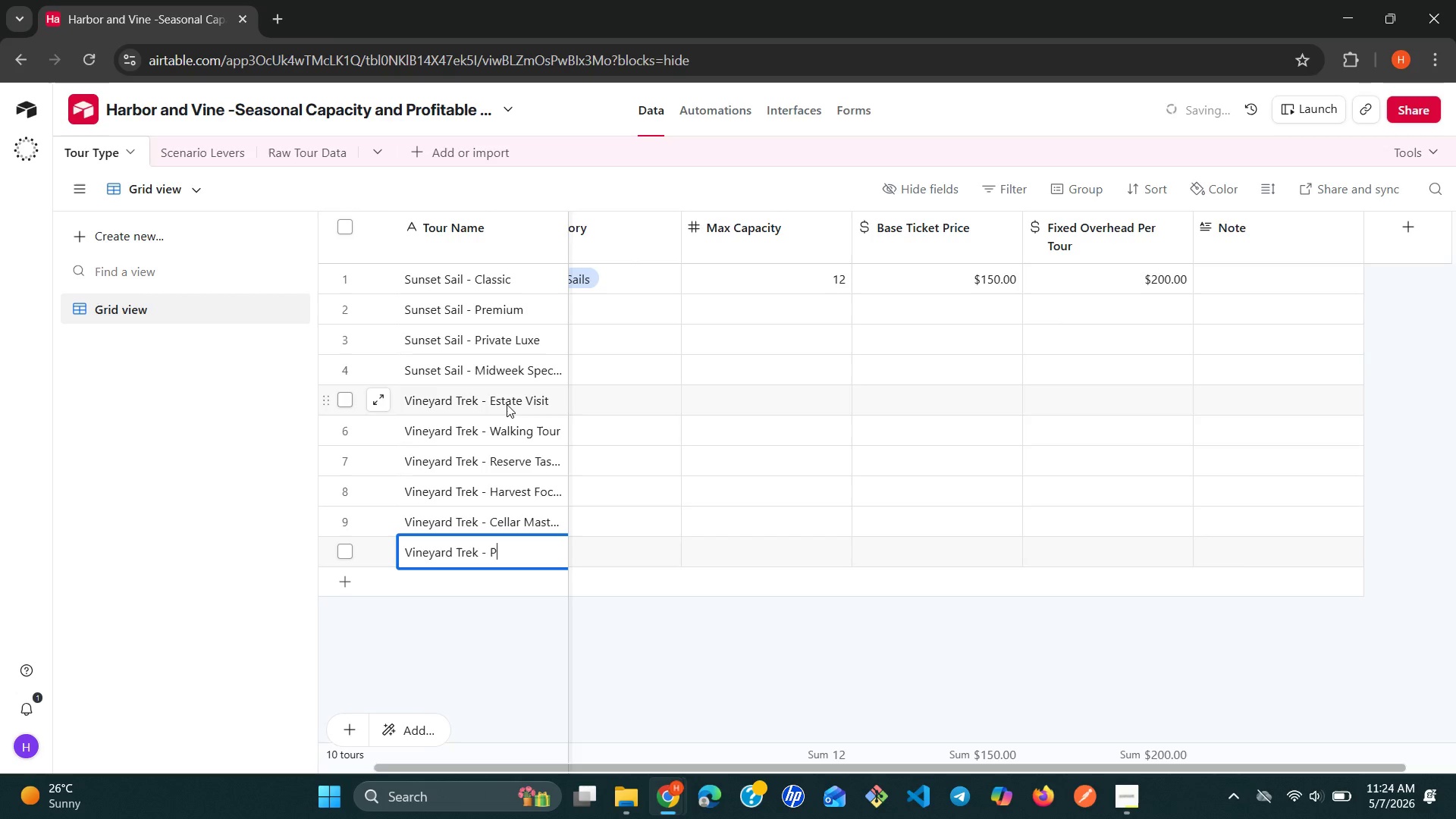 
key(Control+I)
 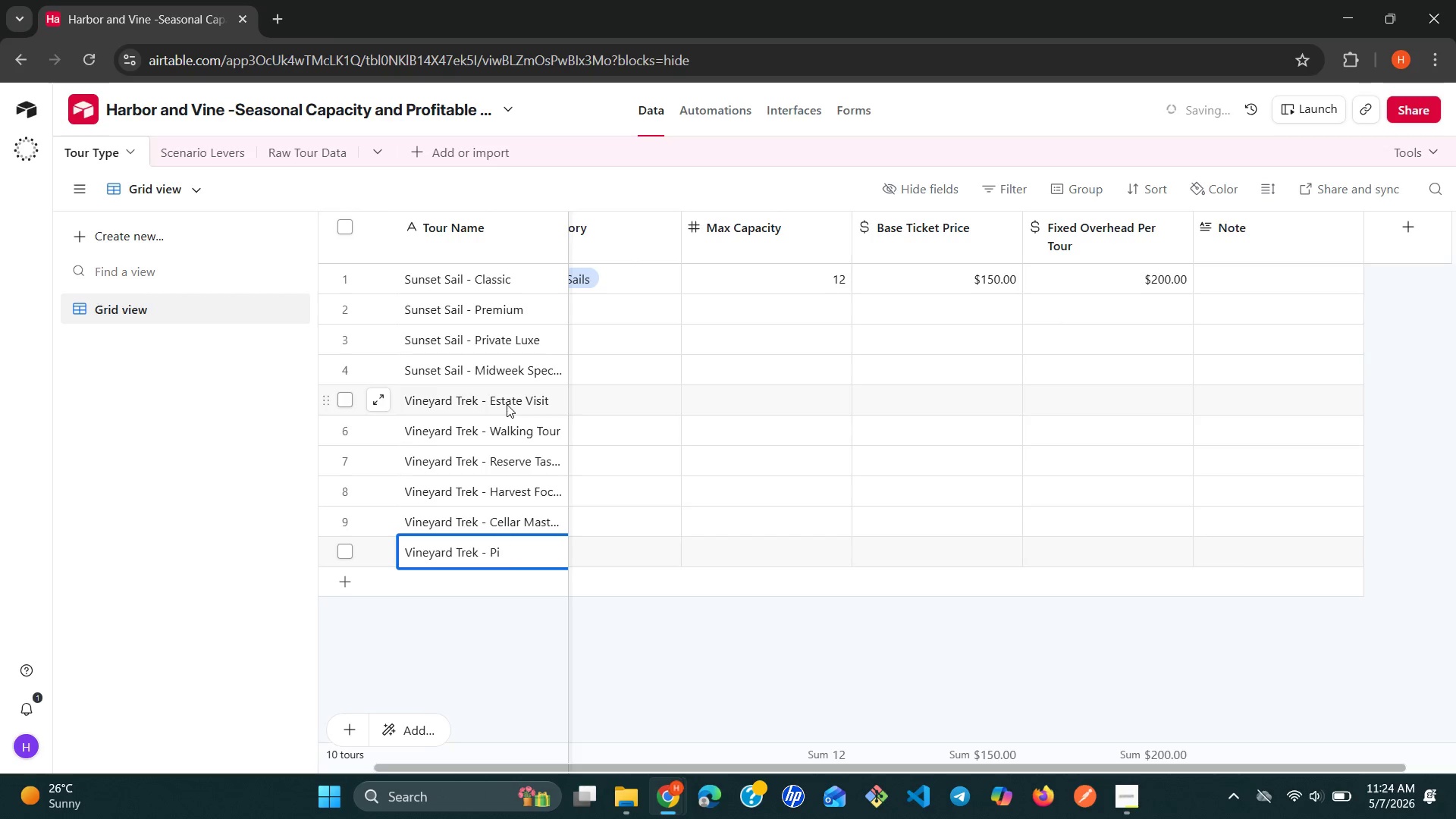 
key(Control+C)
 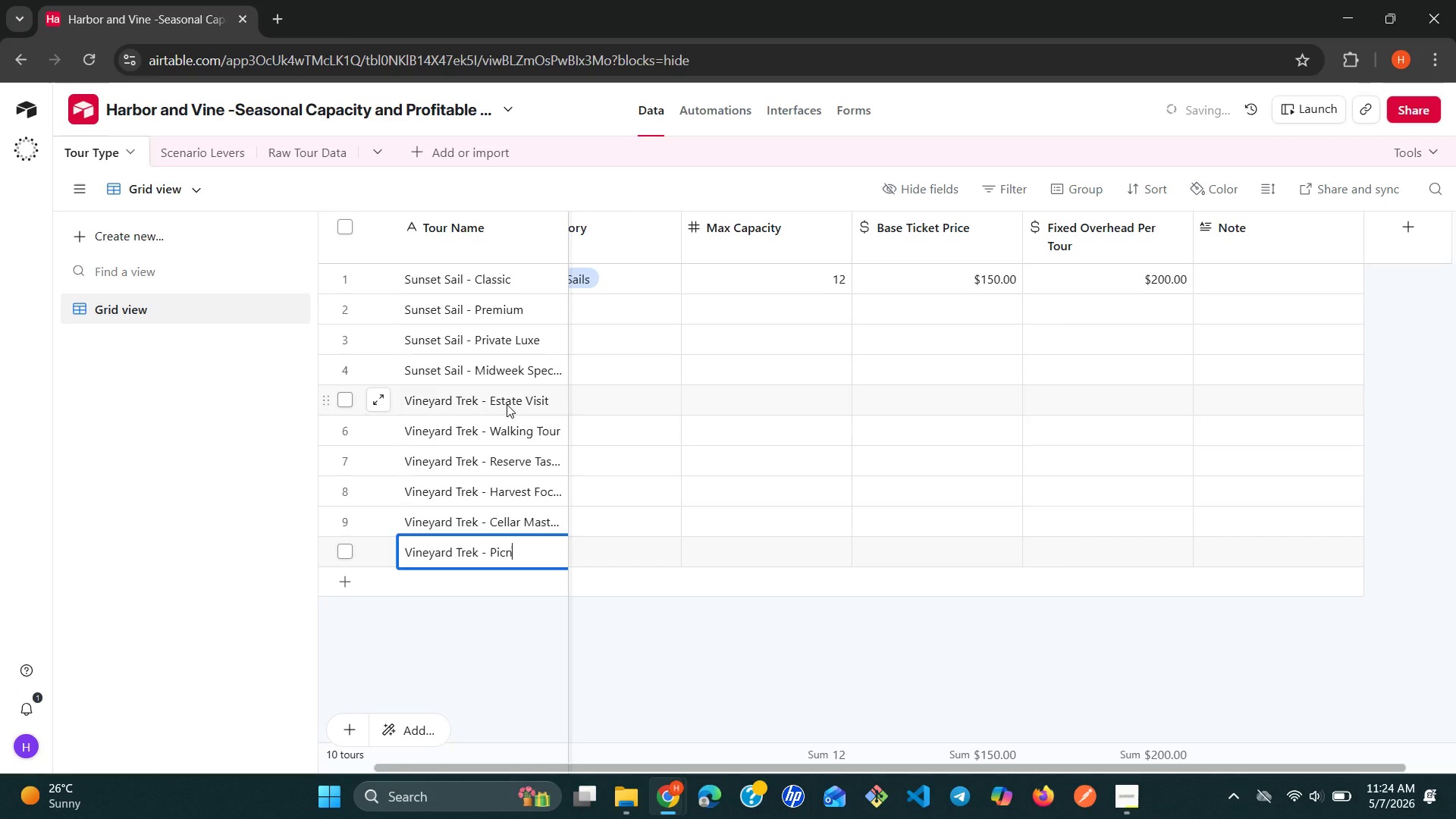 
key(Control+N)
 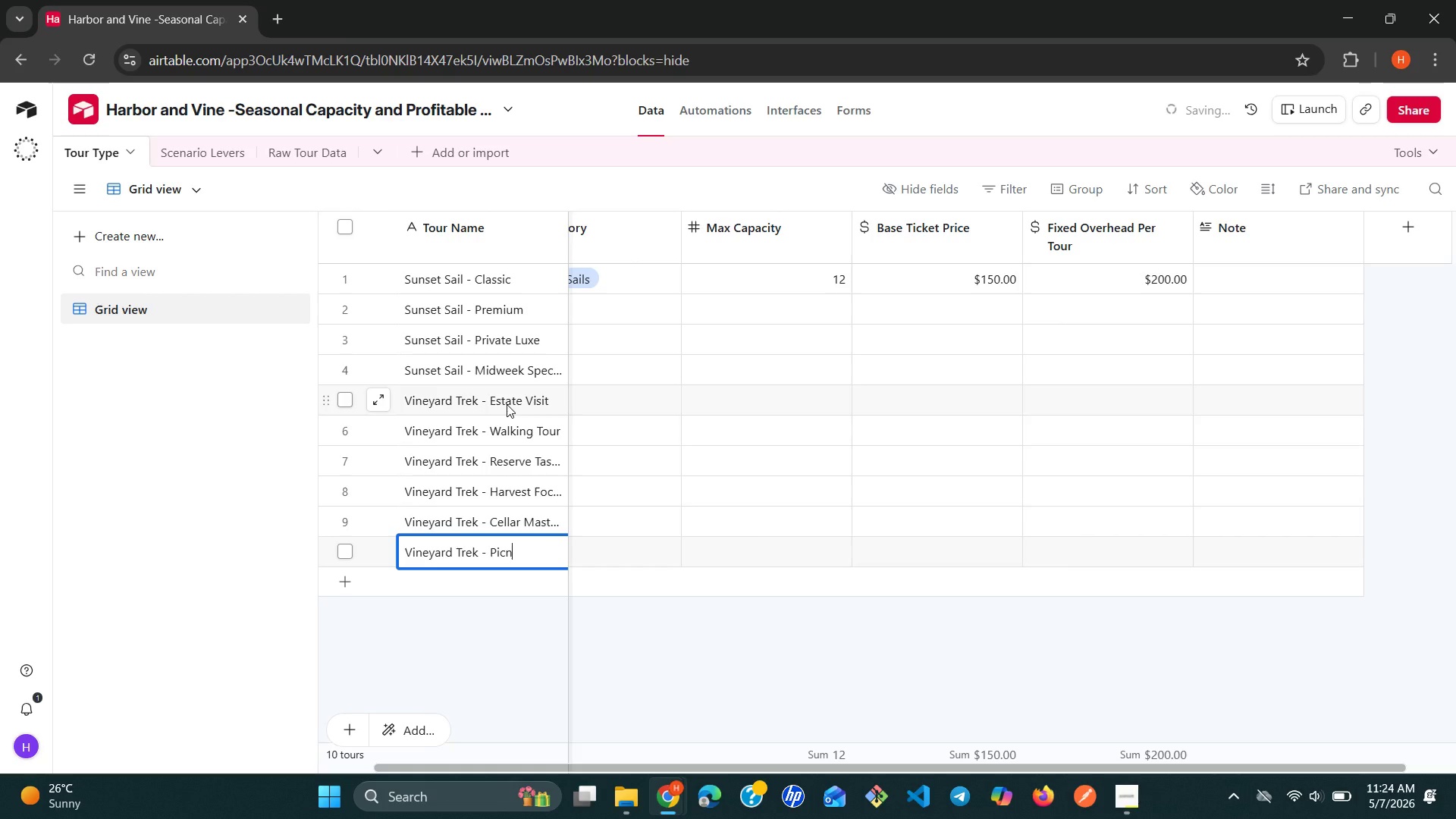 
key(Control+I)
 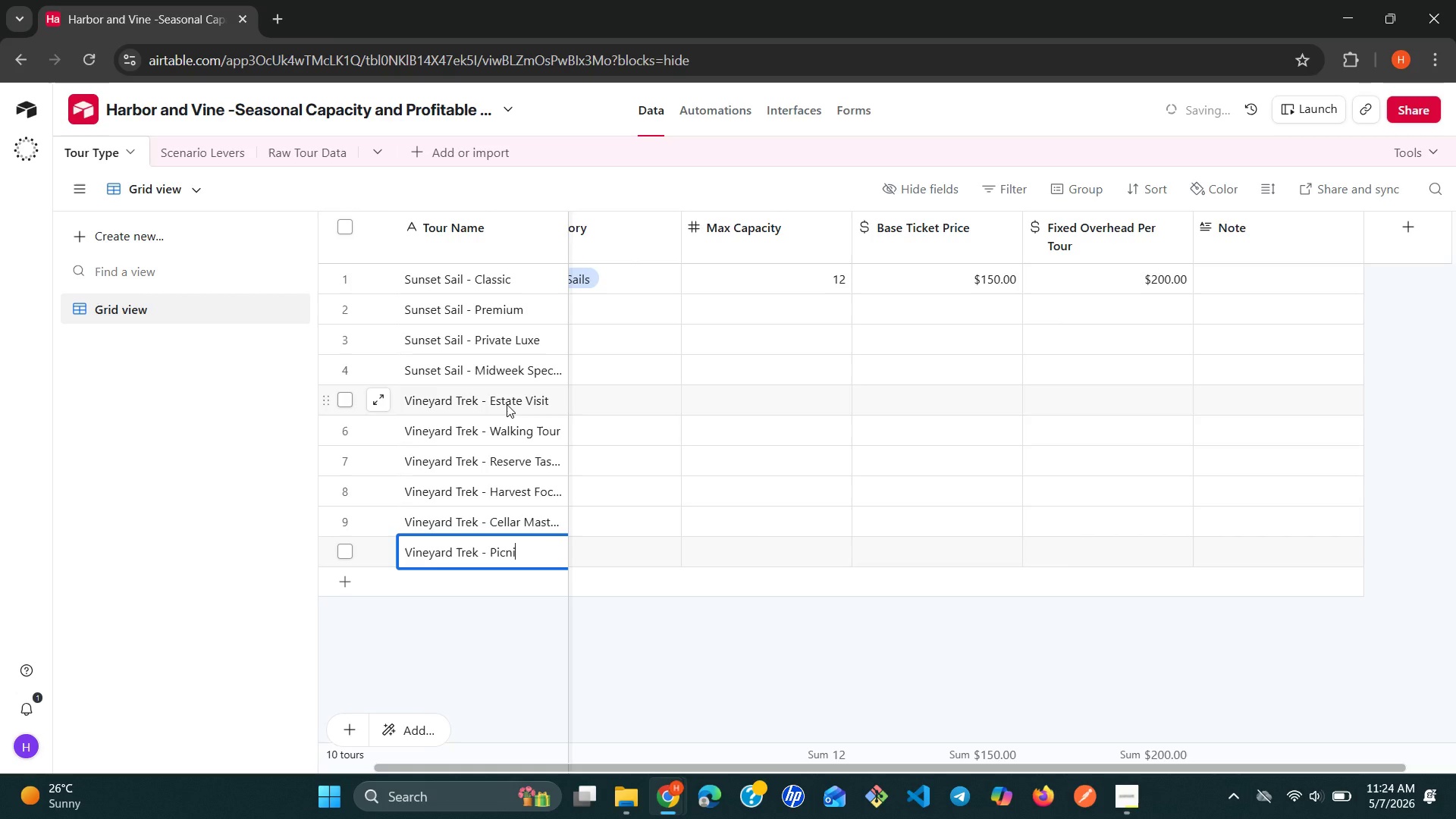 
key(Control+C)
 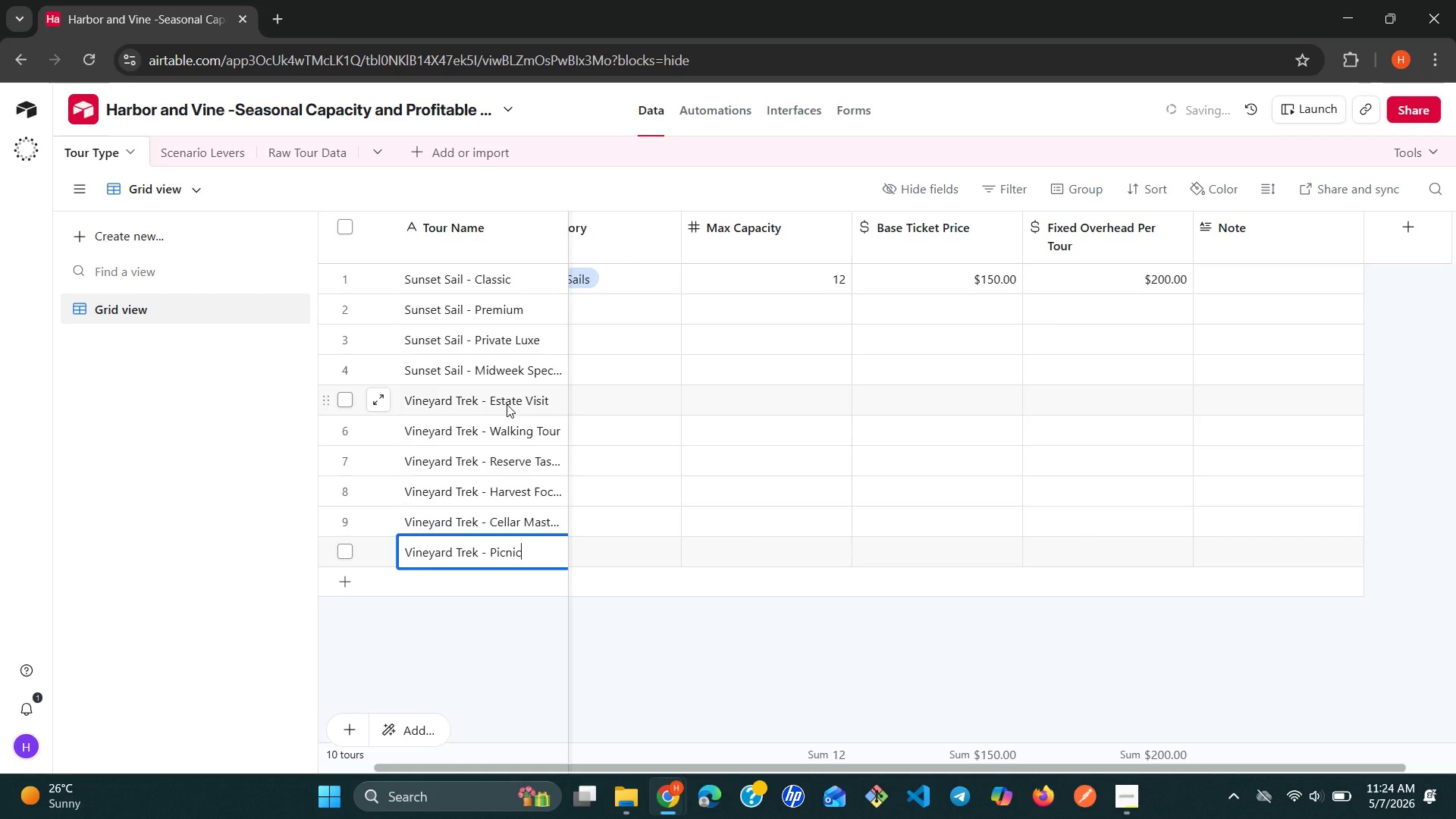 
key(Control+Space)
 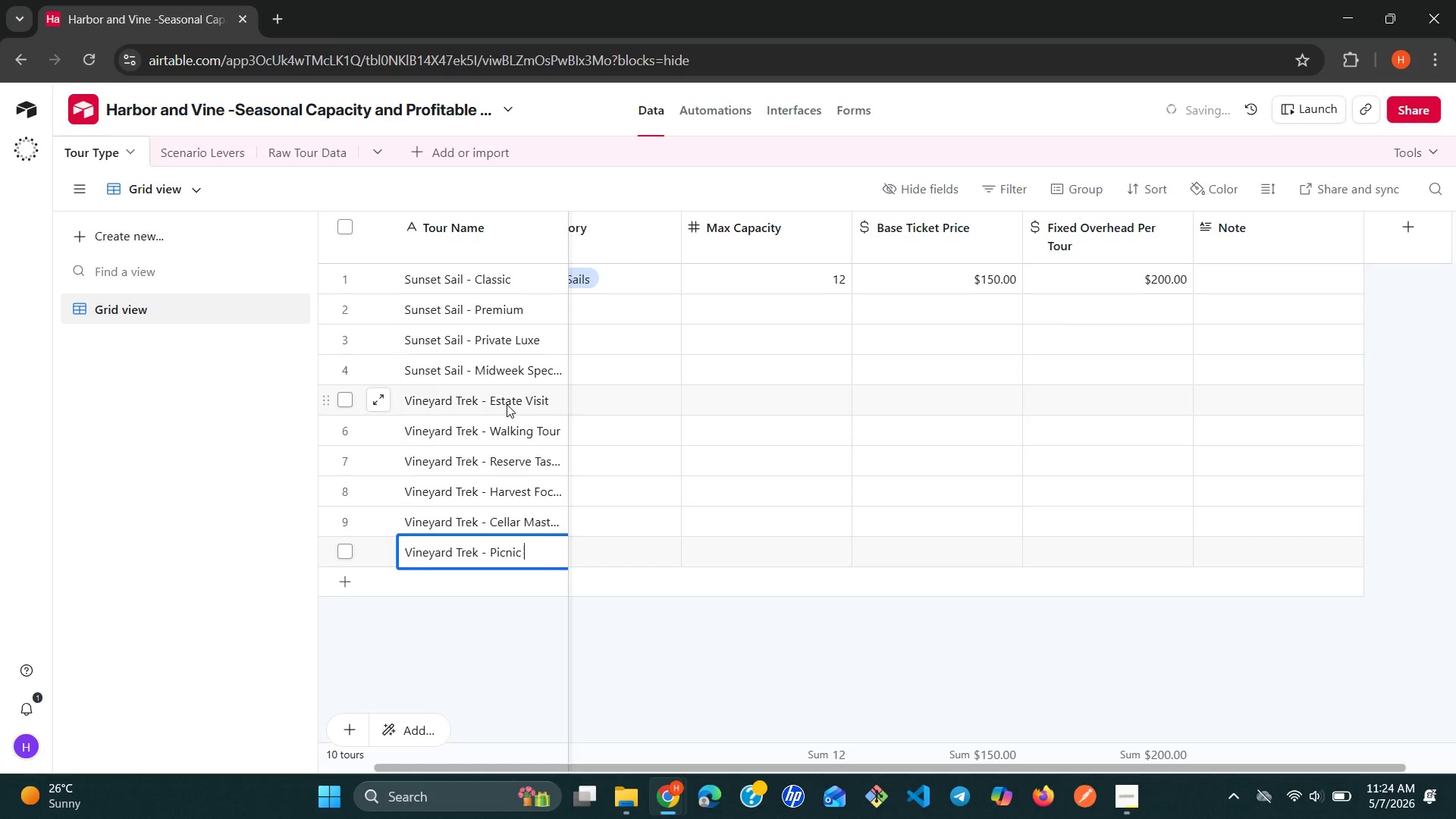 
key(Control+Shift+ShiftLeft)
 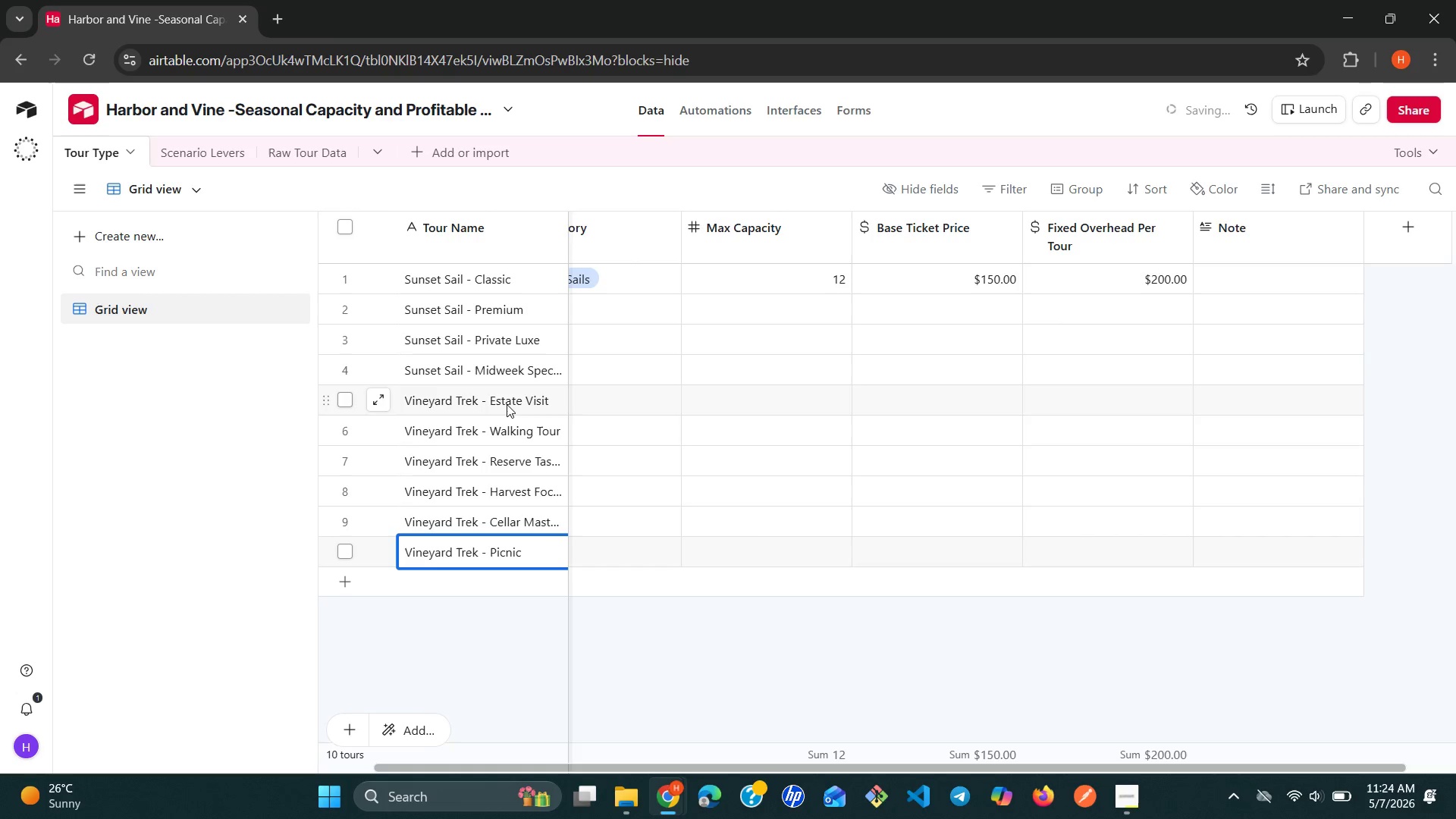 
key(Control+Shift+P)
 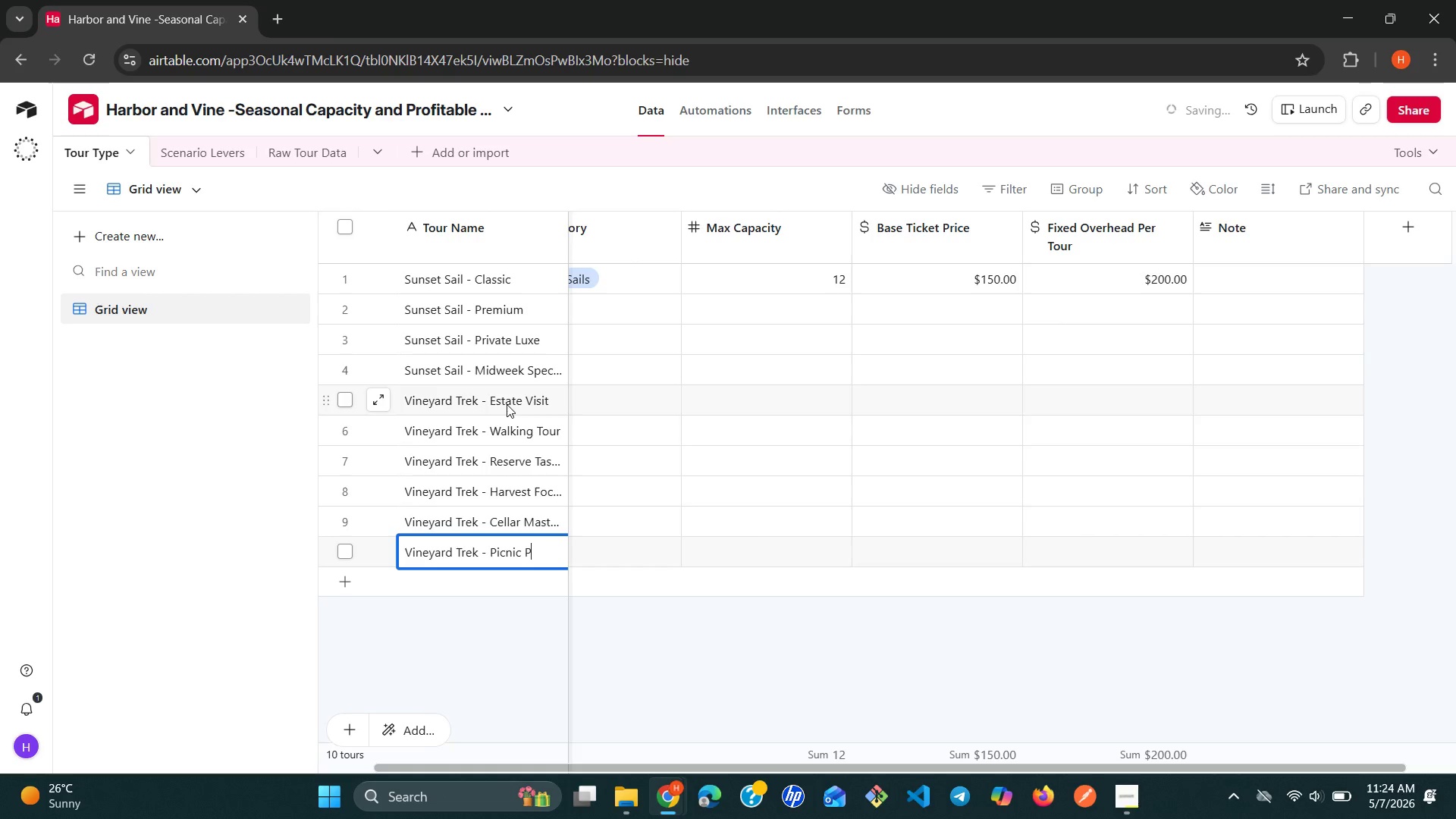 
key(Control+A)
 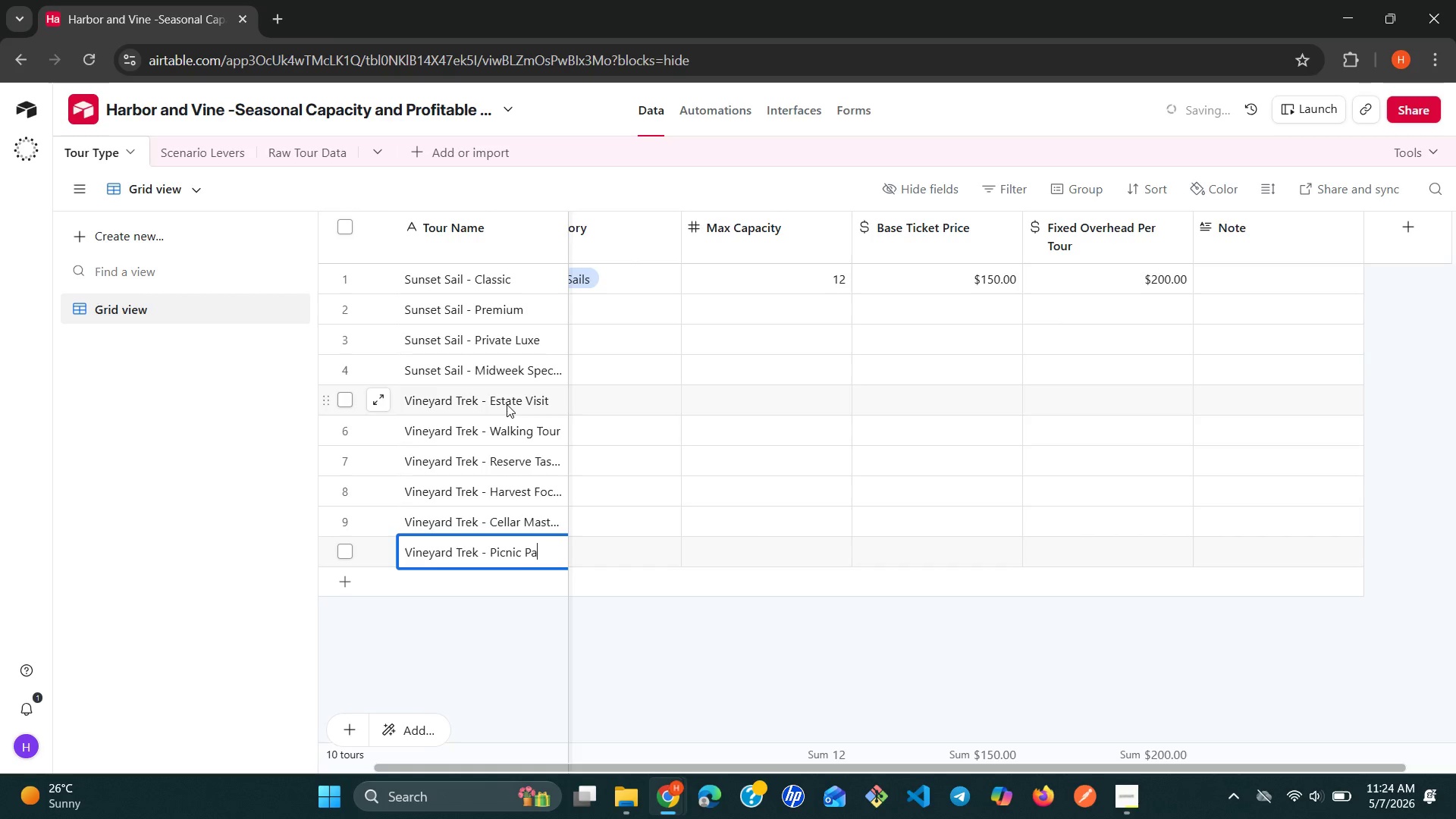 
key(Control+I)
 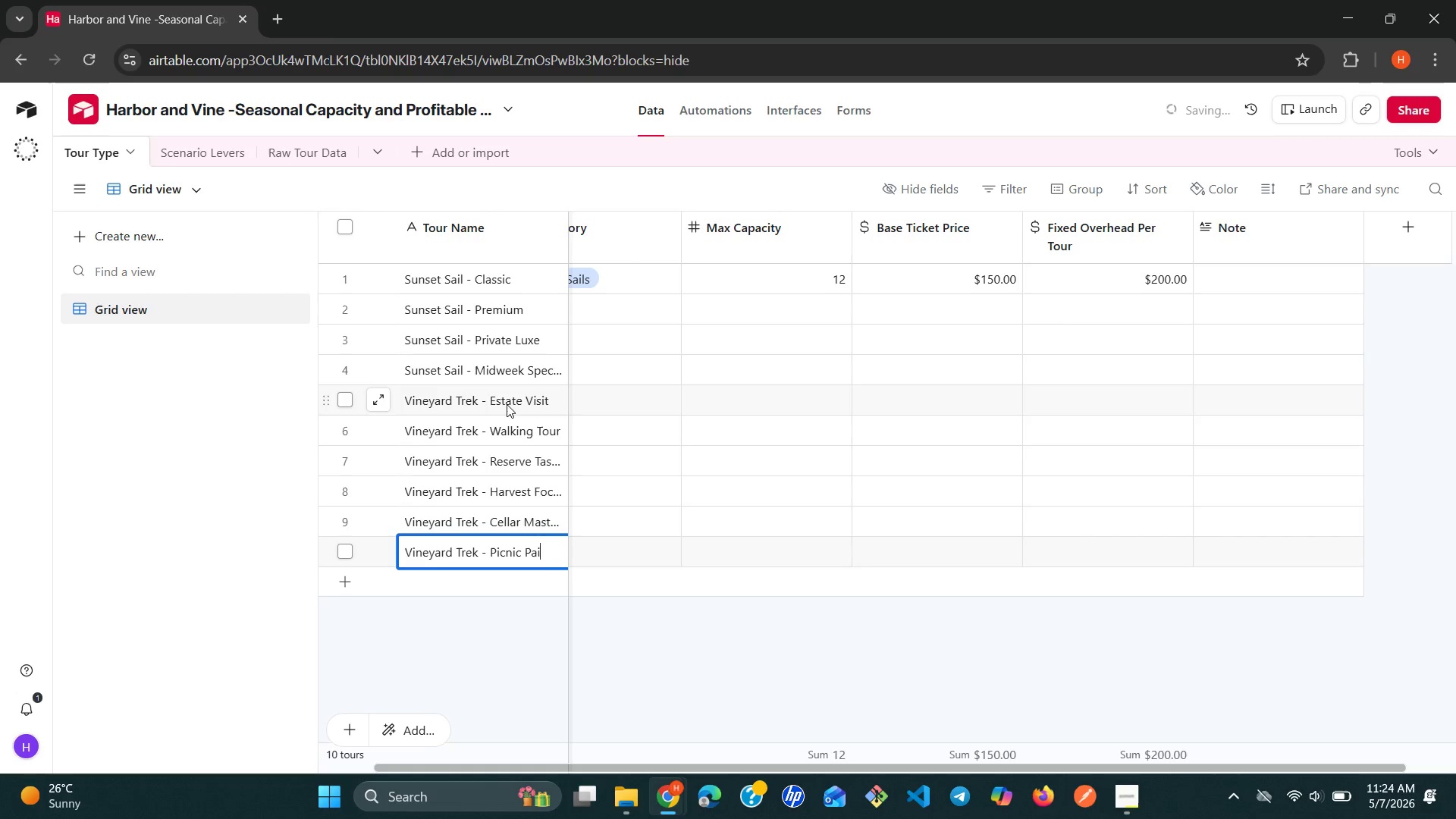 
key(Control+R)
 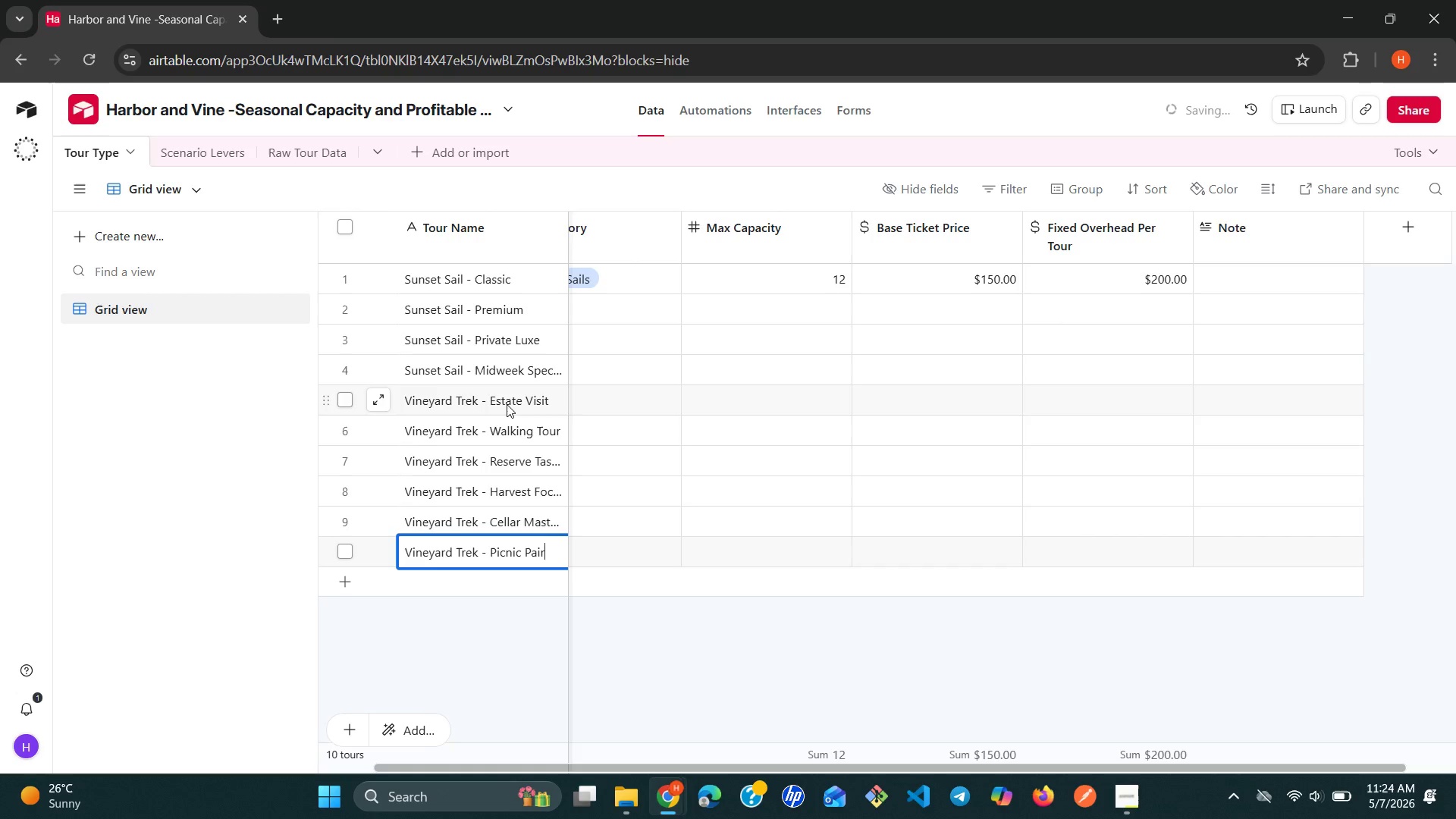 
key(Control+I)
 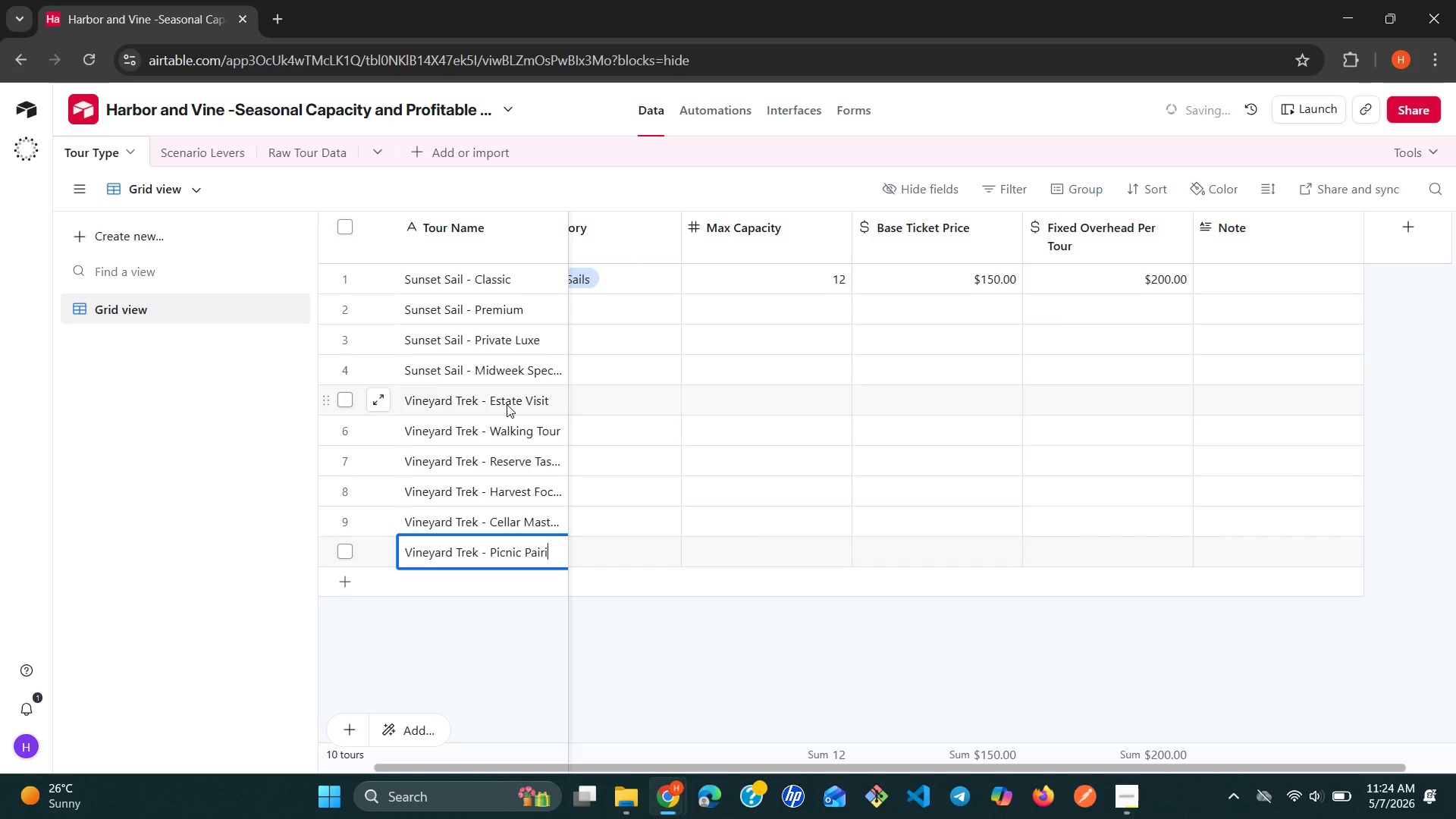 
key(Control+N)
 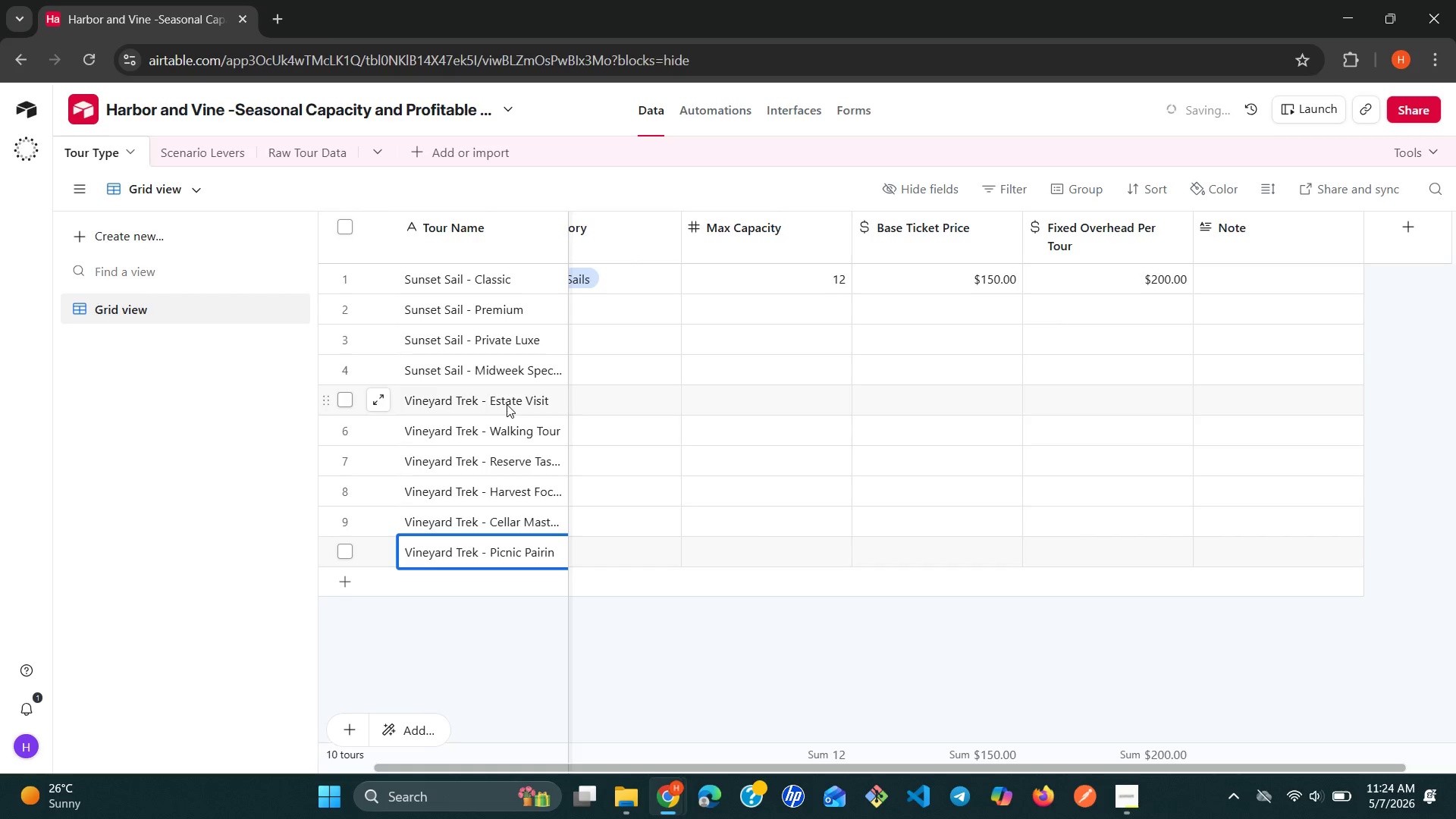 
key(Control+G)
 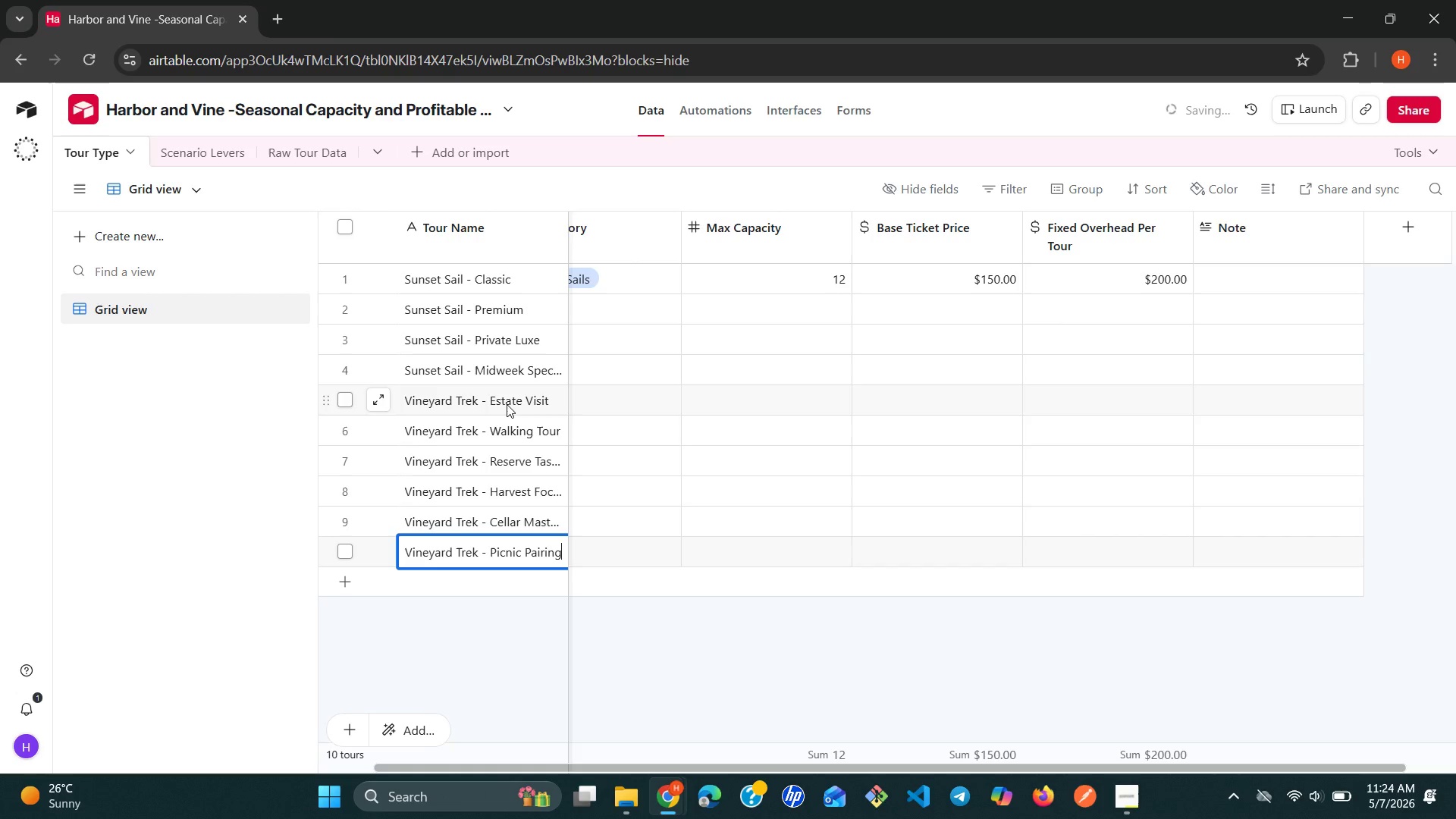 
key(Control+S)
 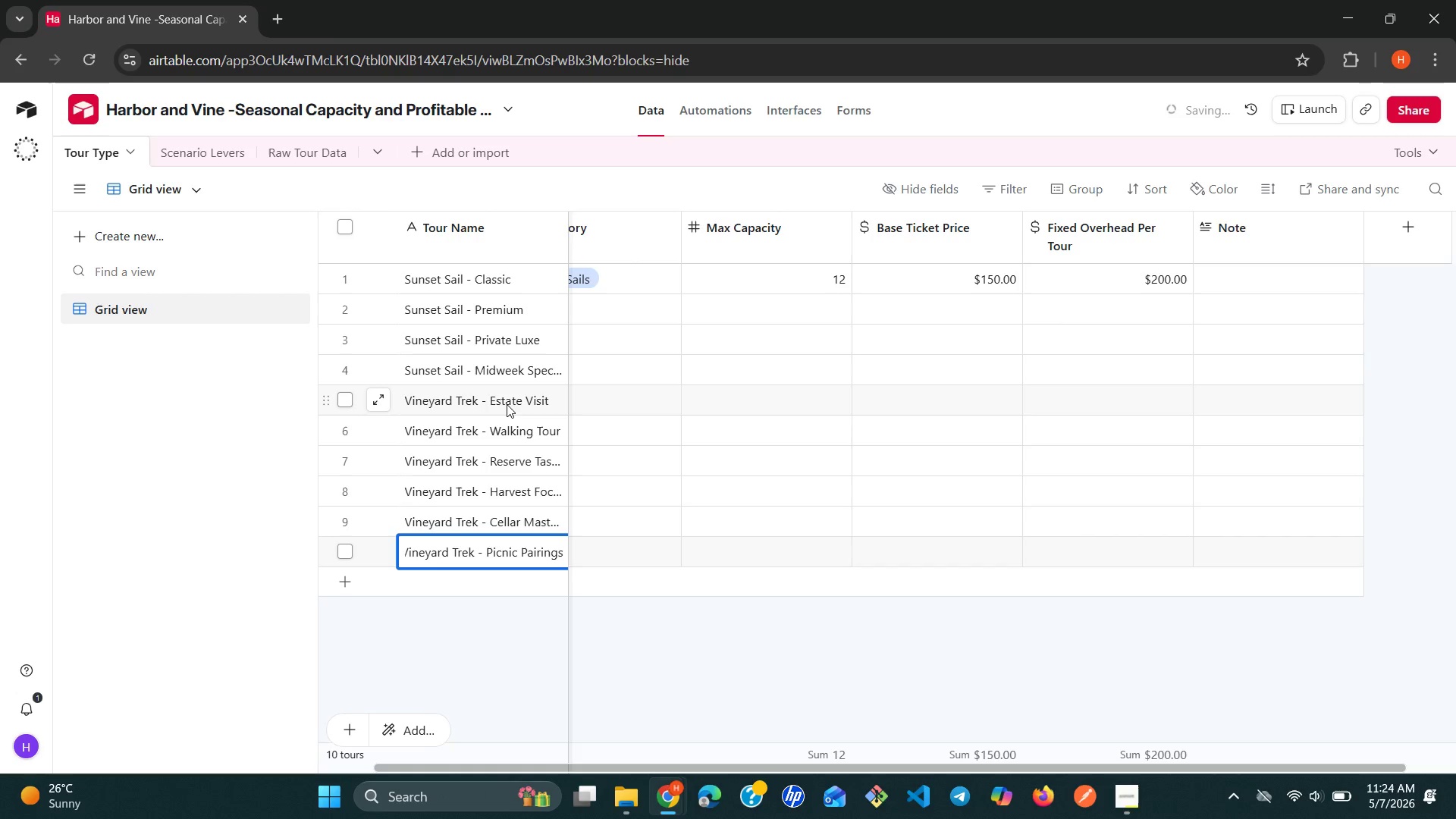 
left_click([617, 412])
 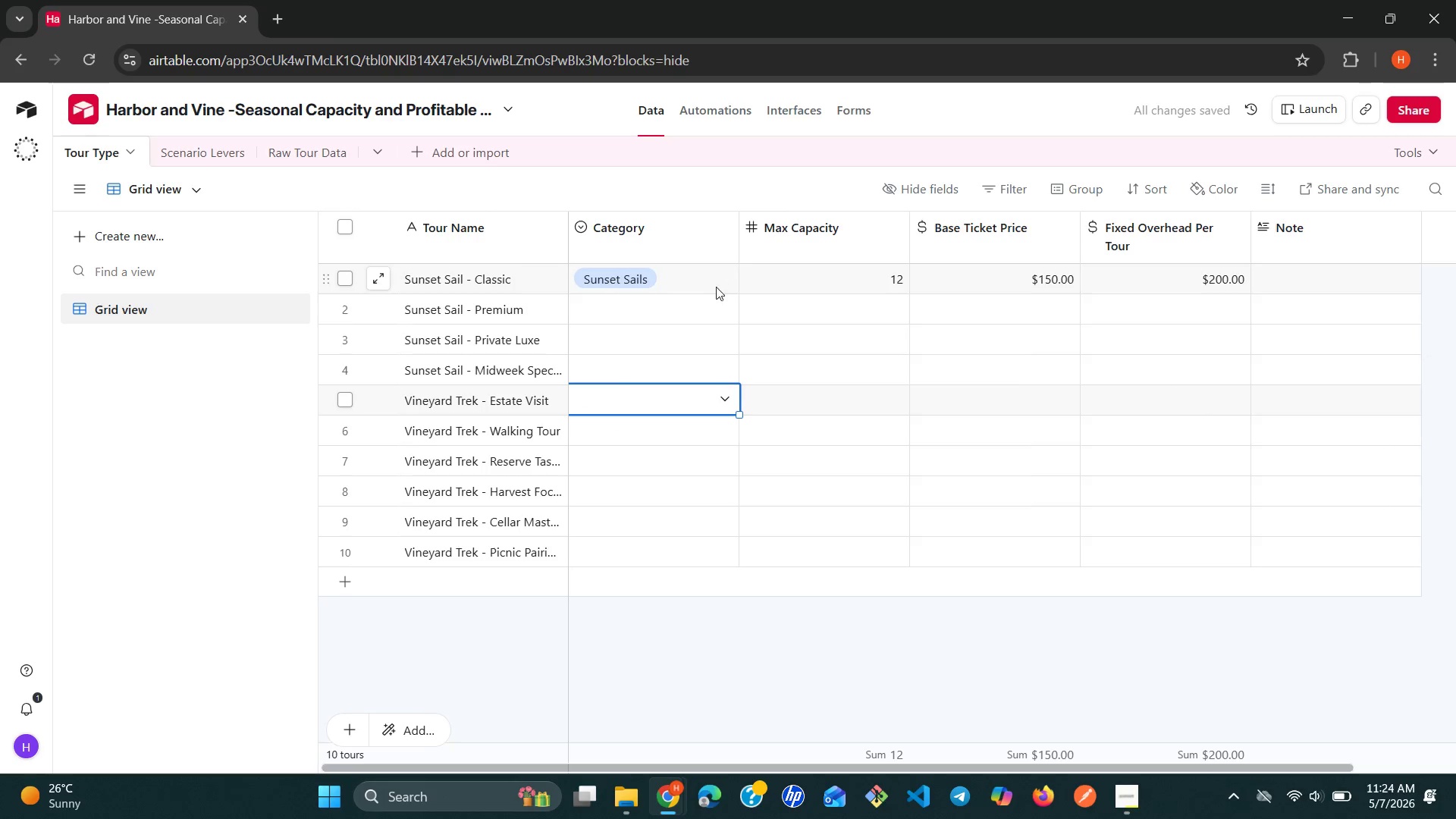 
left_click([689, 315])
 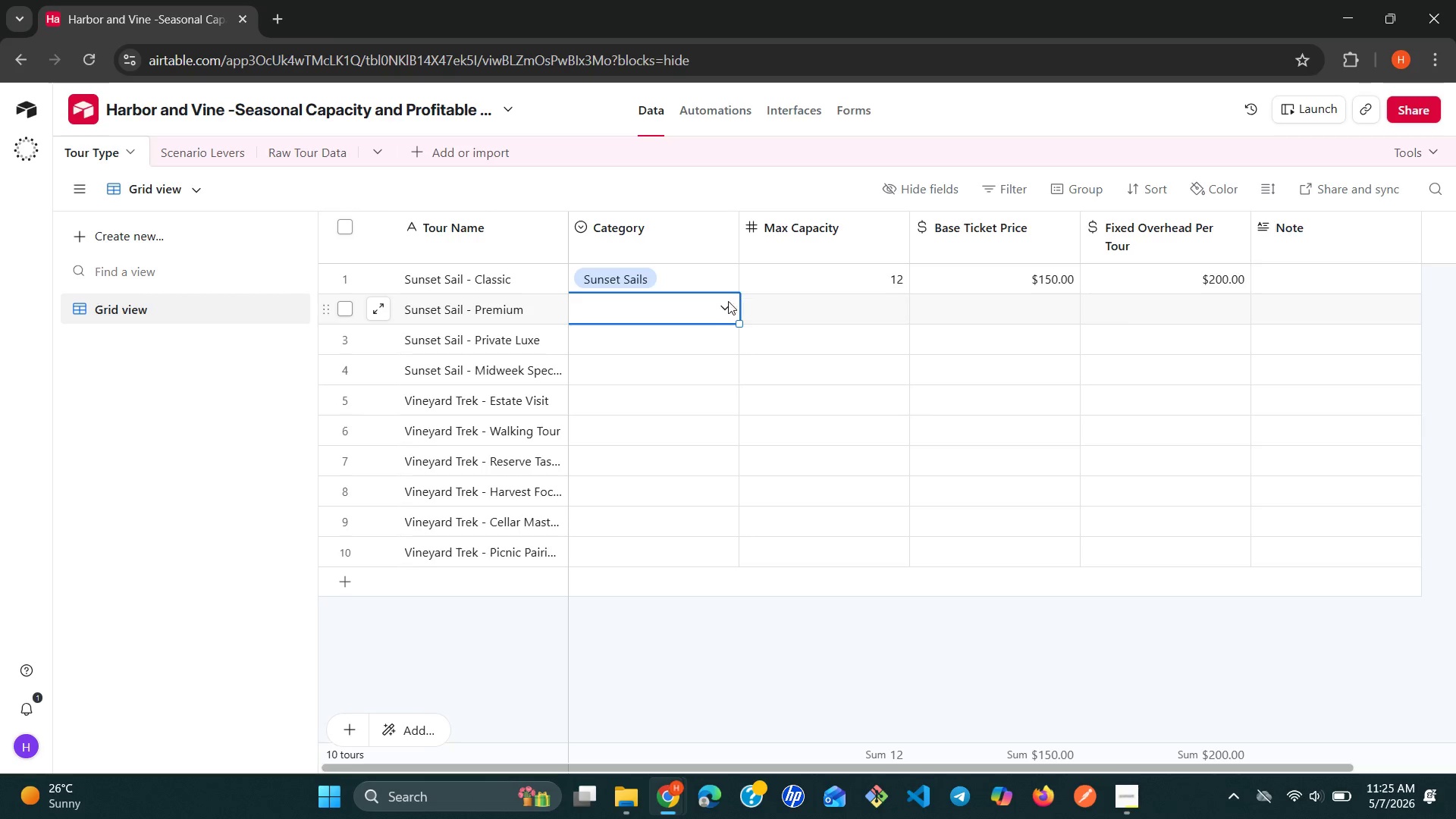 
wait(6.83)
 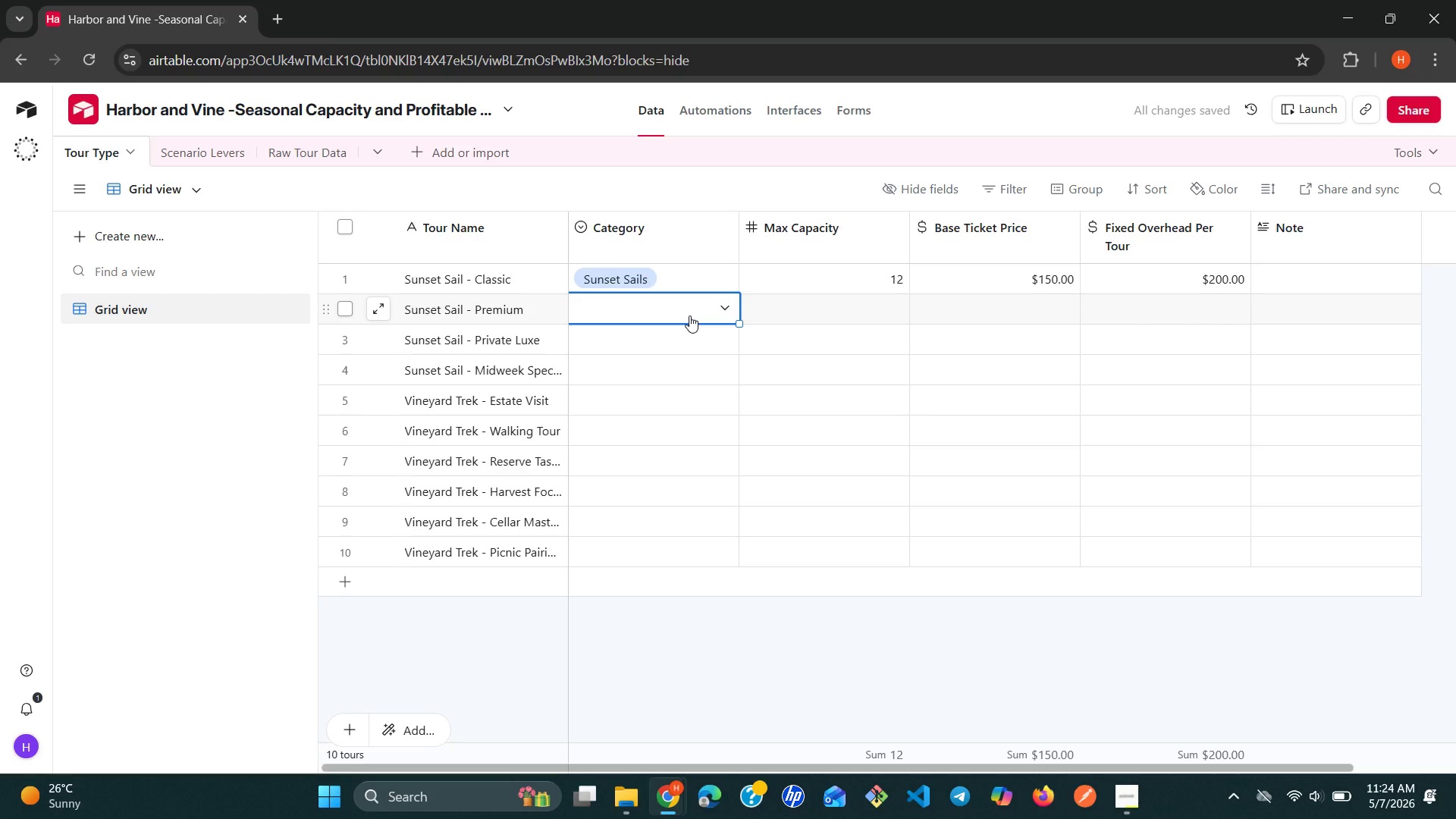 
left_click([730, 304])
 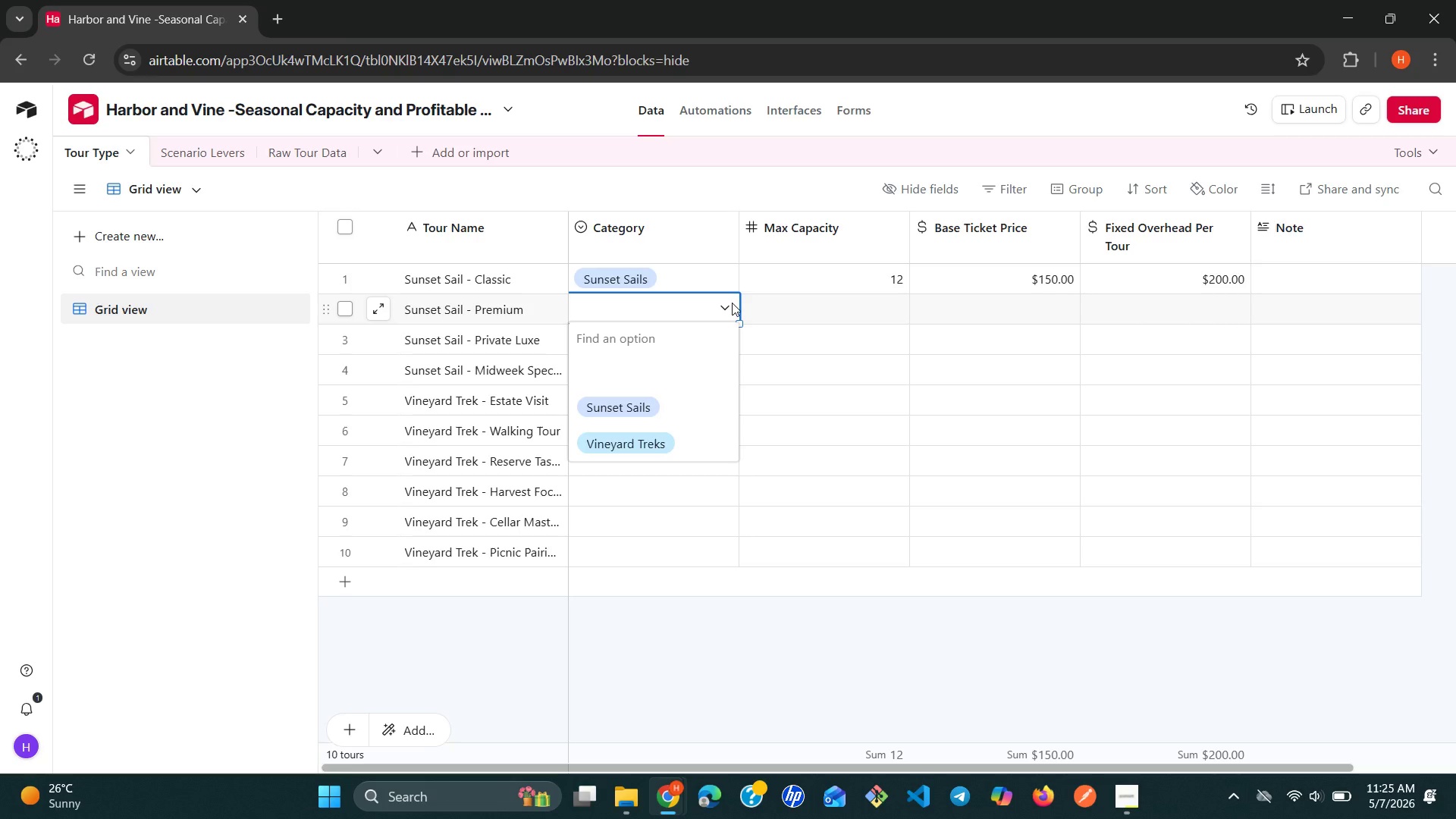 
left_click([644, 400])
 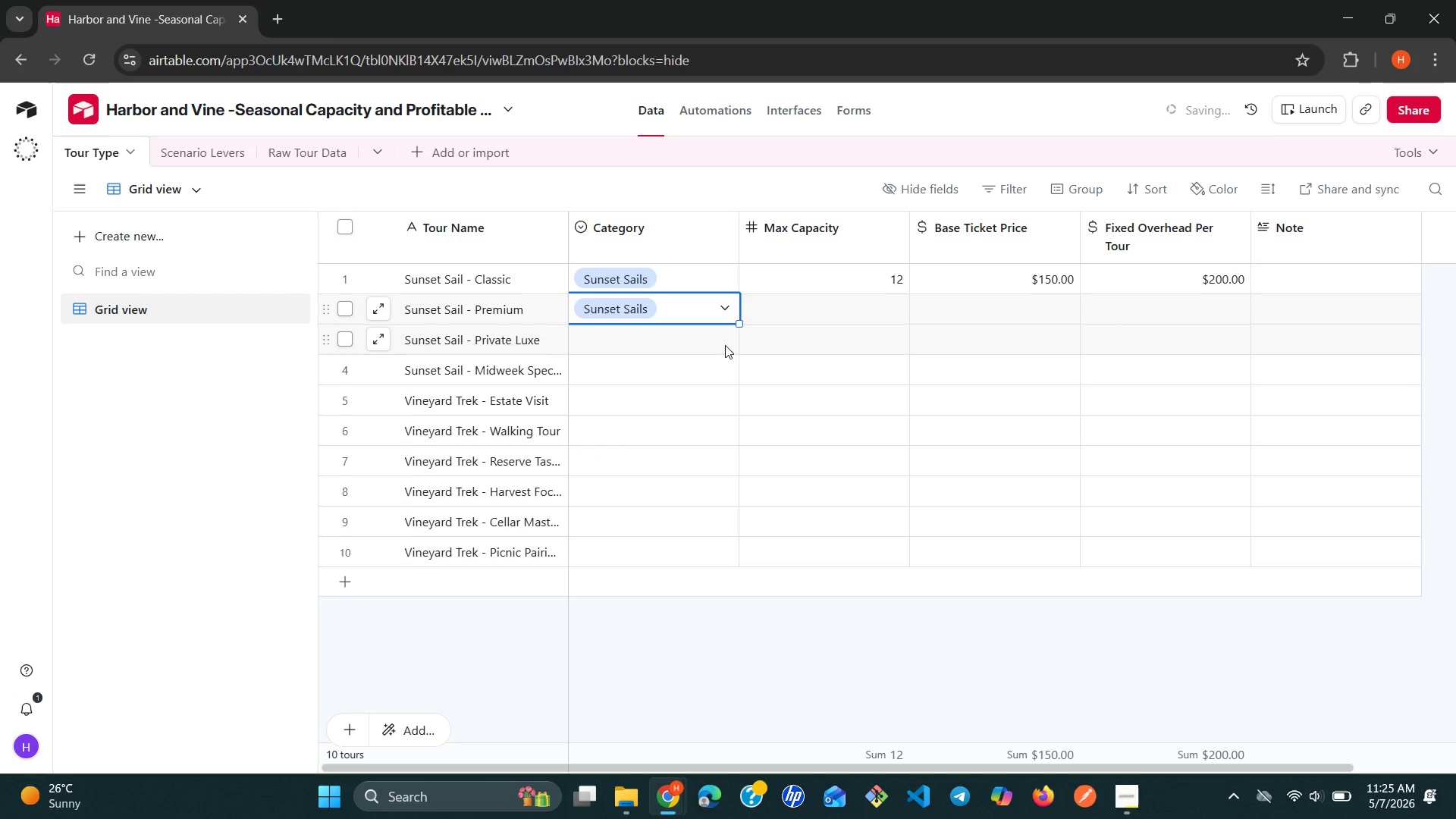 
left_click([725, 345])
 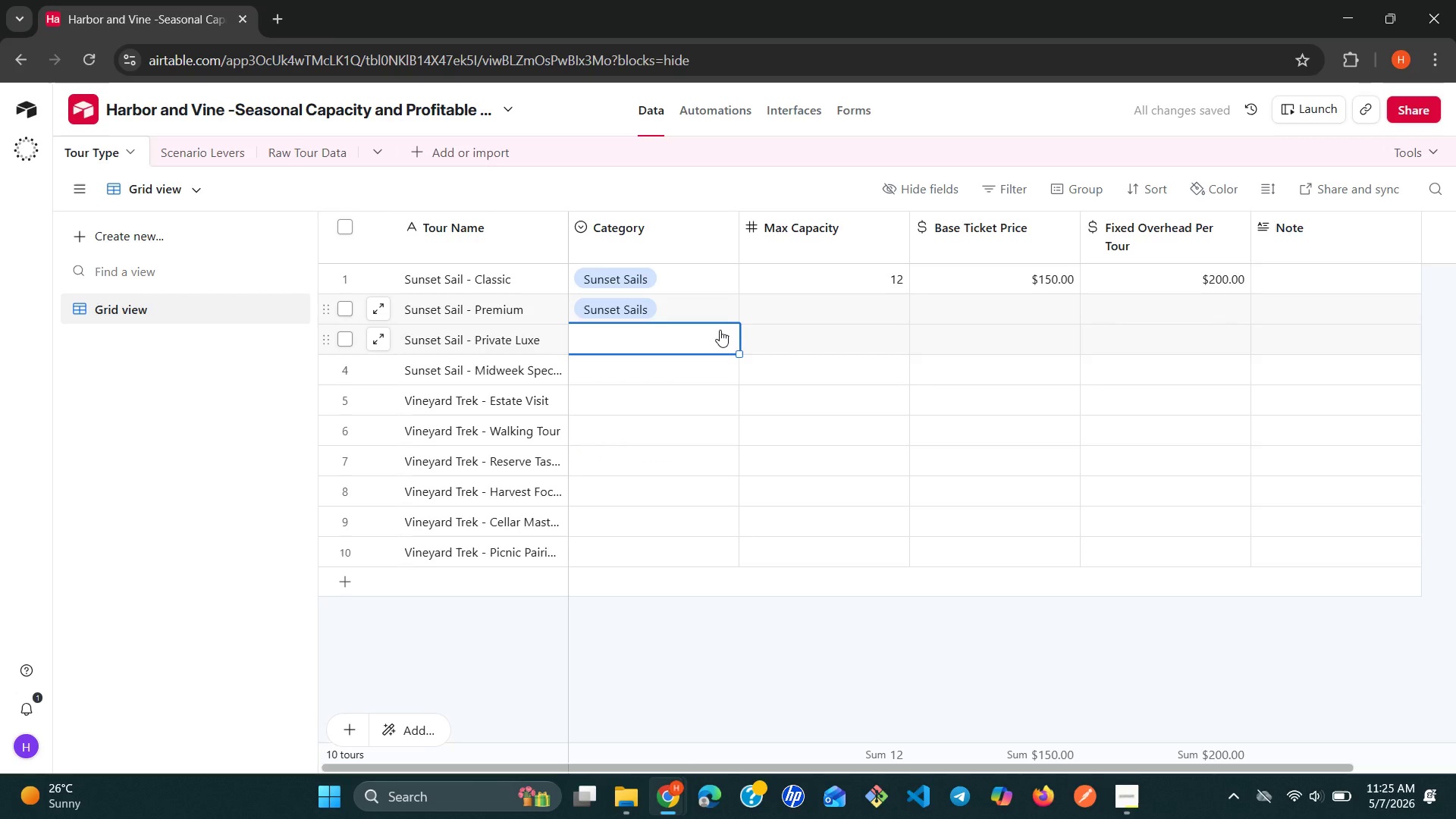 
left_click([720, 330])
 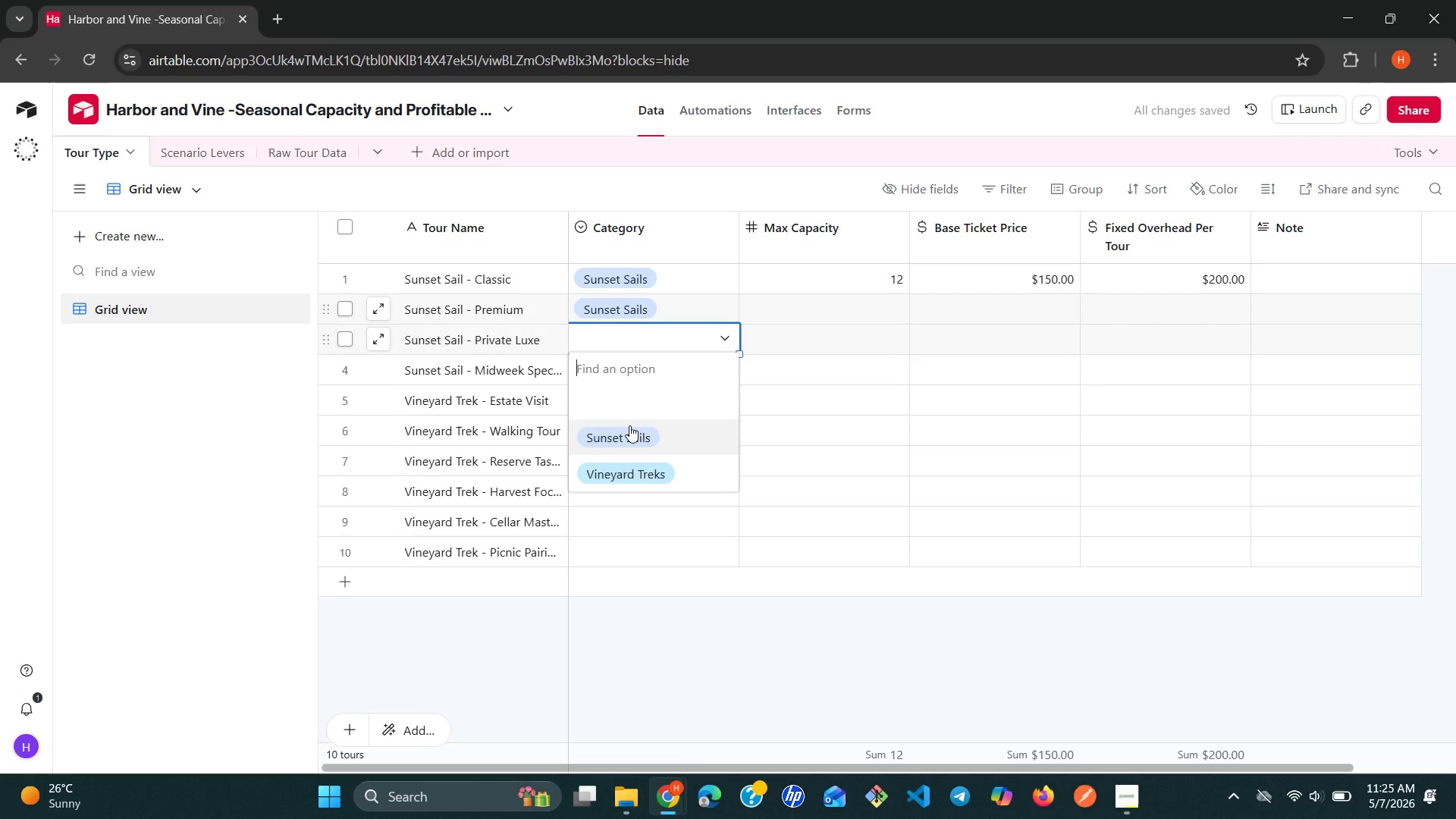 
left_click([629, 425])
 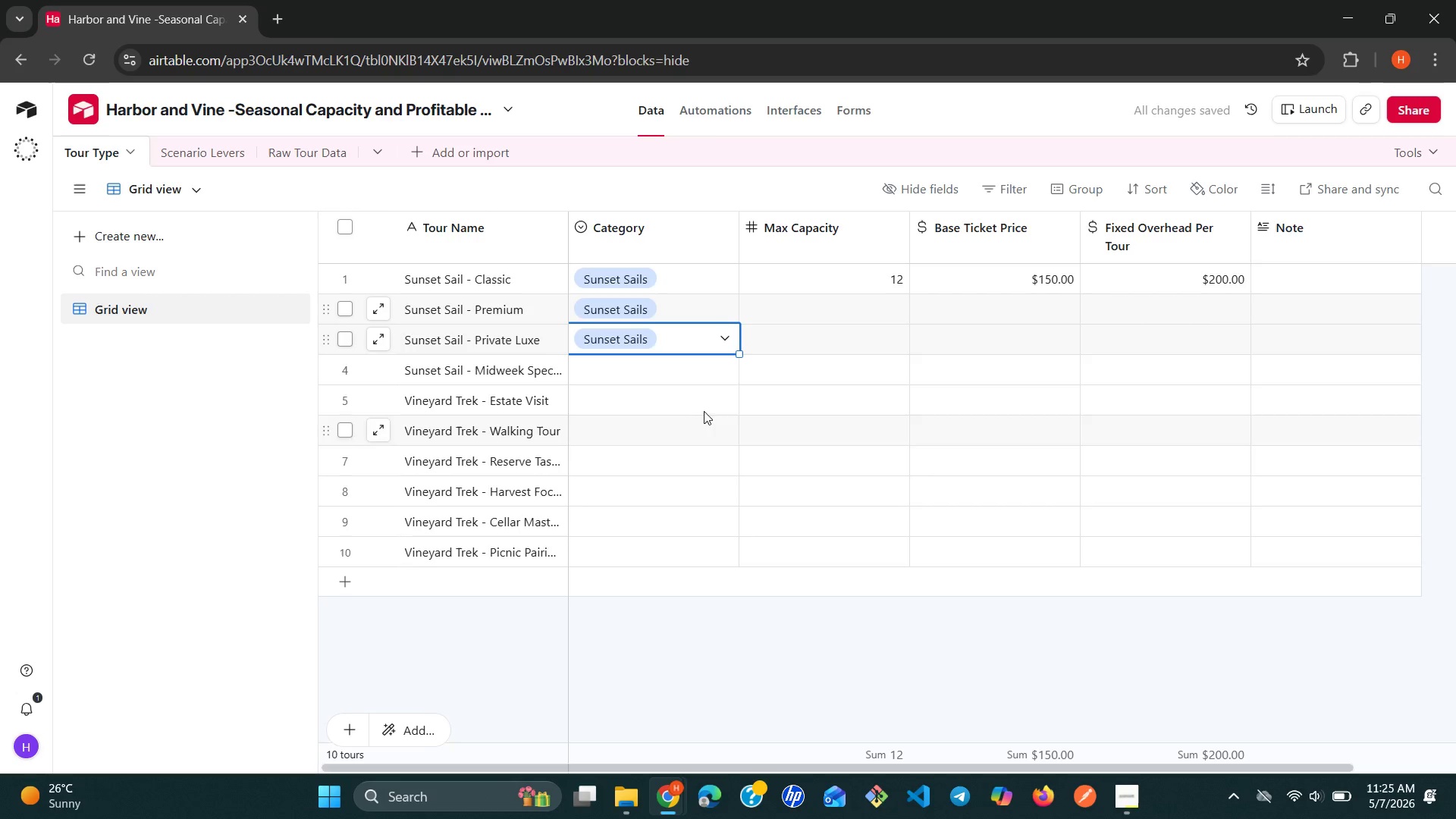 
left_click([702, 375])
 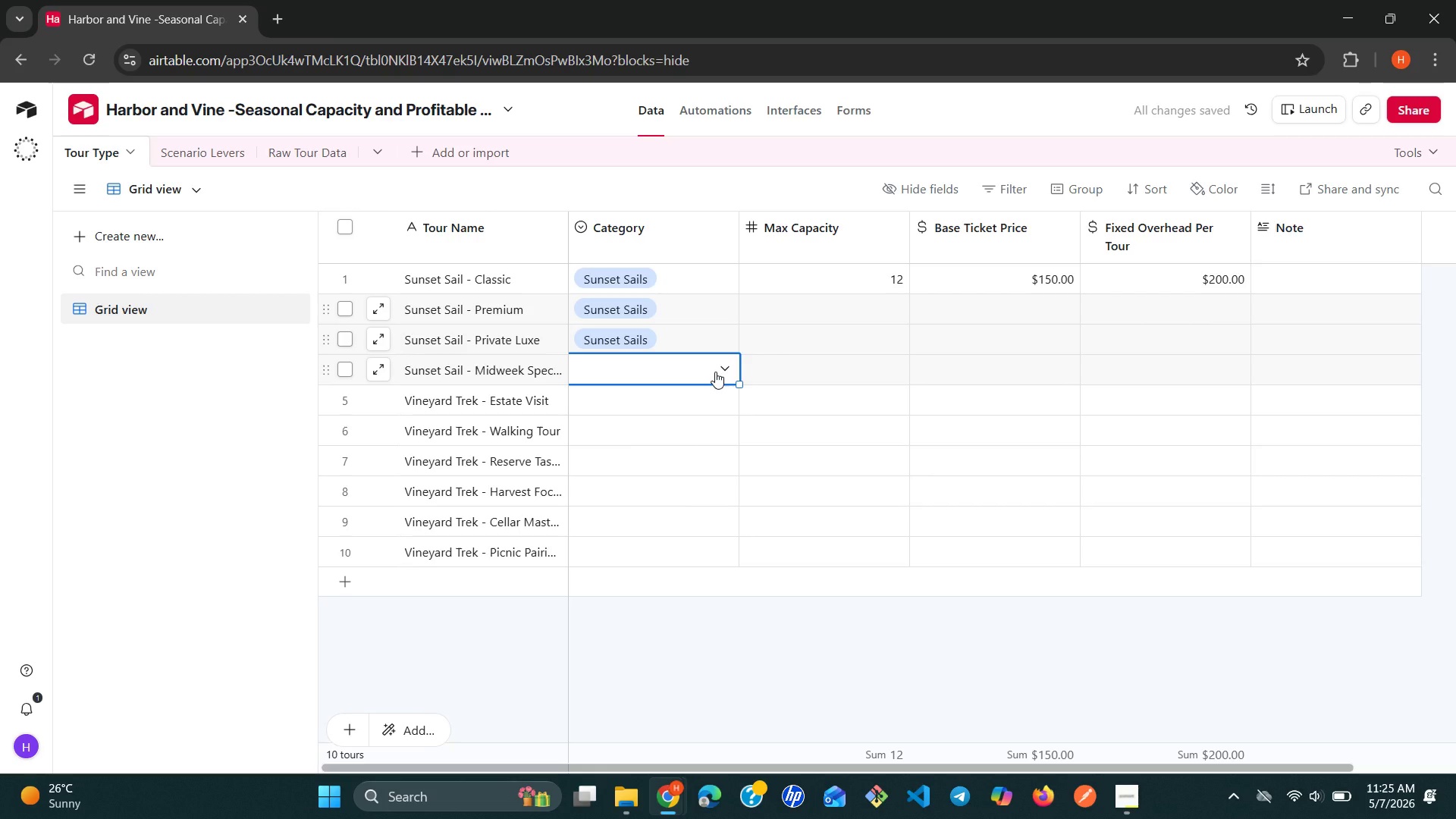 
left_click([715, 372])
 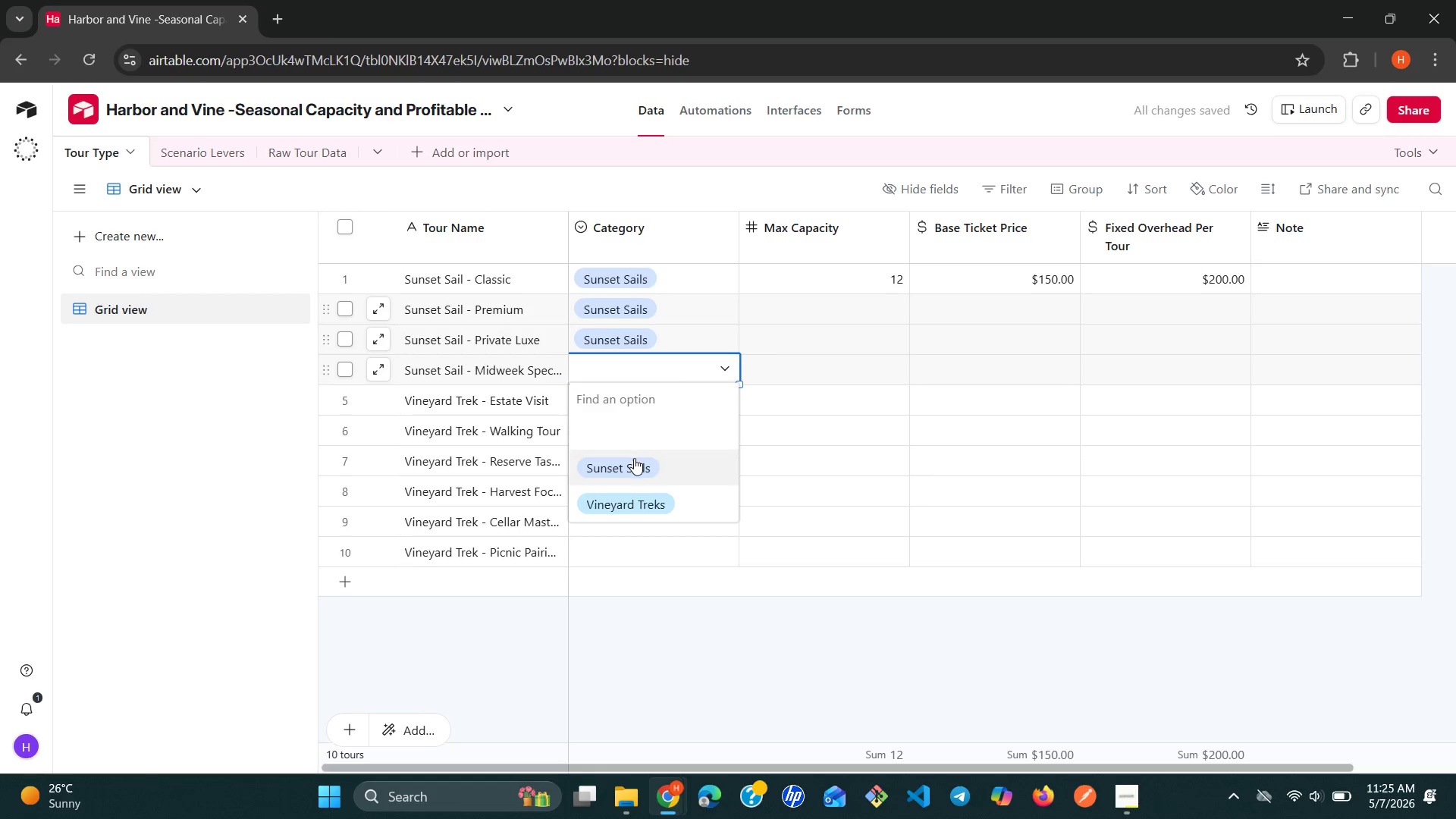 
left_click([634, 458])
 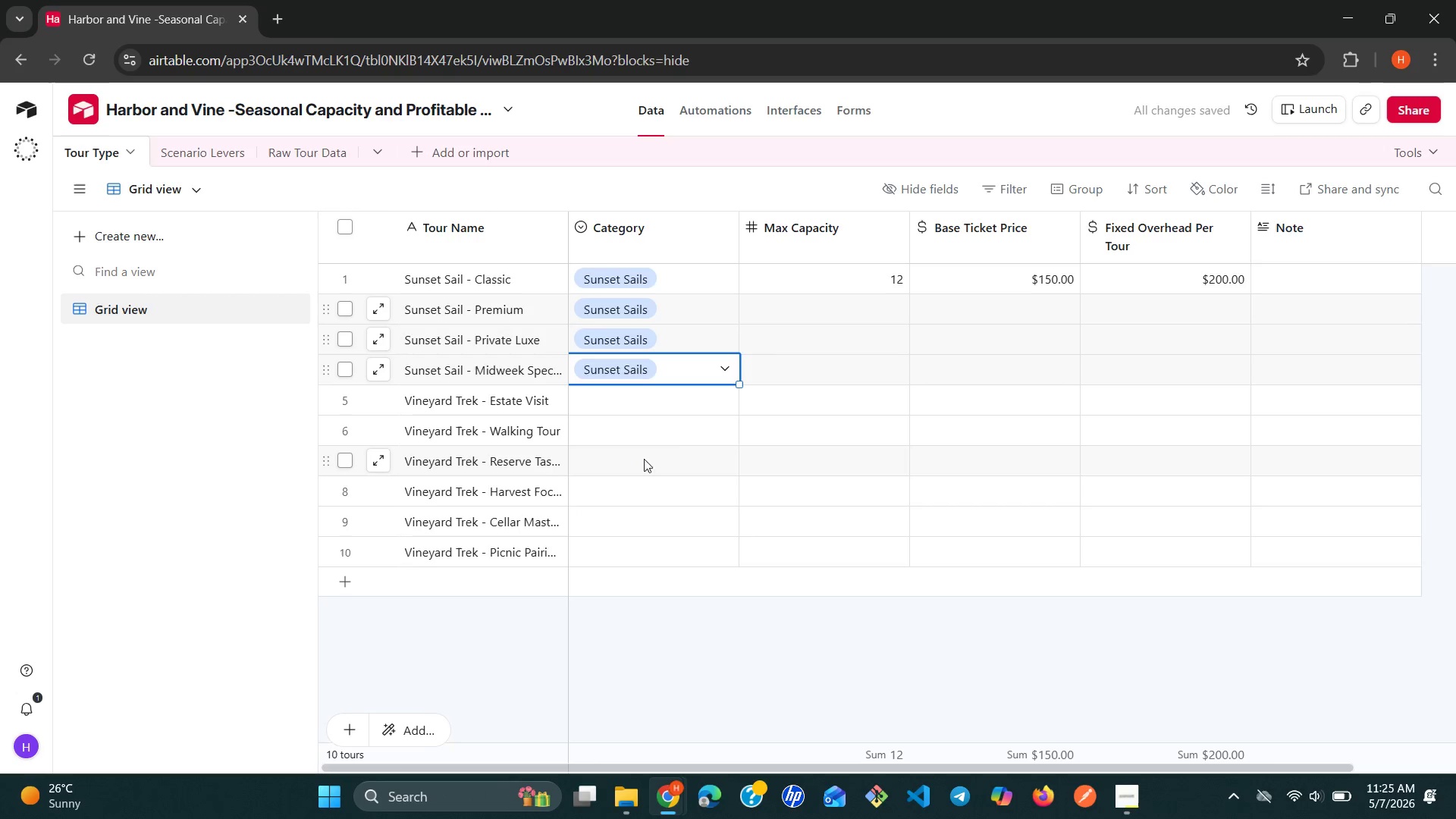 
left_click([715, 403])
 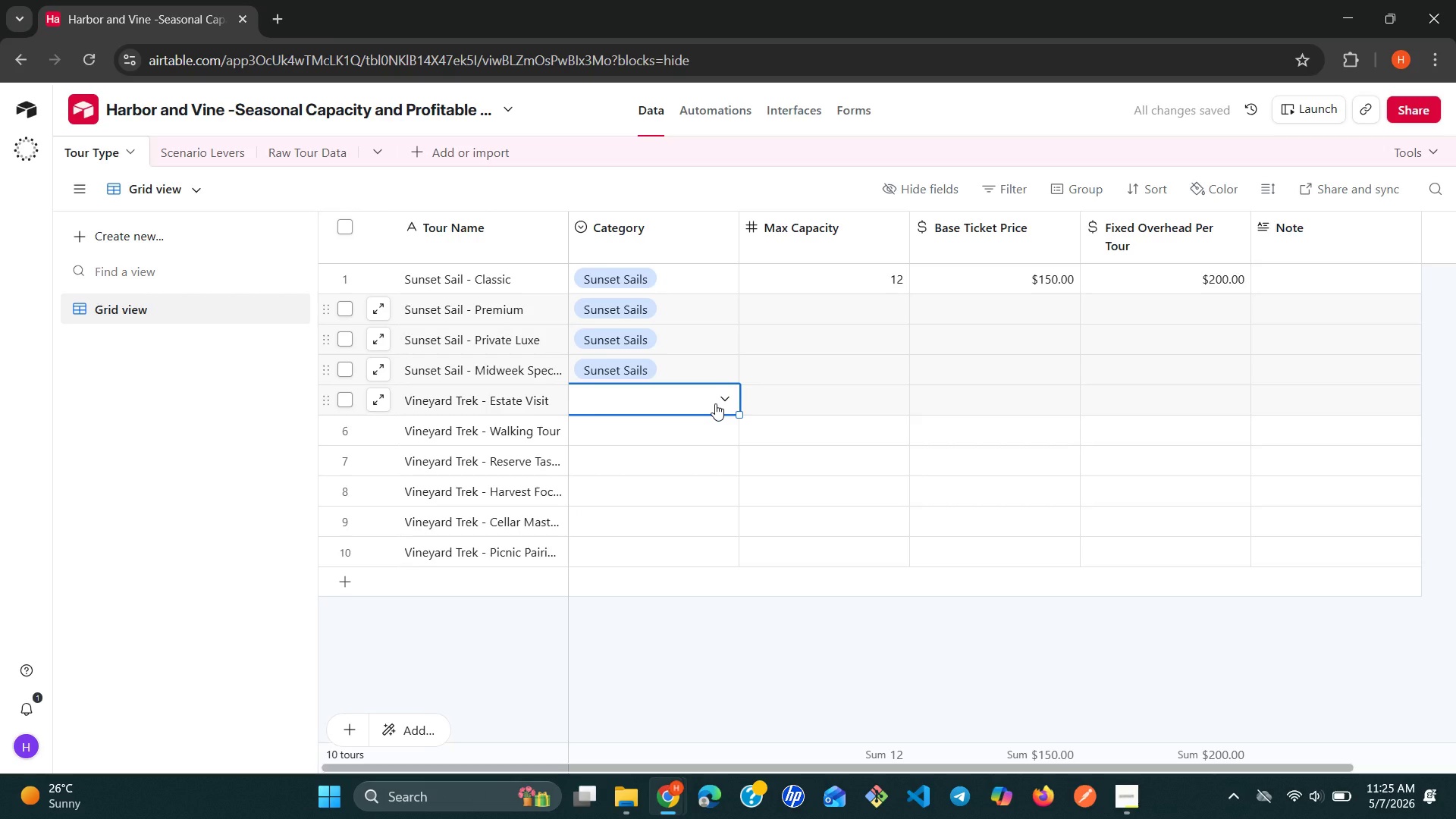 
left_click([715, 403])
 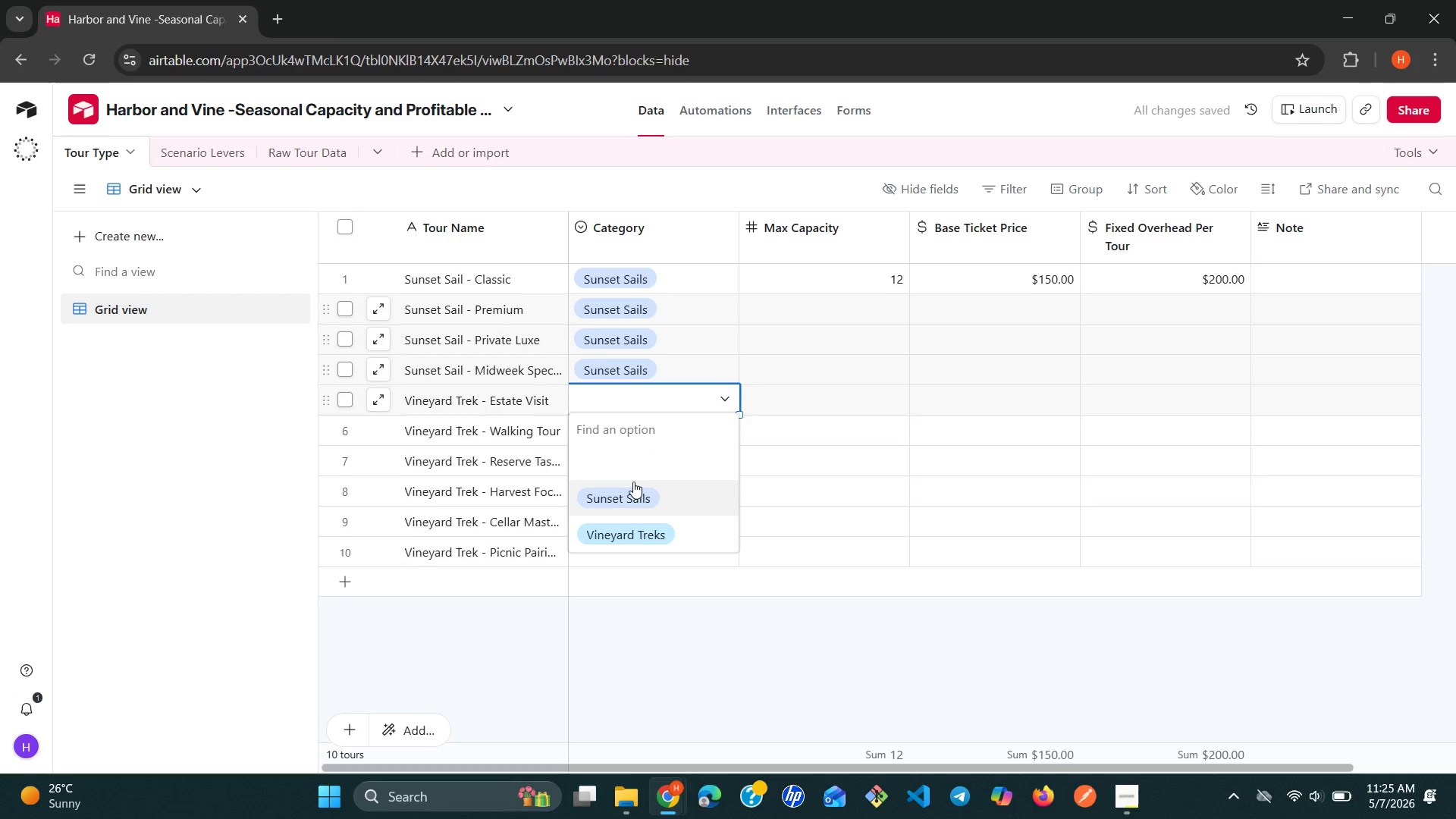 
left_click_drag(start_coordinate=[633, 484], to_coordinate=[640, 485])
 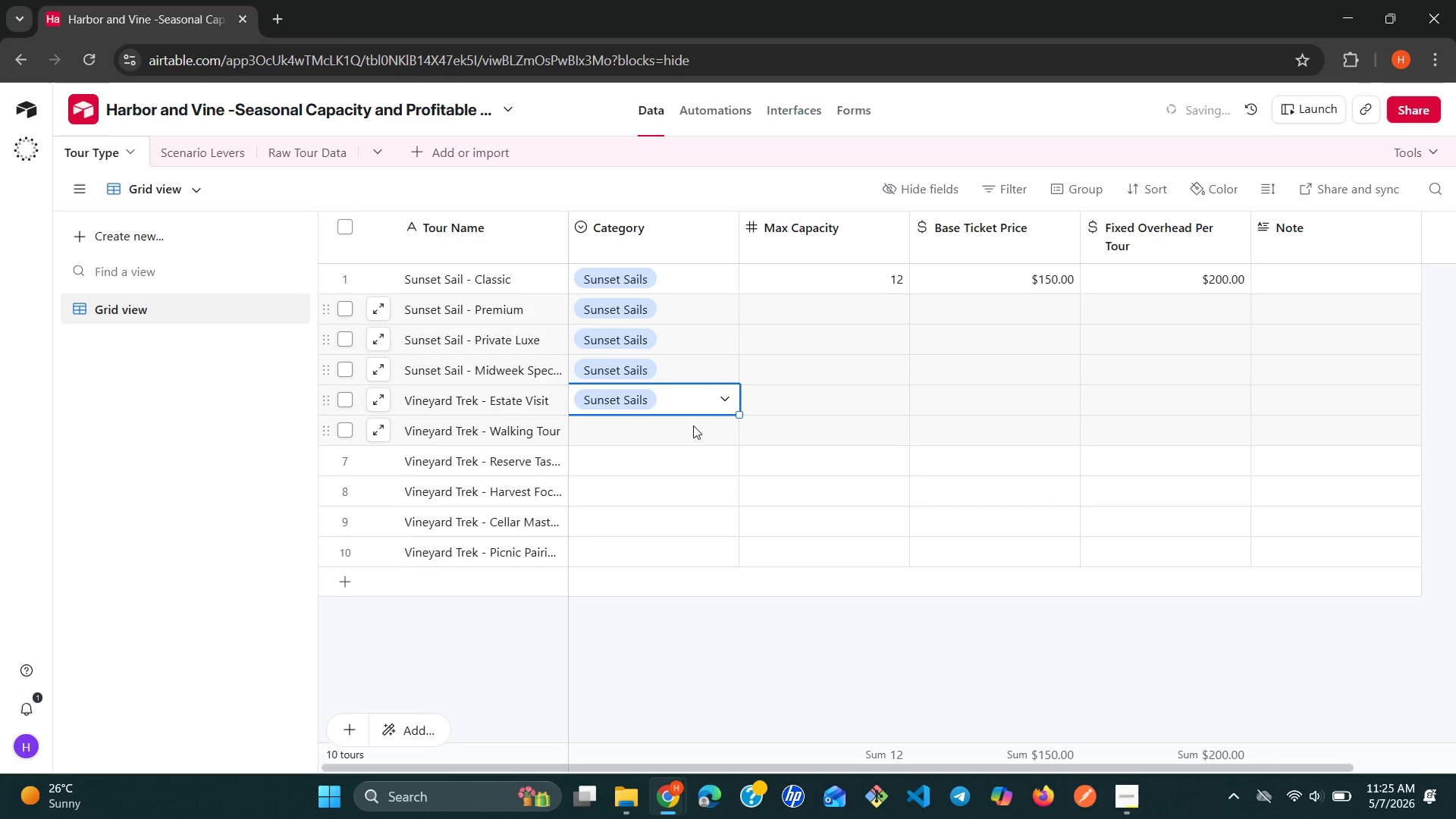 
left_click([695, 425])
 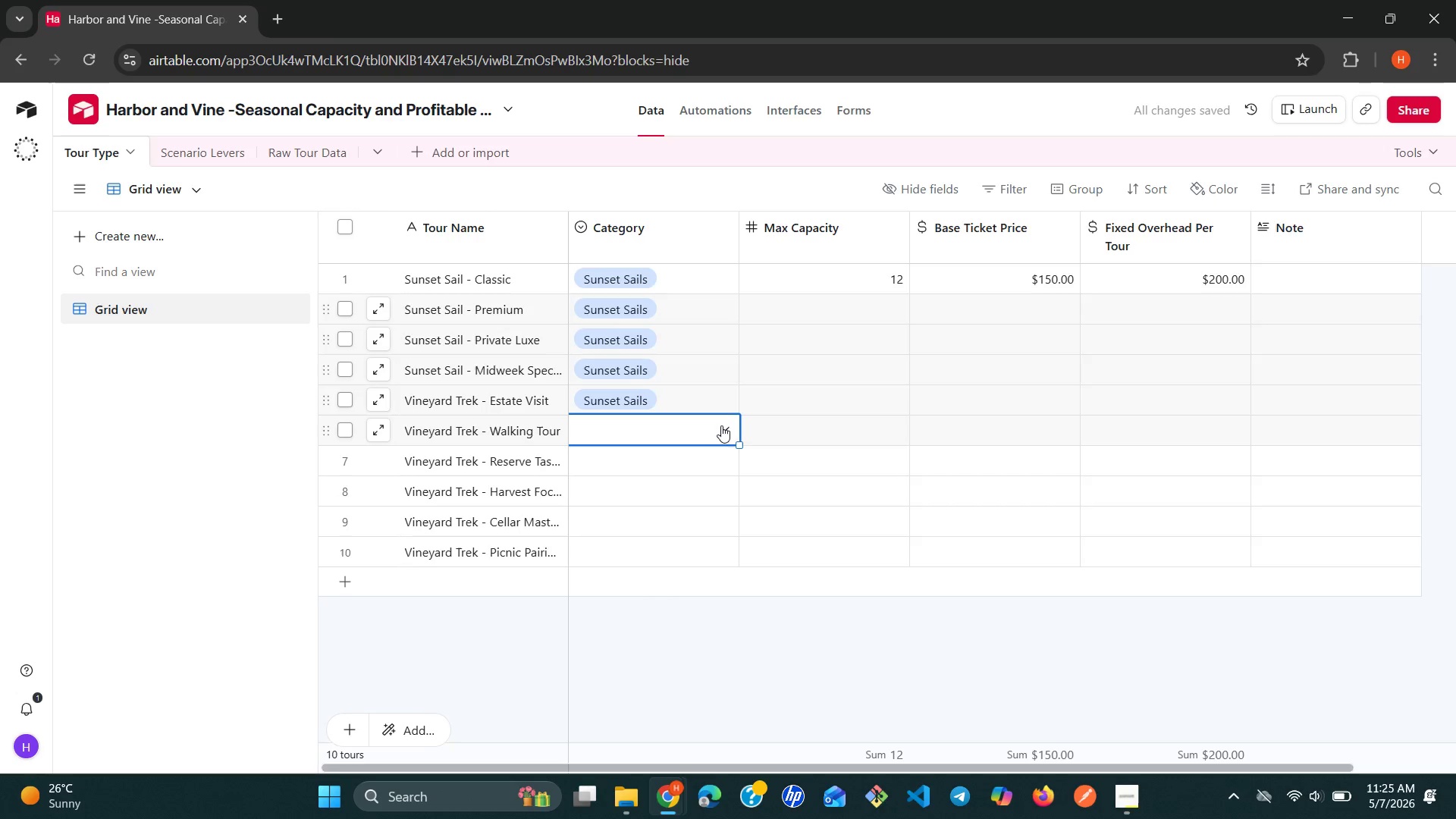 
left_click([721, 425])
 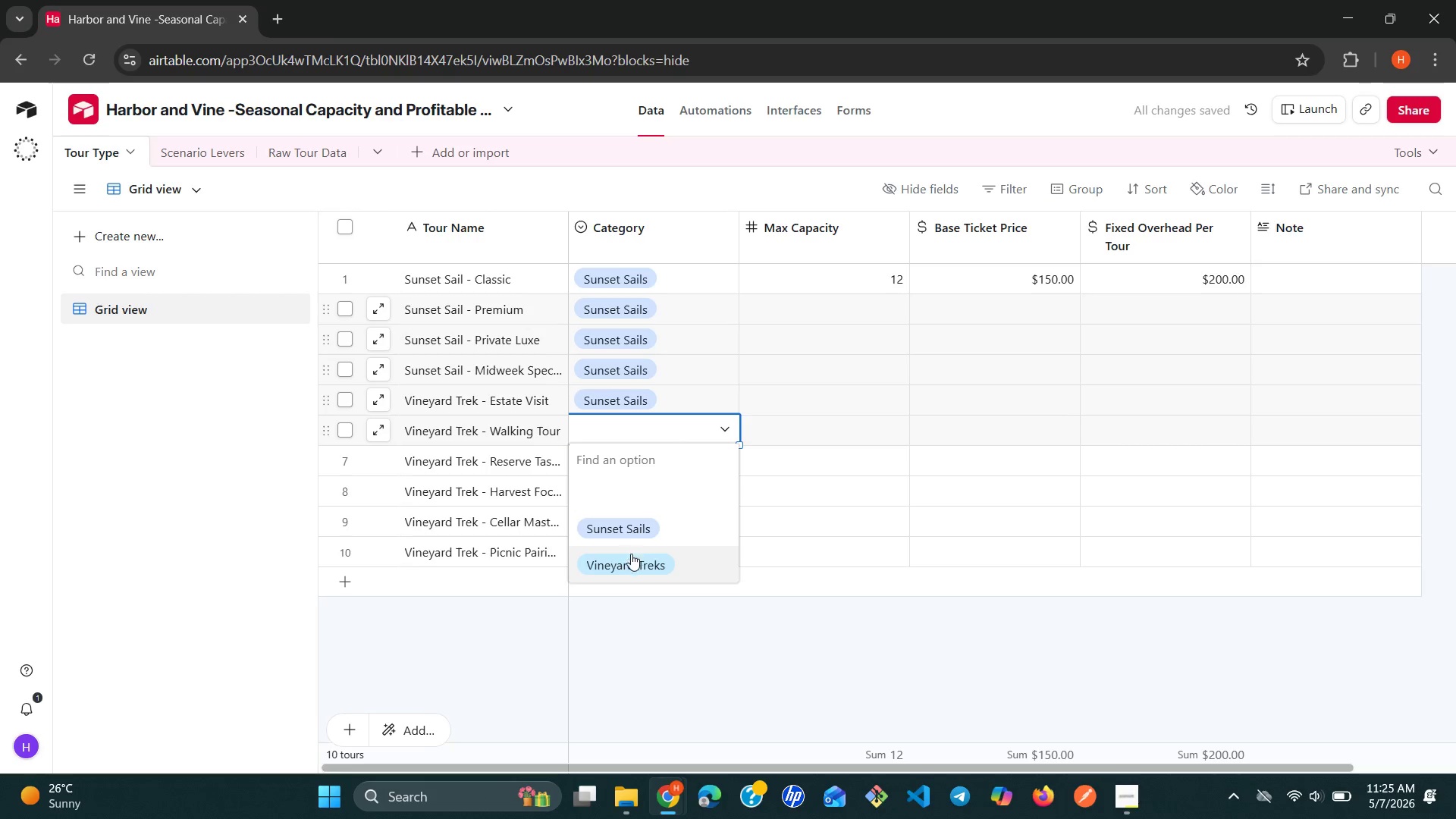 
left_click([631, 558])
 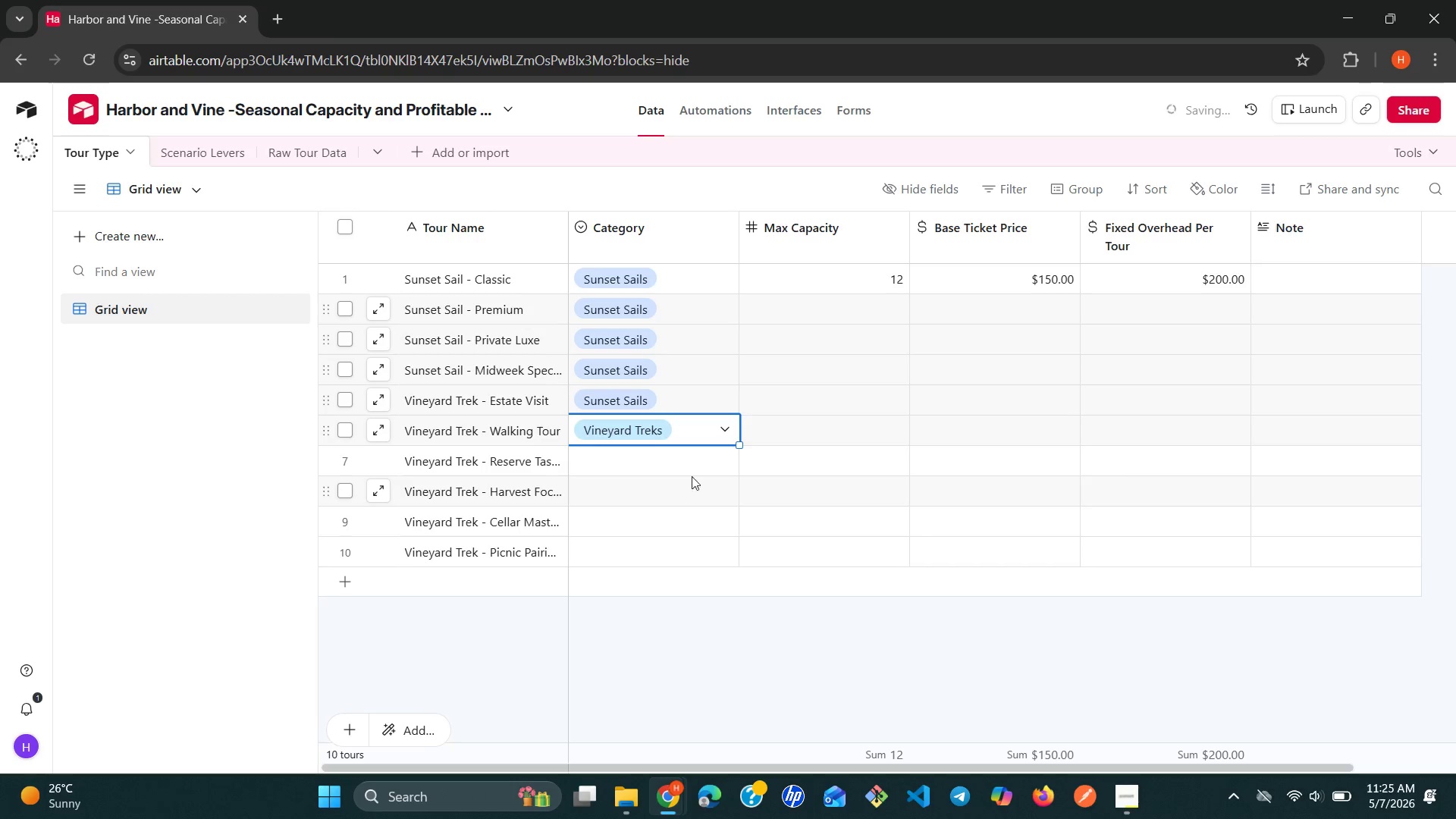 
left_click([714, 466])
 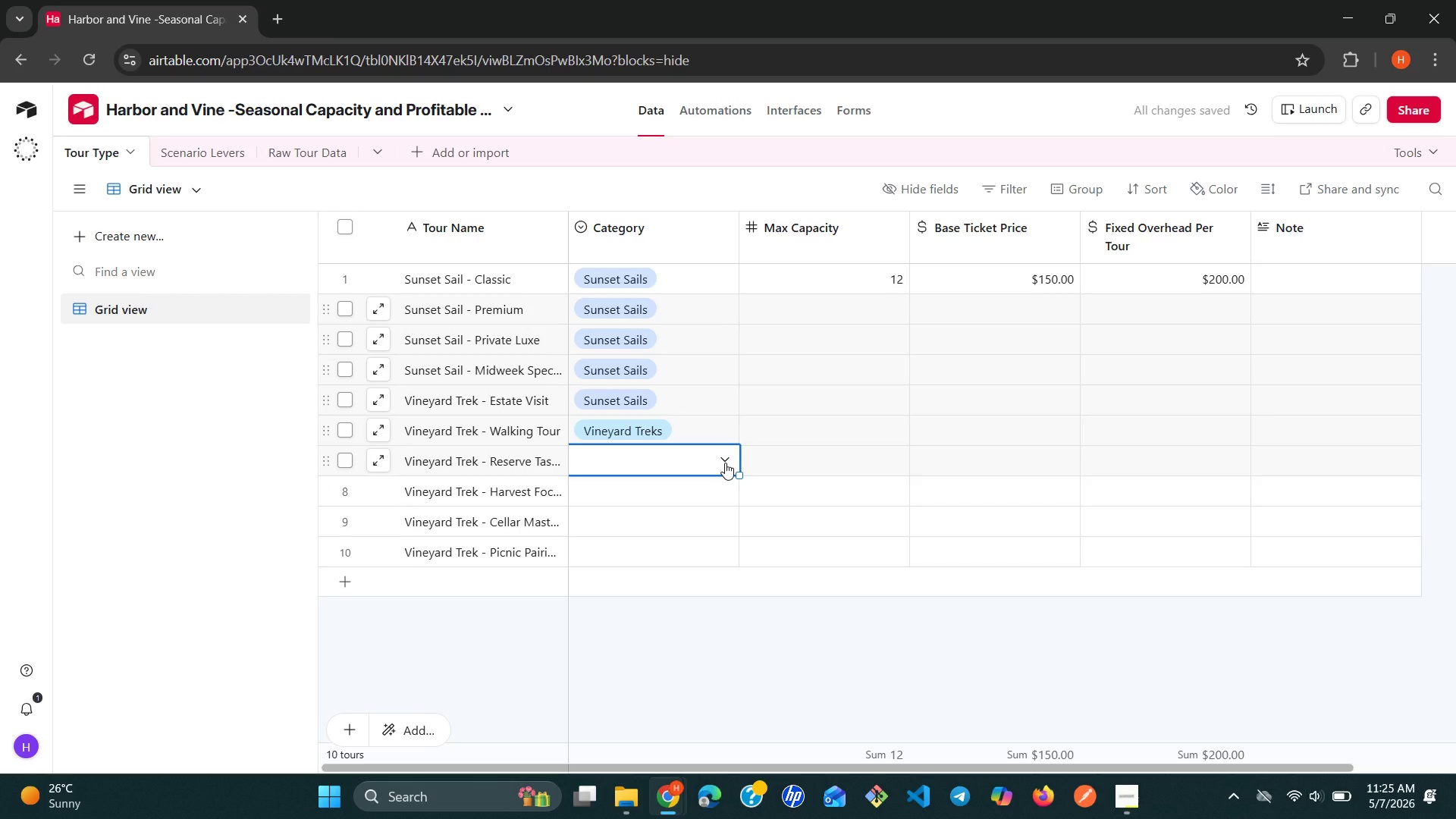 
left_click([725, 463])
 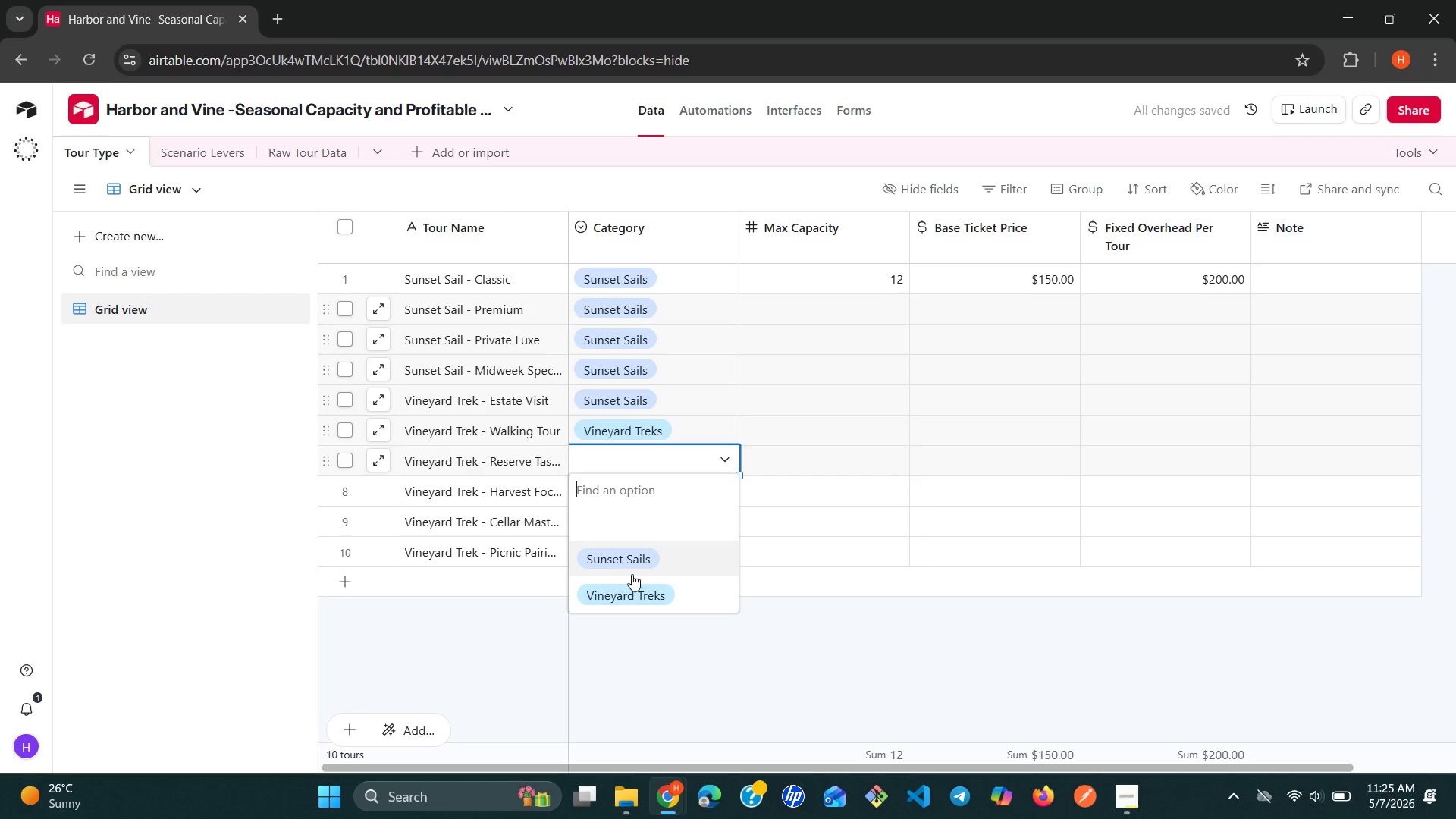 
left_click([629, 579])
 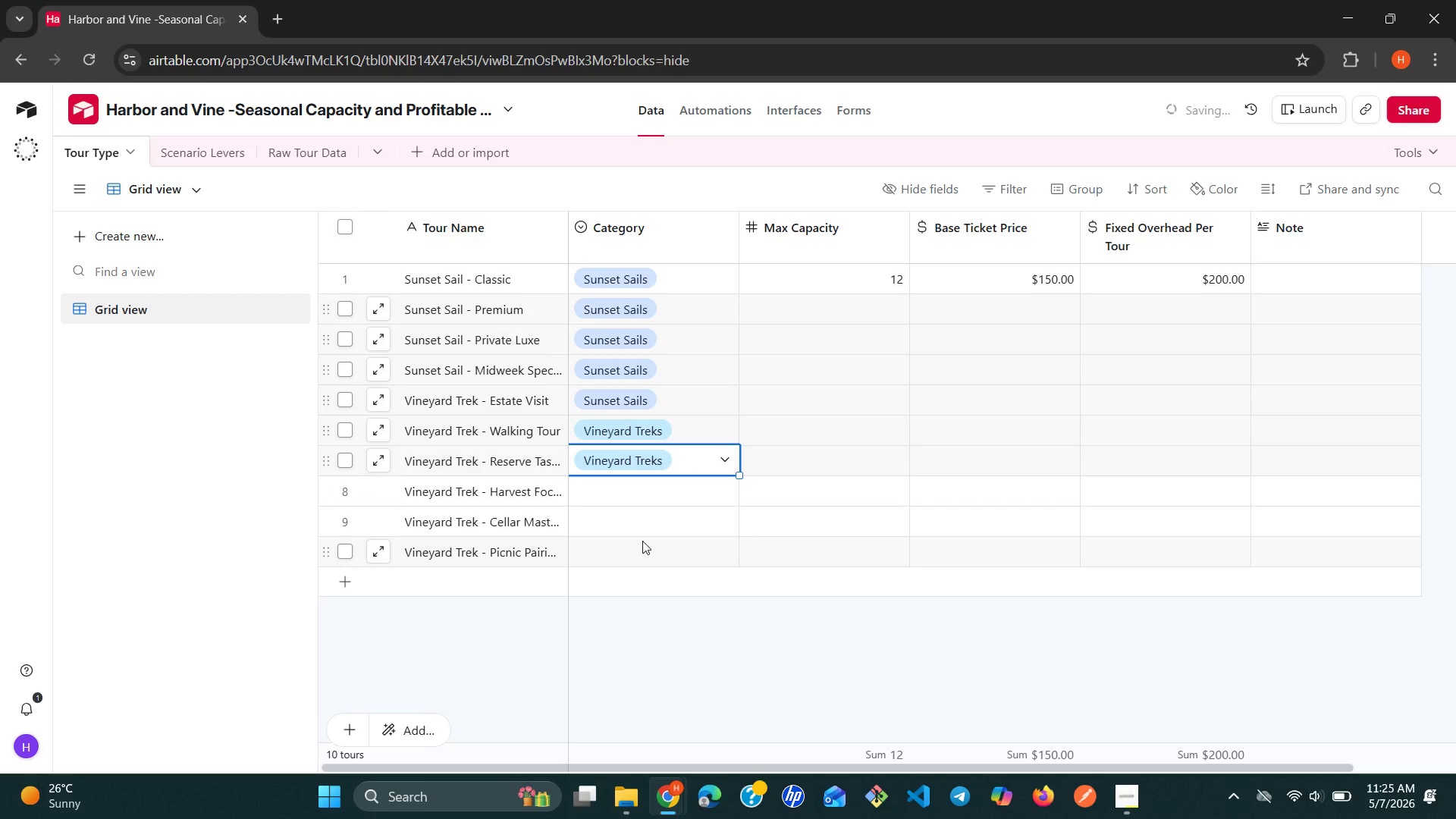 
left_click([679, 491])
 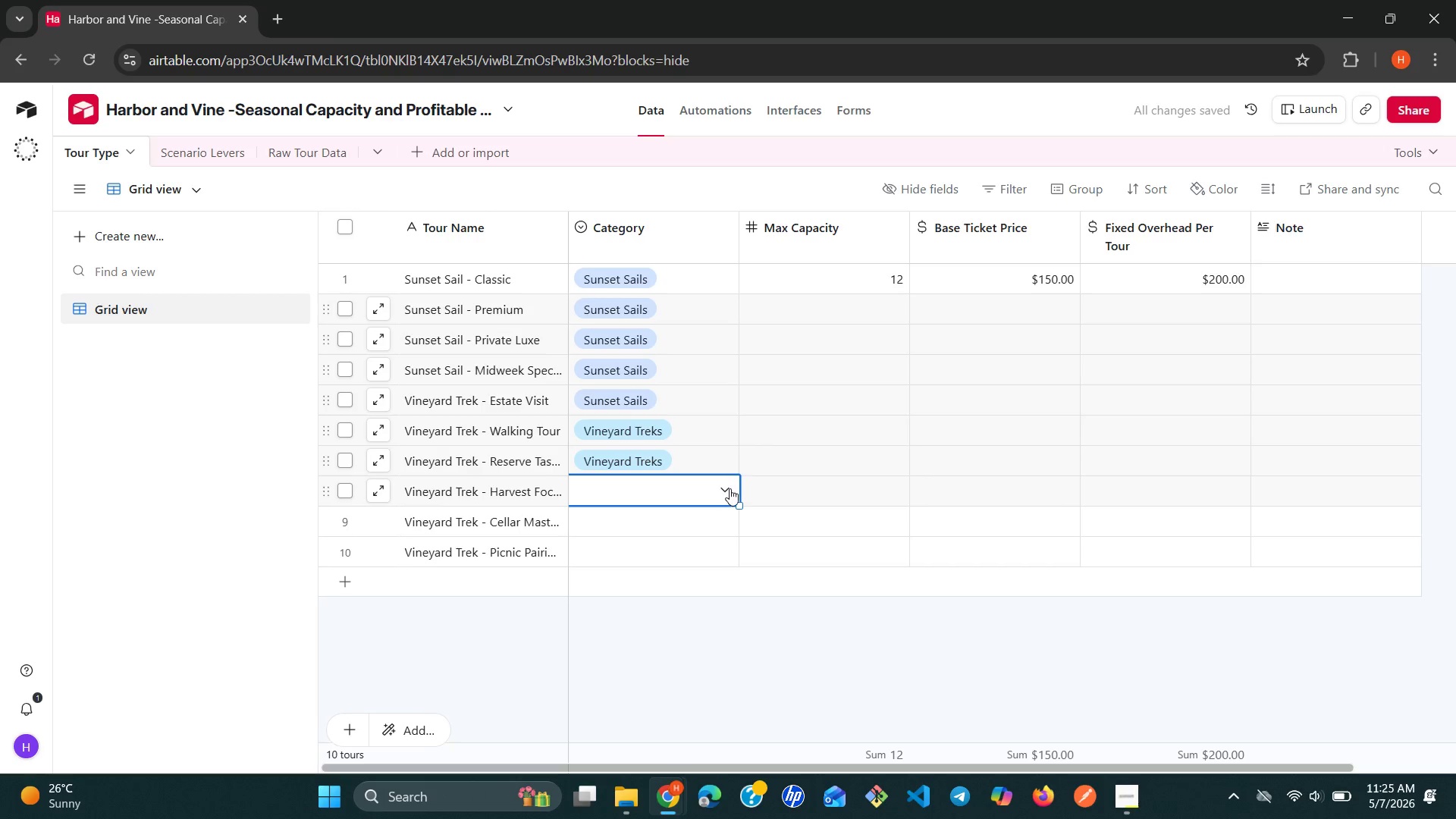 
left_click([730, 488])
 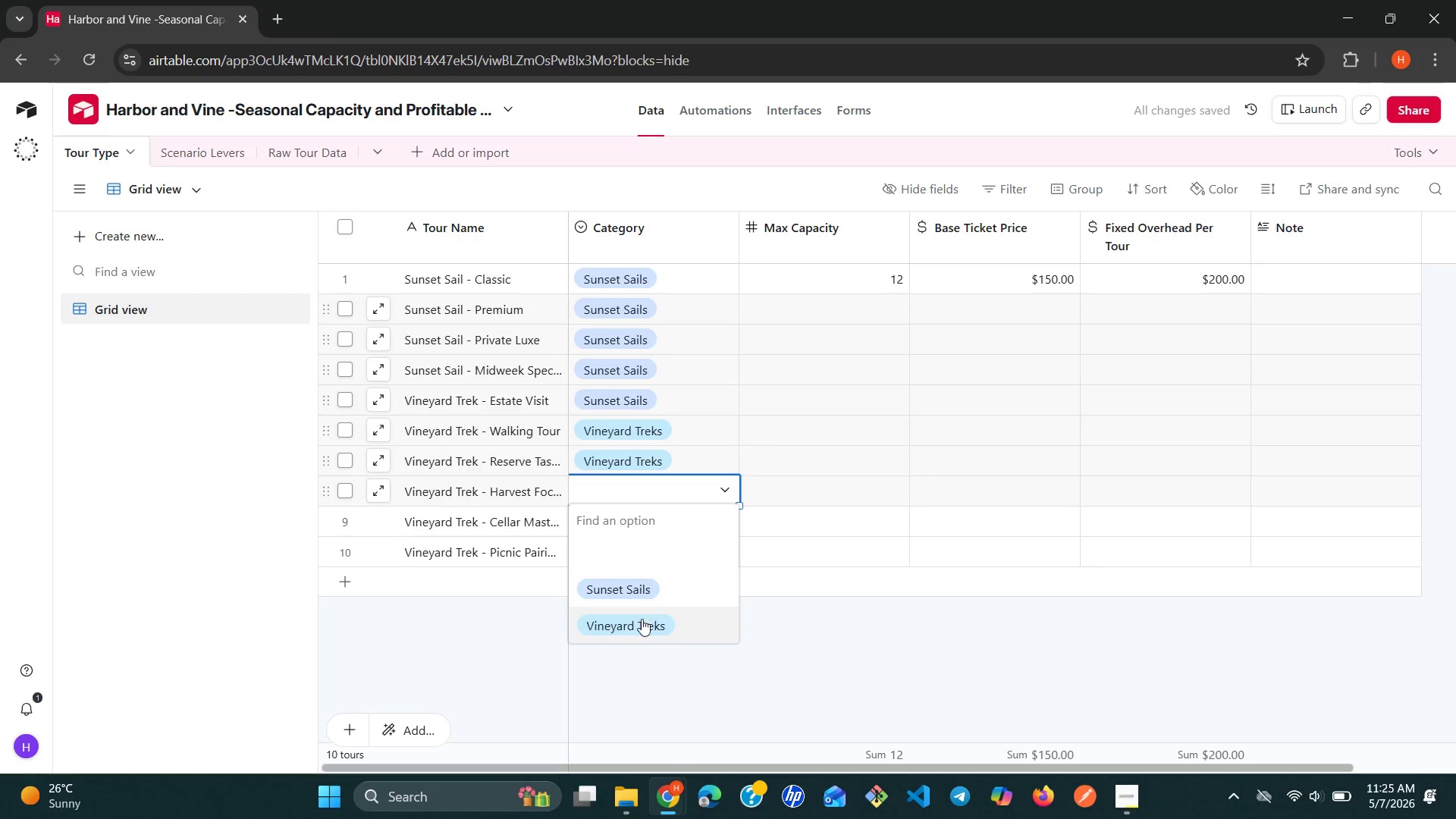 
left_click([642, 619])
 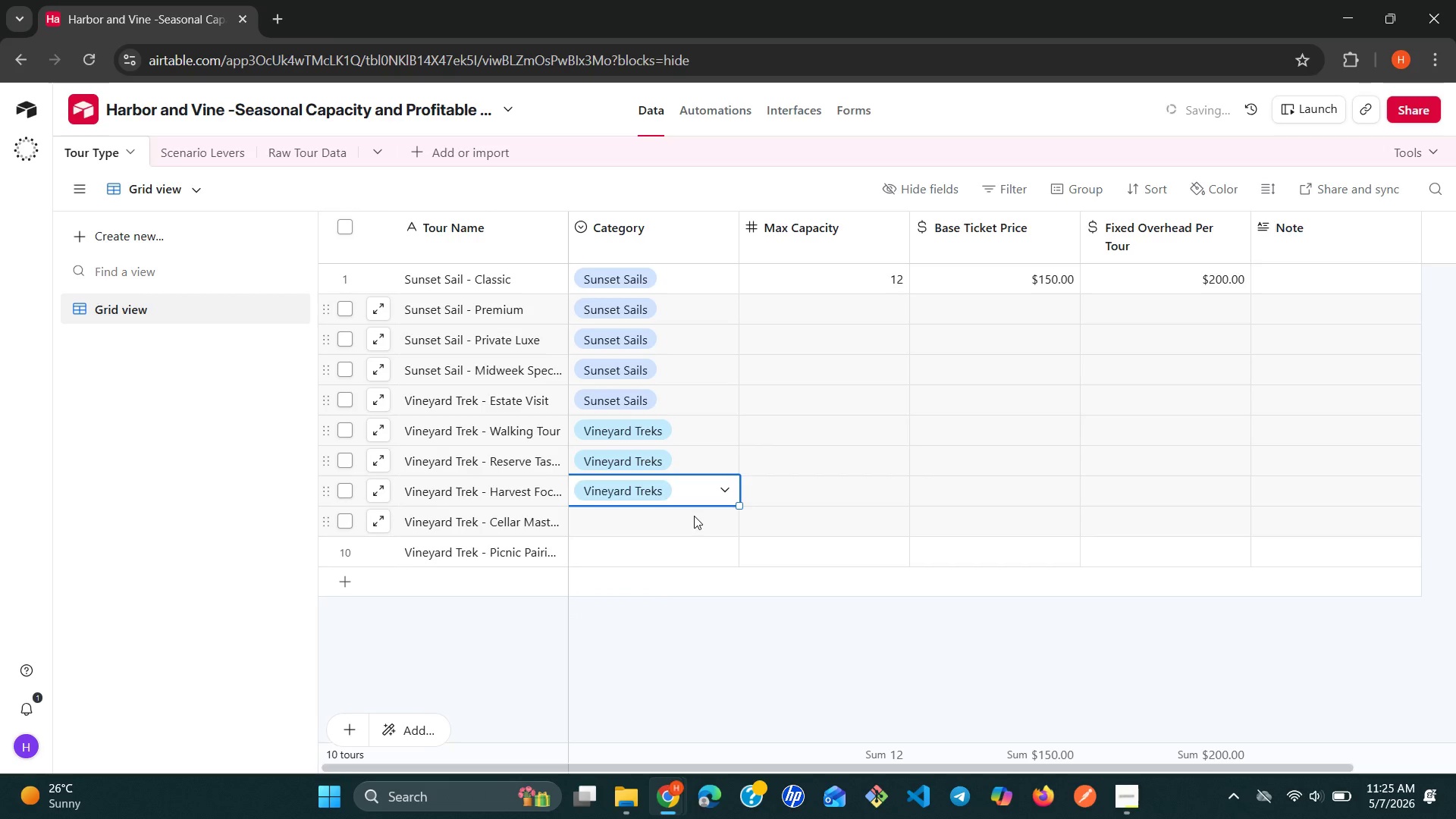 
left_click([694, 516])
 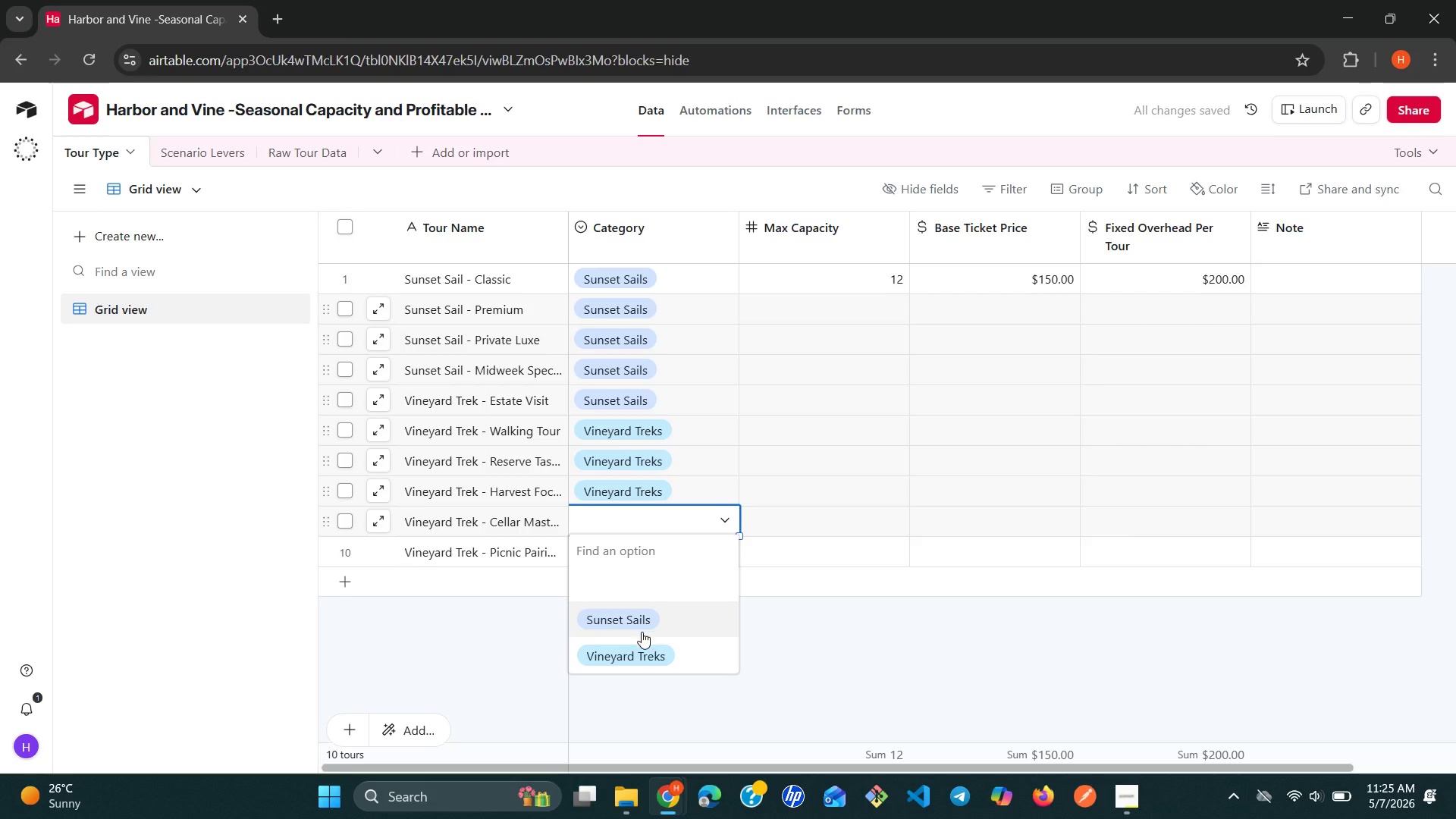 
left_click([640, 637])
 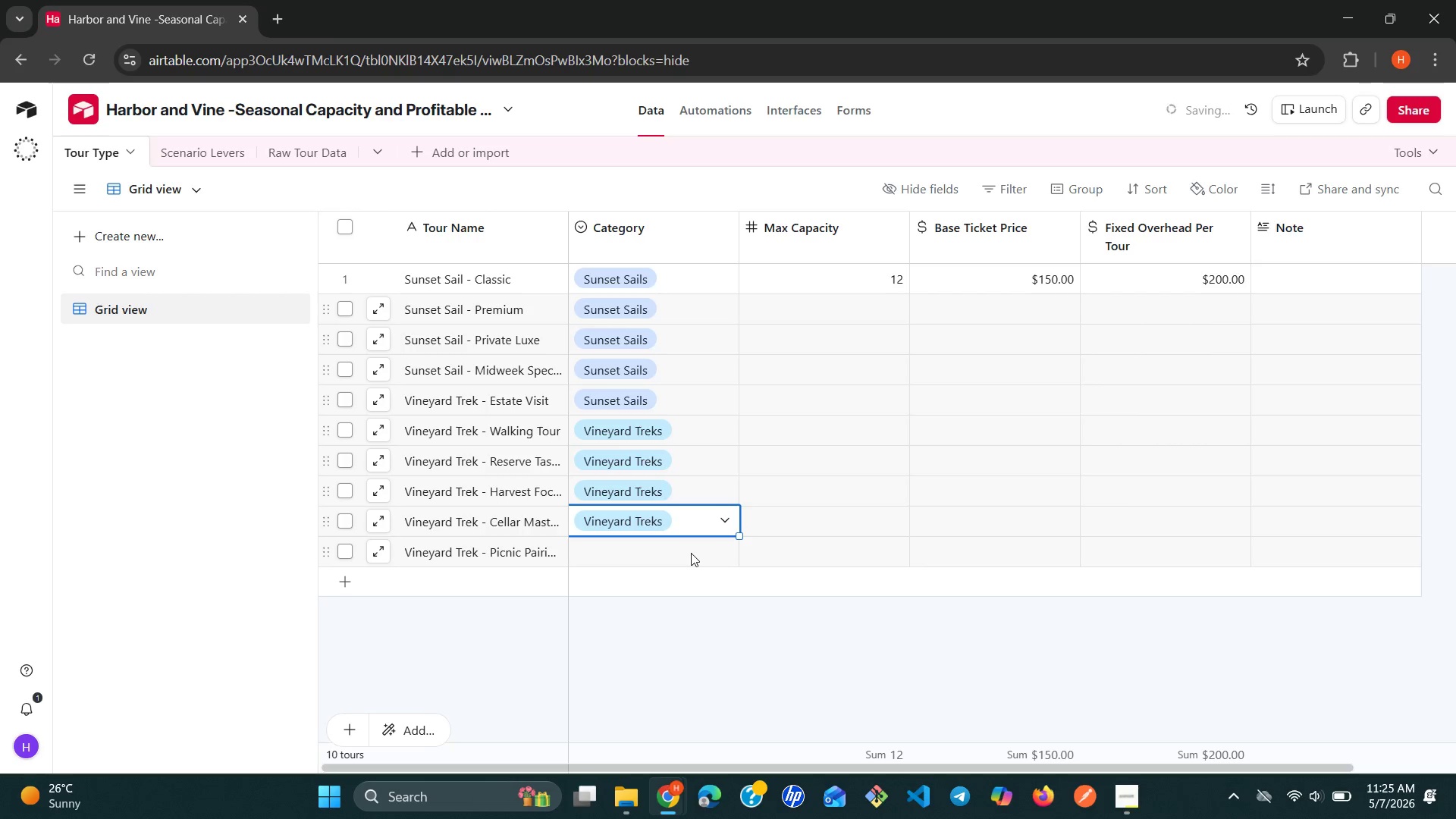 
left_click([691, 553])
 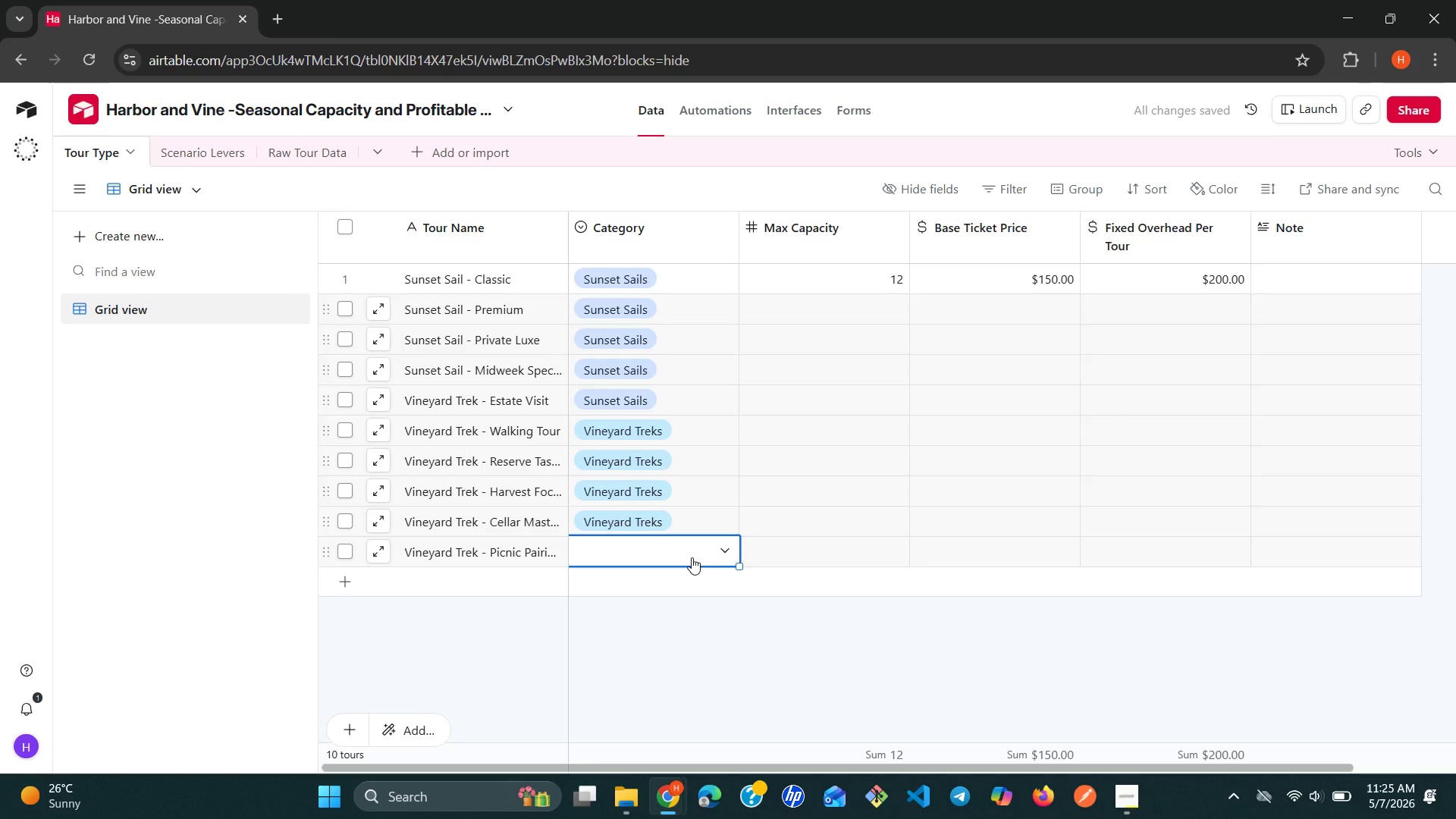 
left_click([692, 557])
 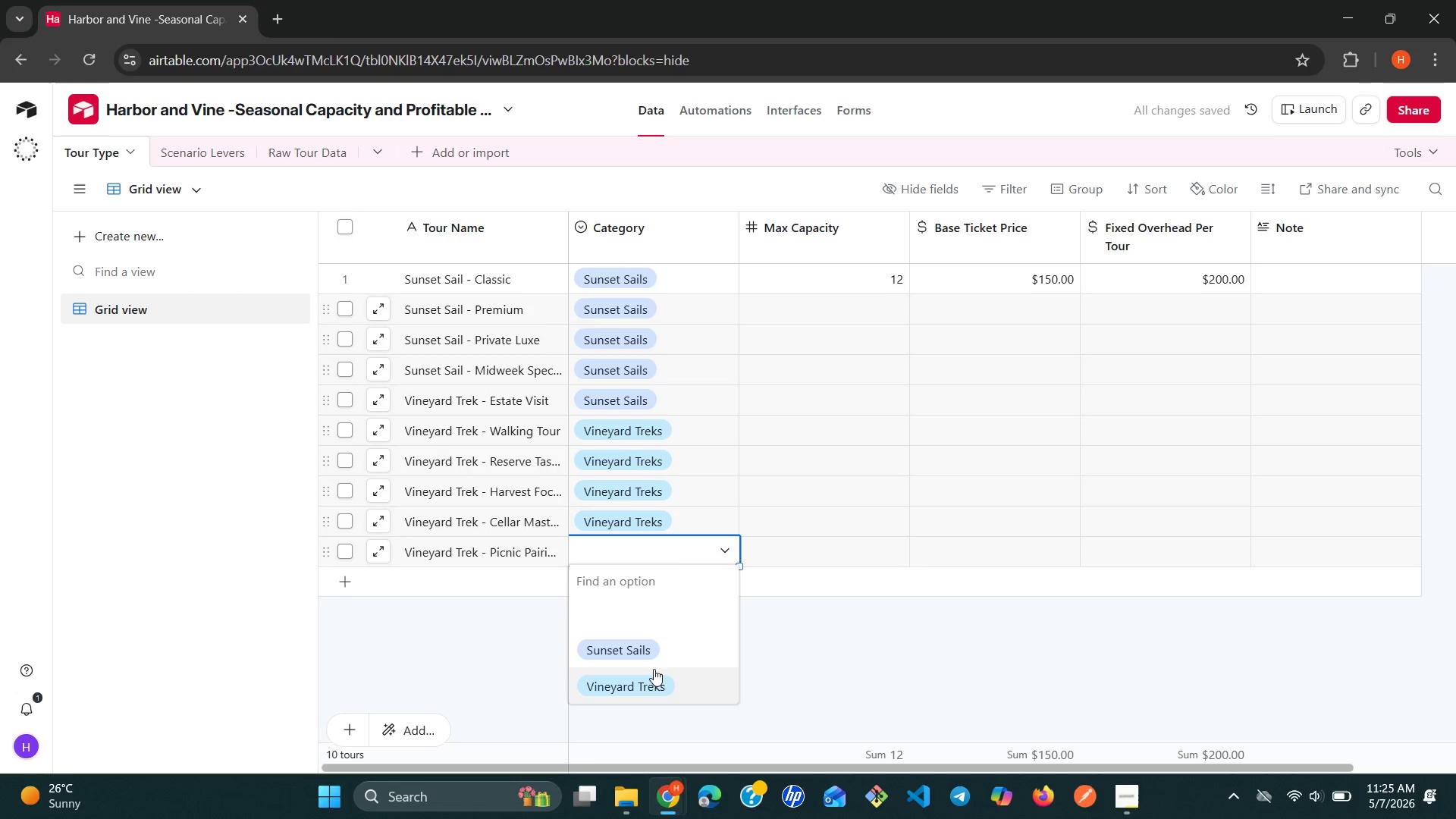 
left_click([648, 681])
 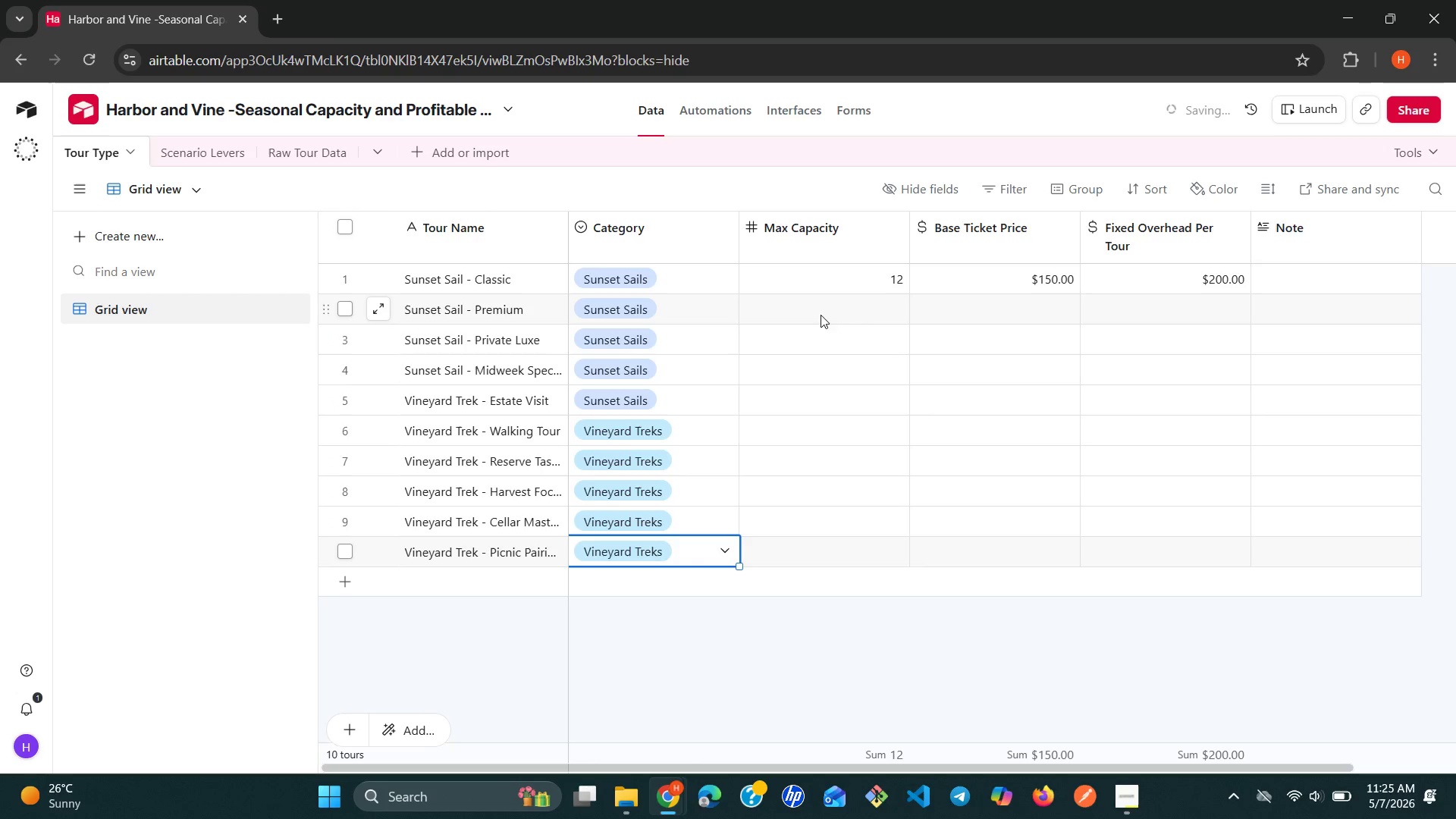 
left_click([826, 312])
 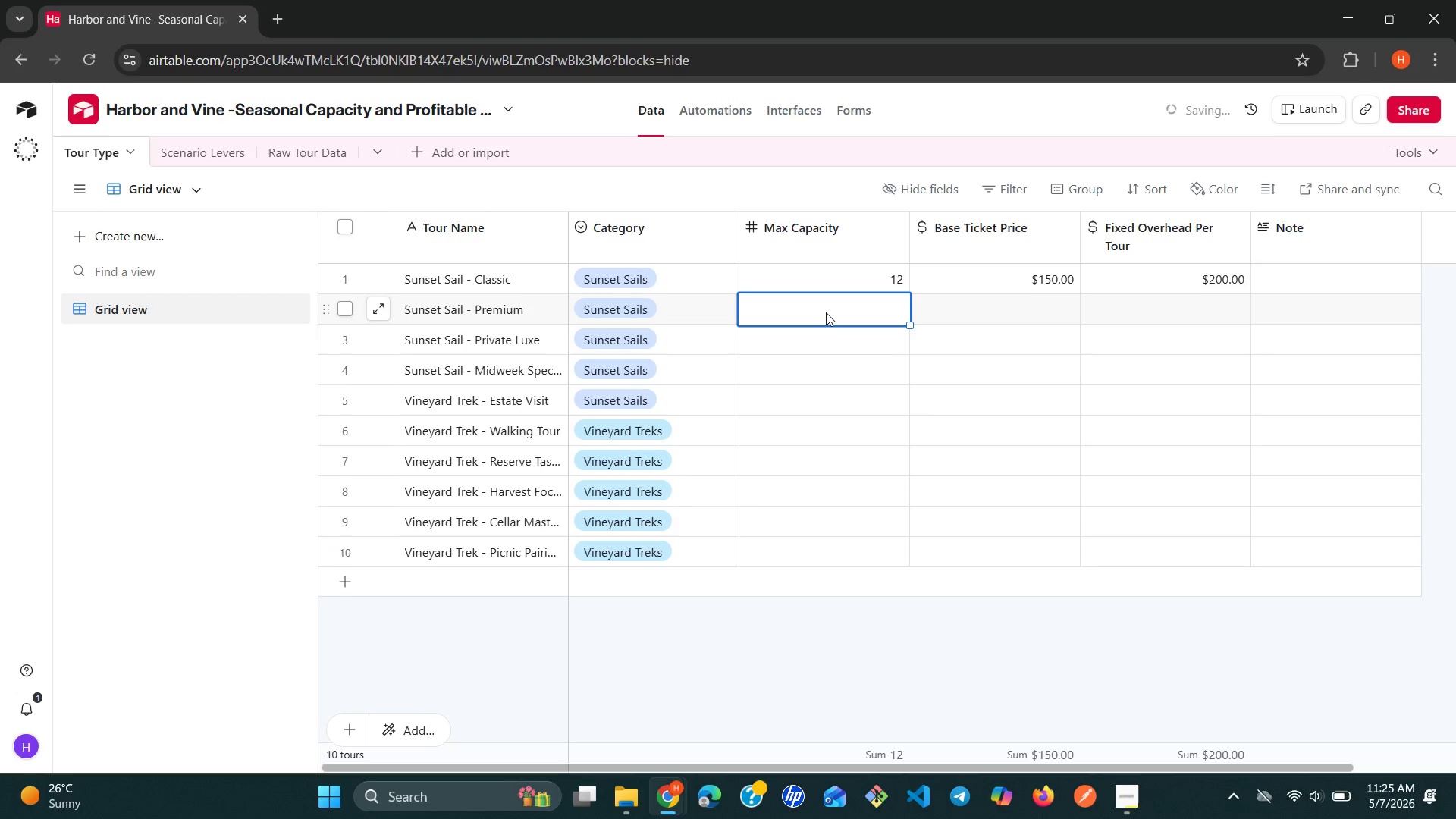 
type(10)
 